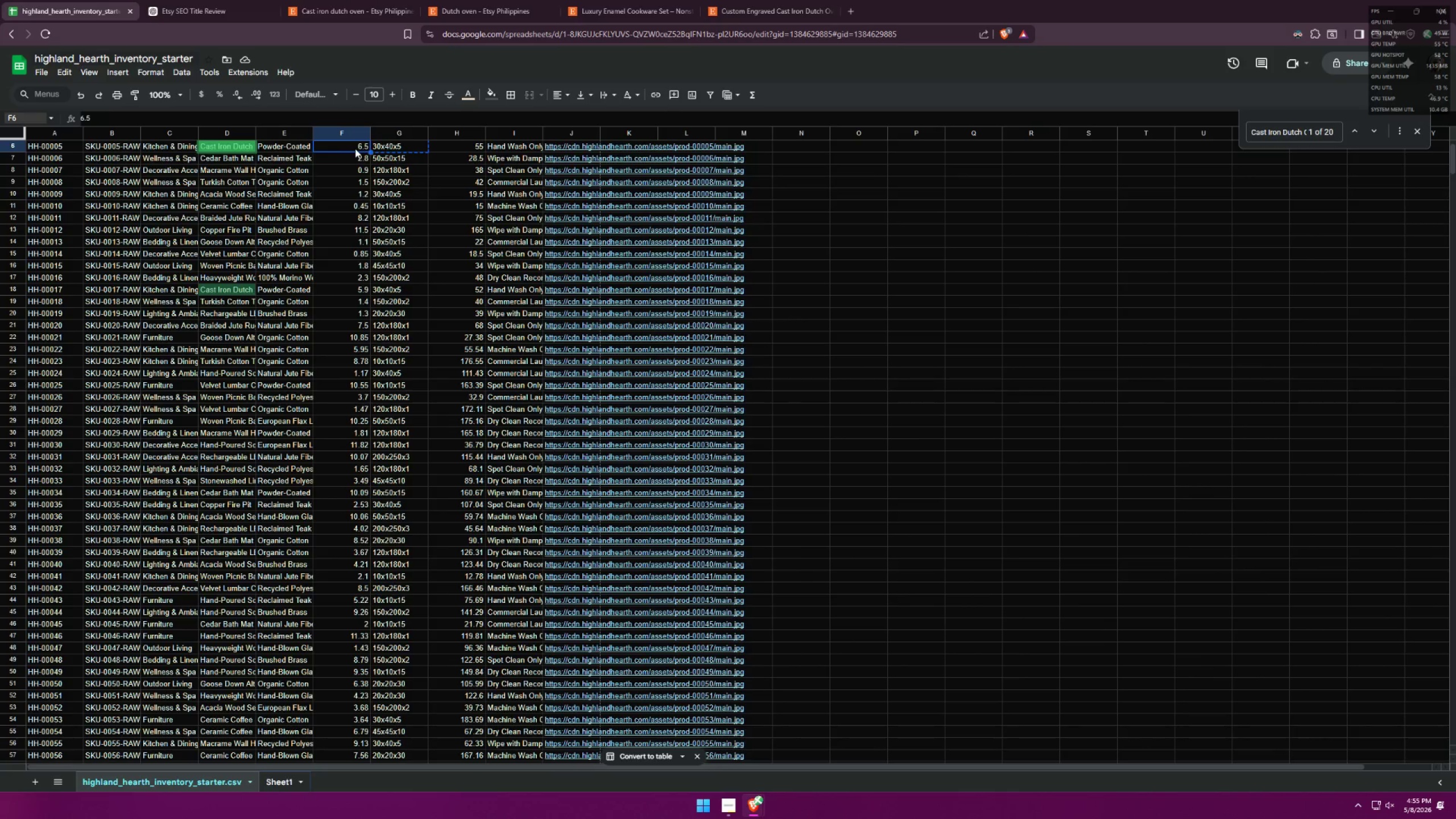 
key(Control+ControlLeft)
 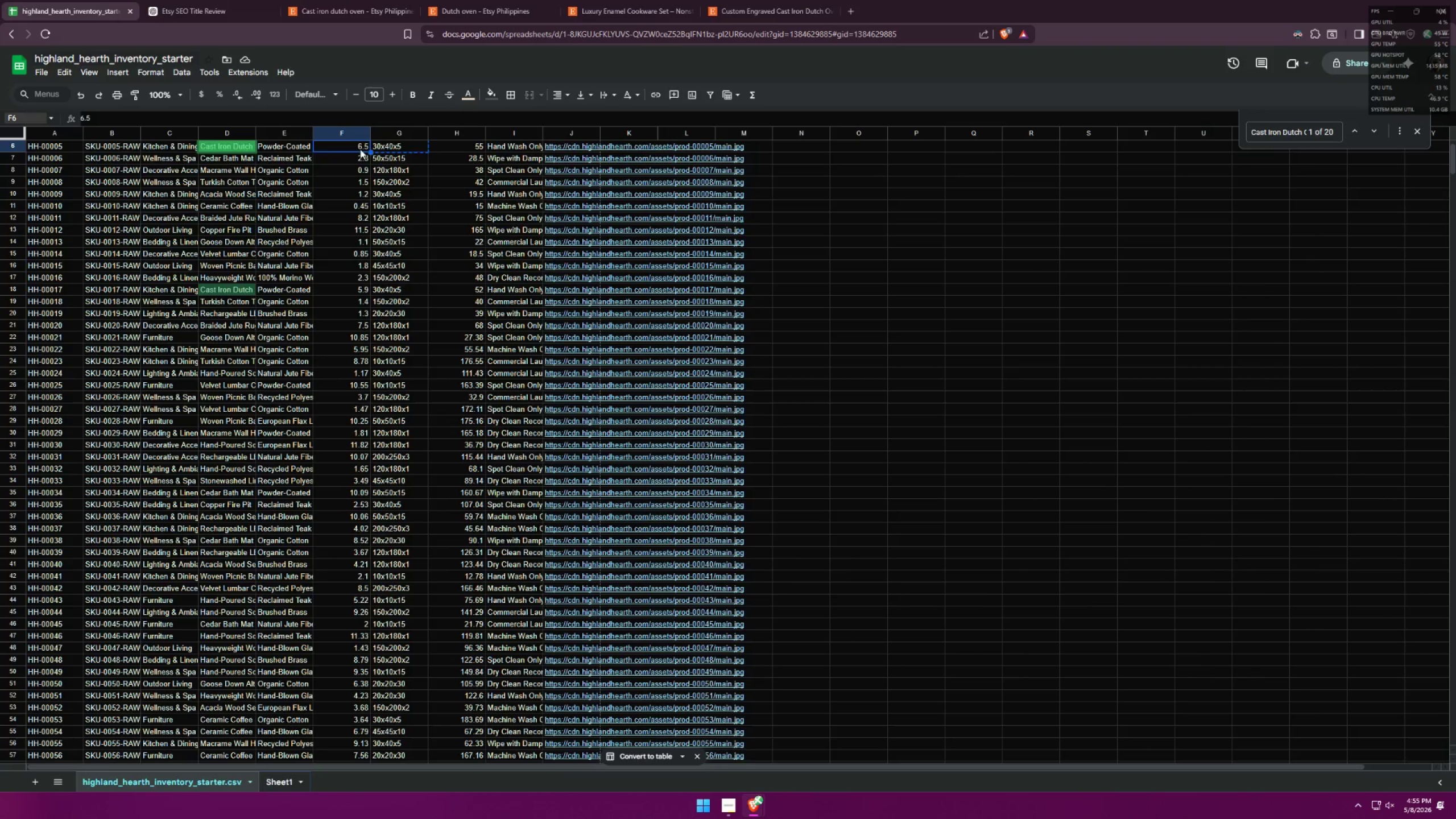 
key(Control+C)
 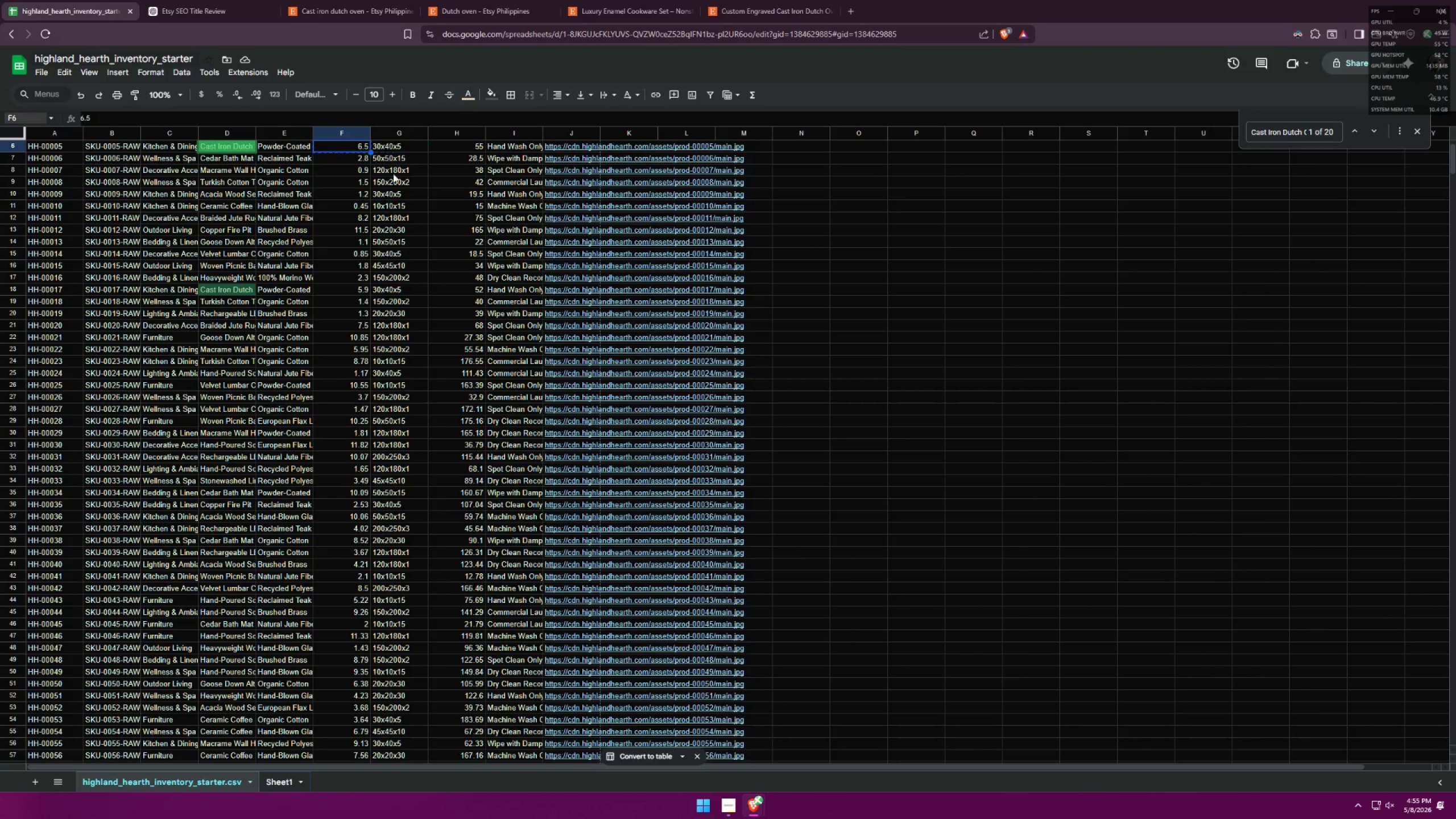 
key(Alt+AltLeft)
 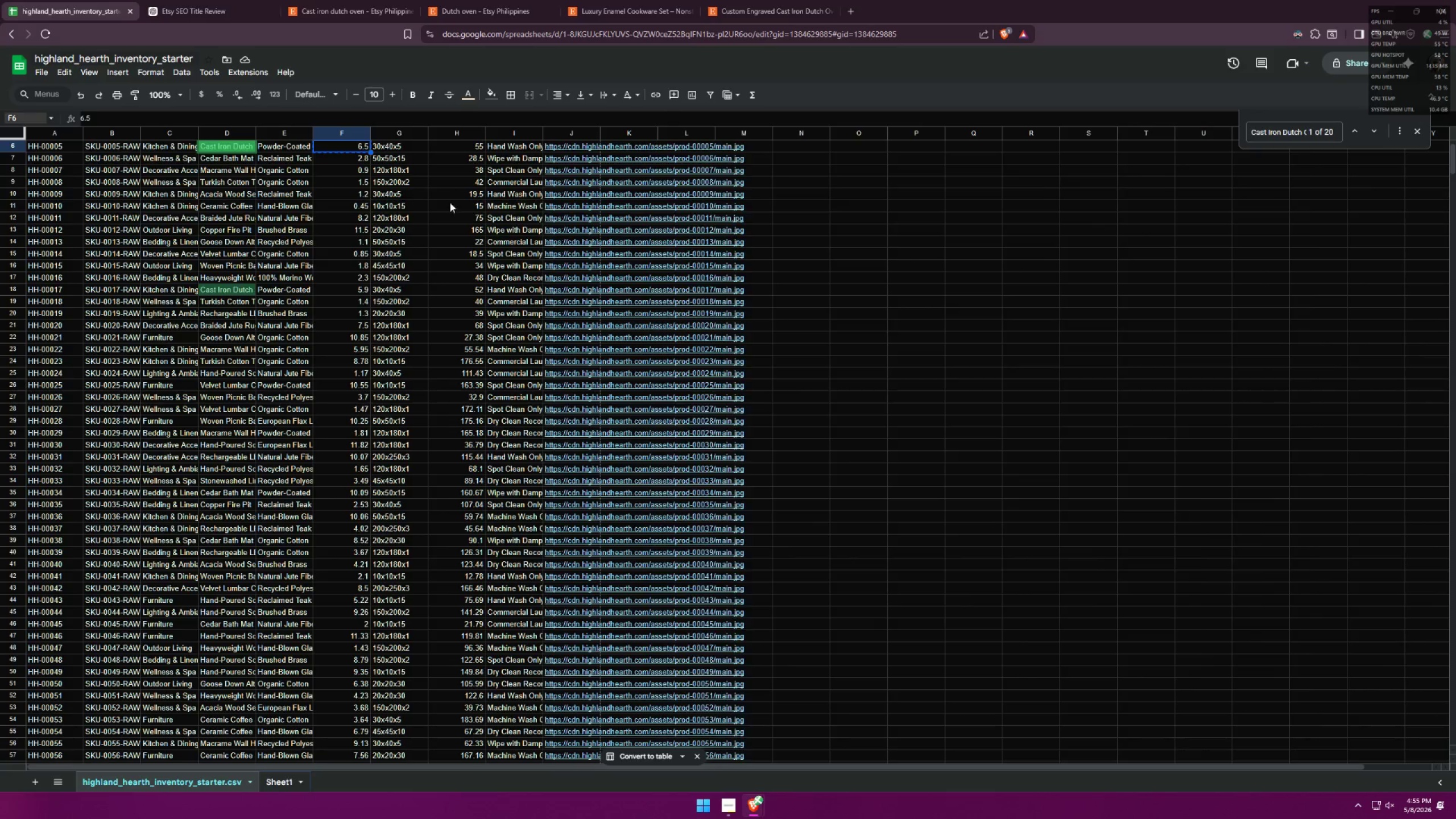 
key(Alt+Tab)
 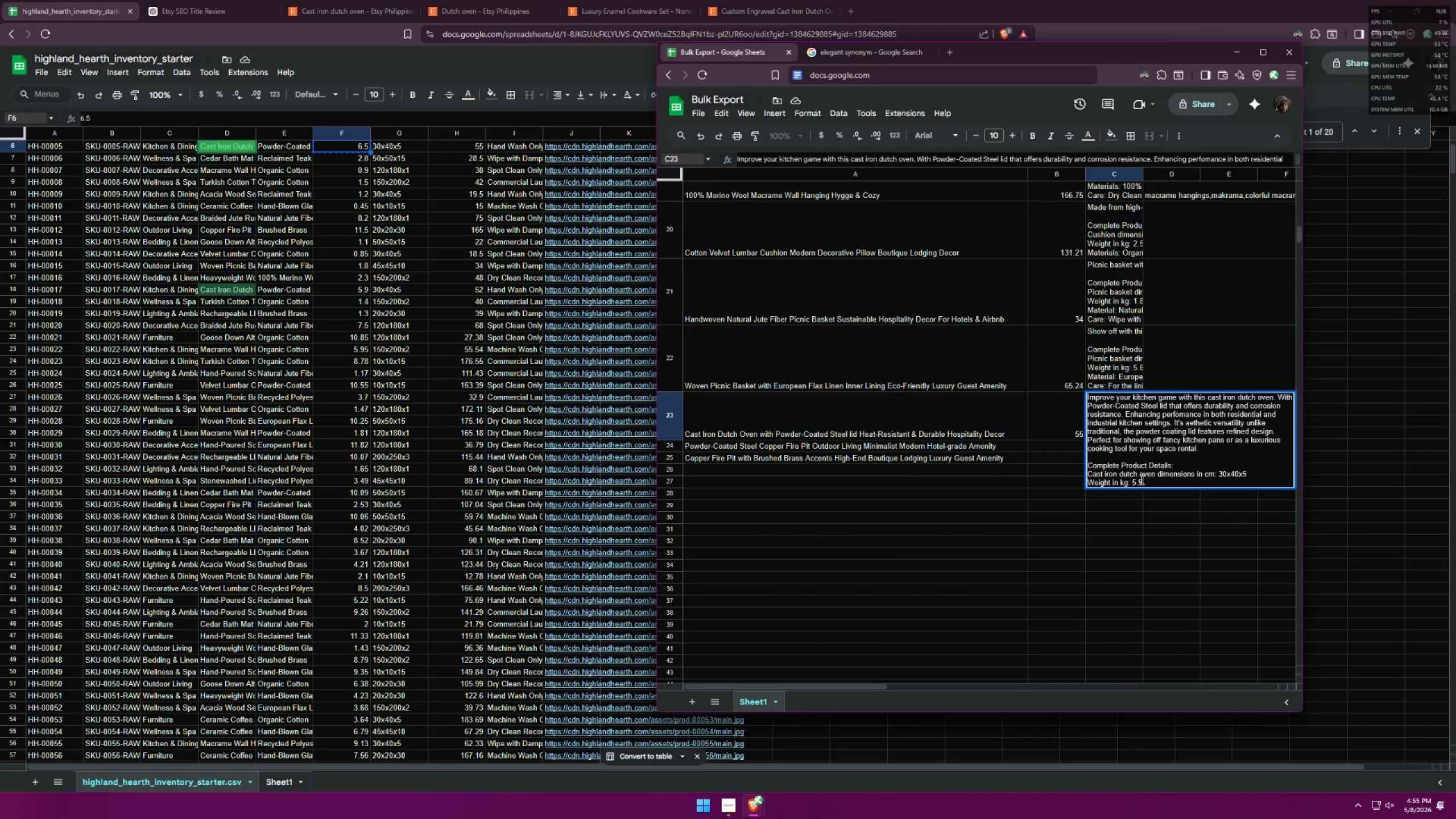 
left_click_drag(start_coordinate=[1141, 482], to_coordinate=[1134, 482])
 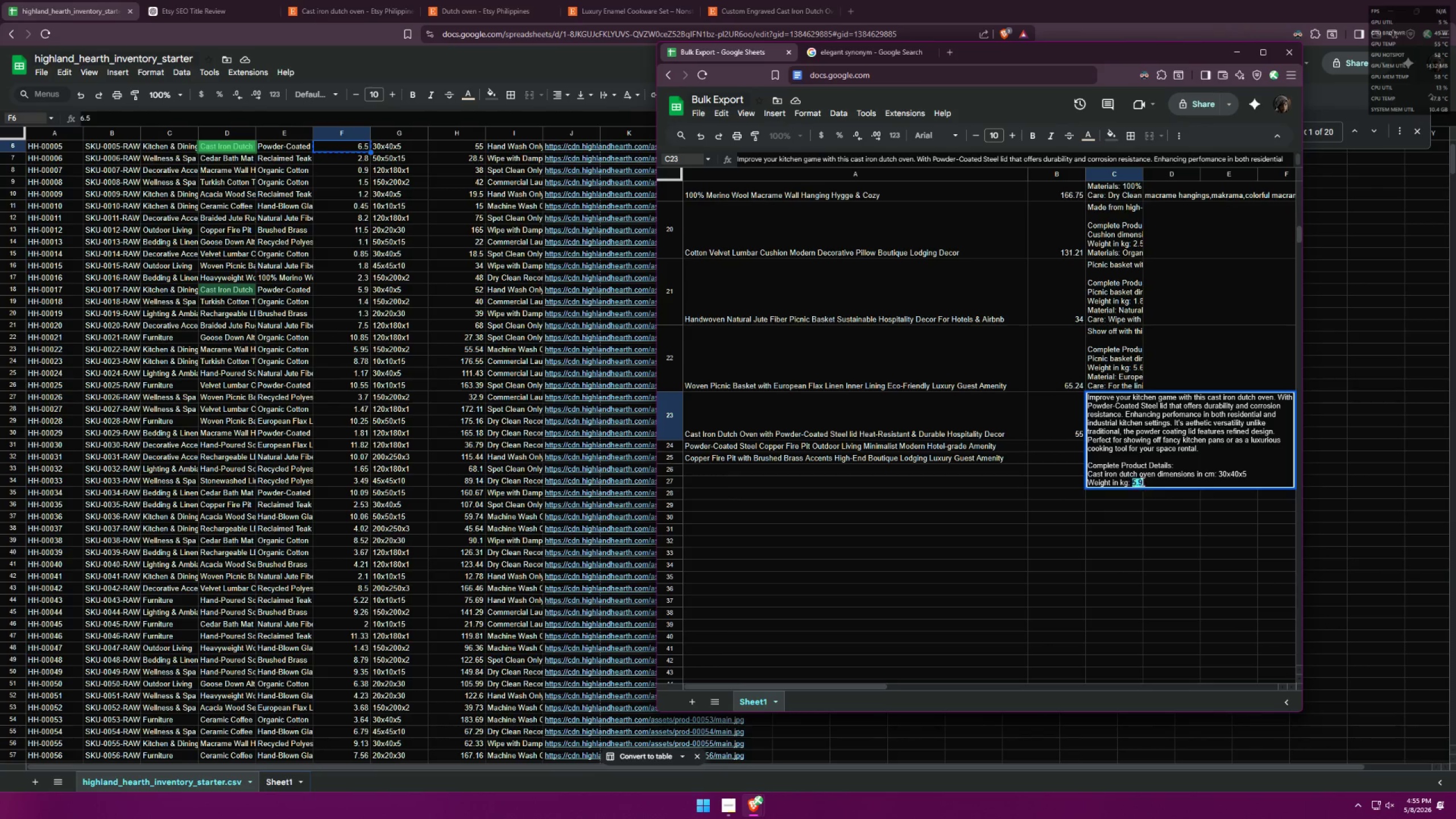 
key(Control+ControlLeft)
 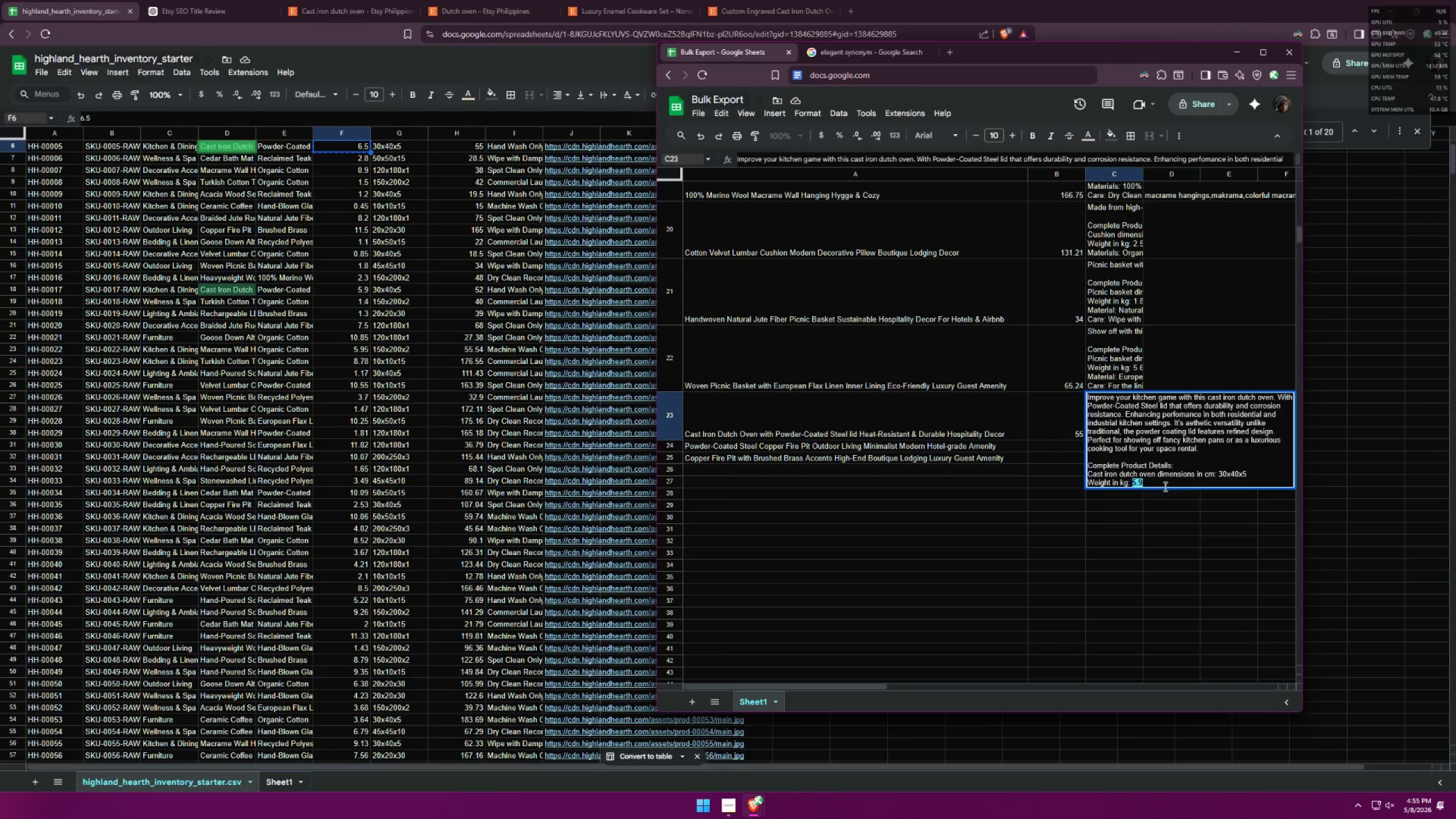 
key(Control+V)
 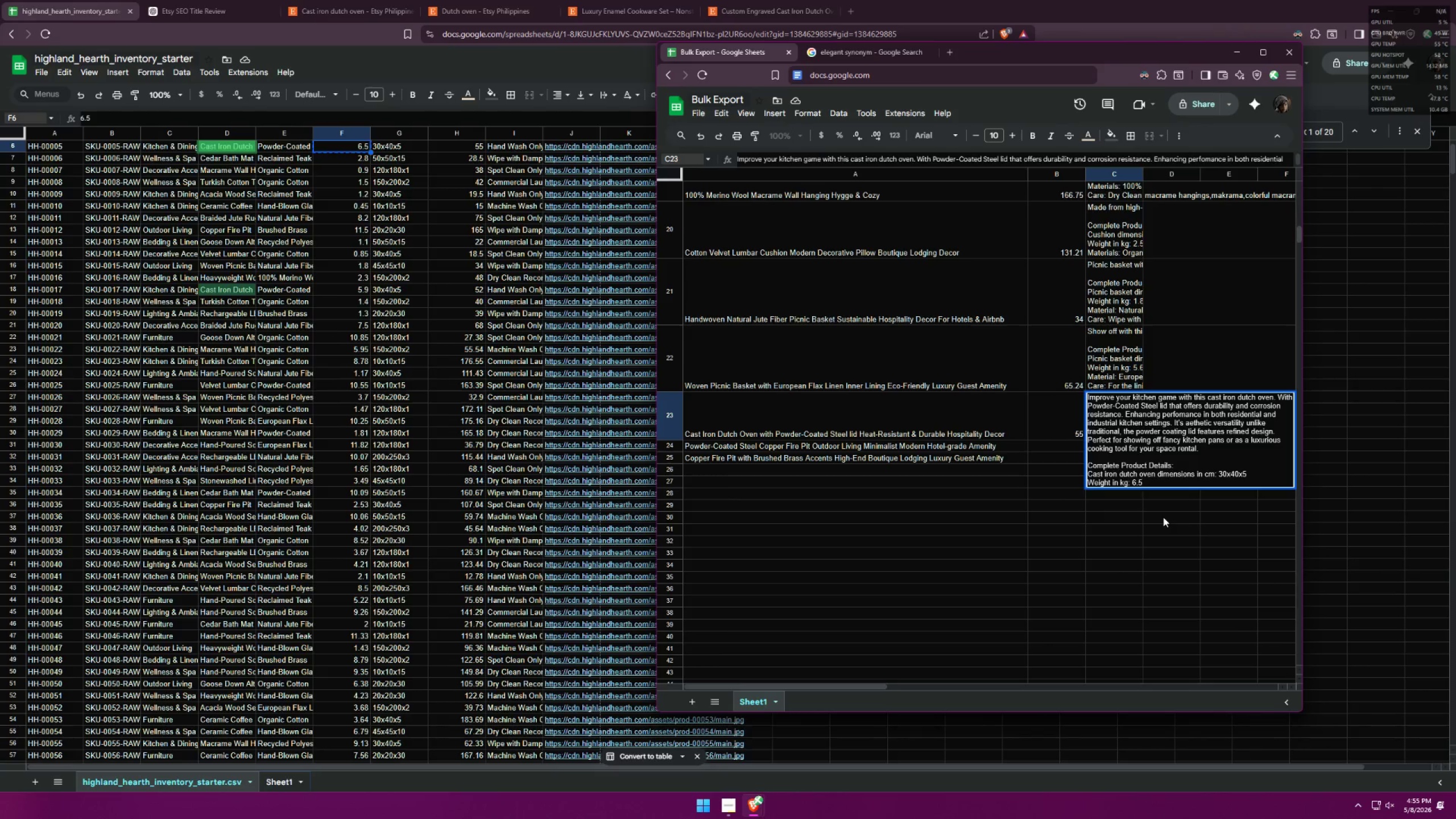 
key(Control+Enter)
 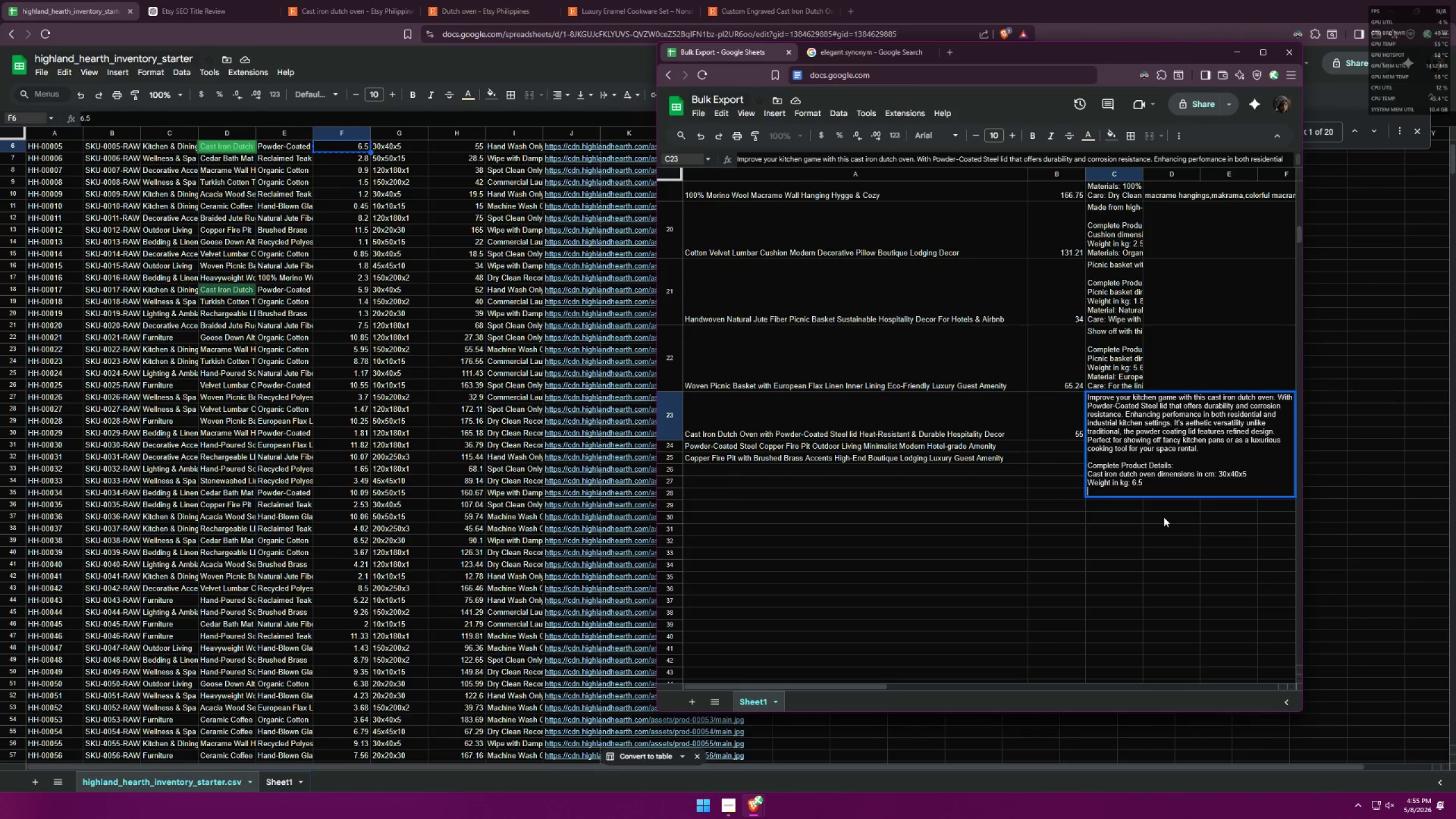 
type(Material: C)
key(Backspace)
type(Iro)
key(Backspace)
key(Backspace)
key(Backspace)
 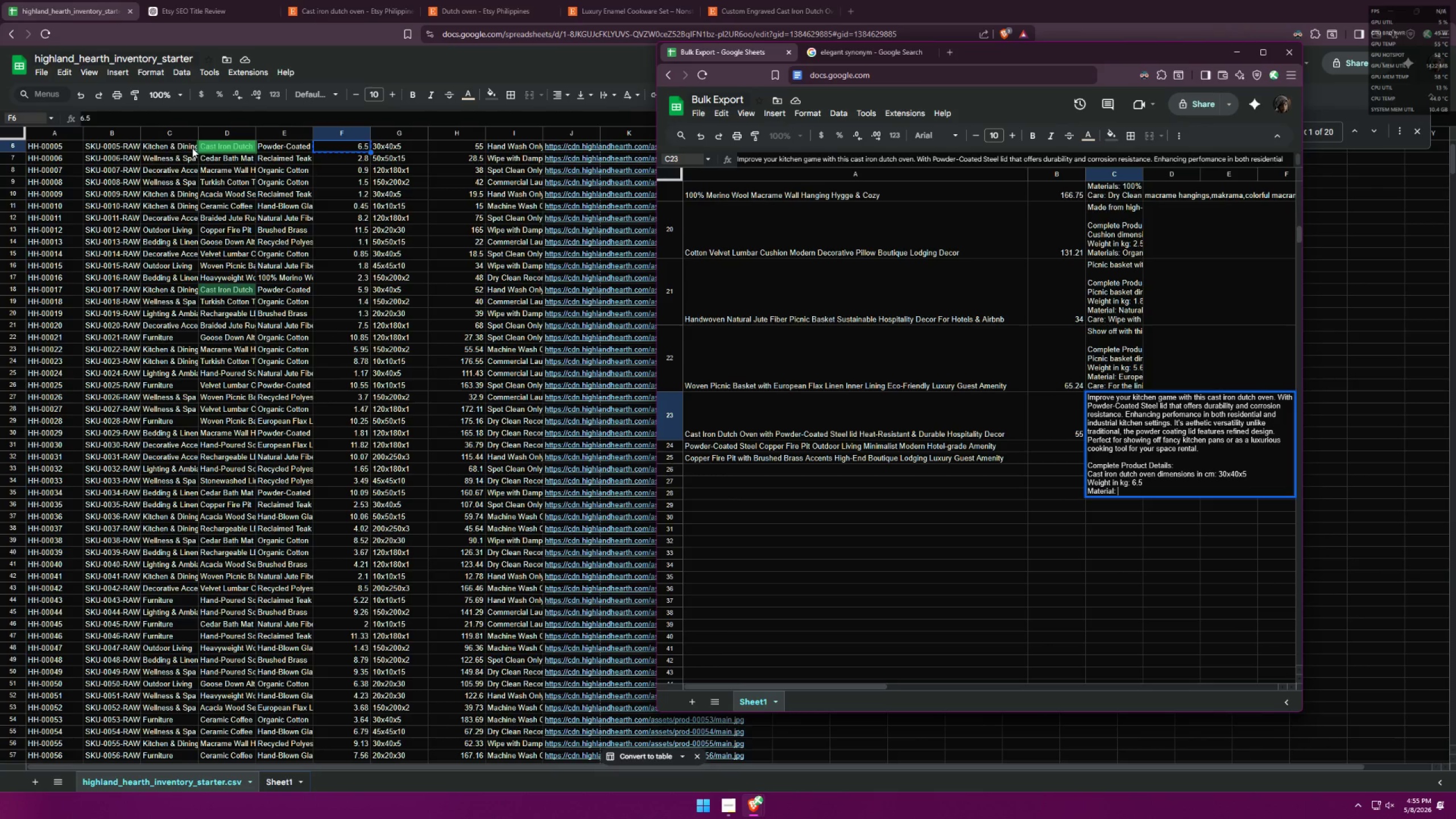 
left_click([292, 151])
 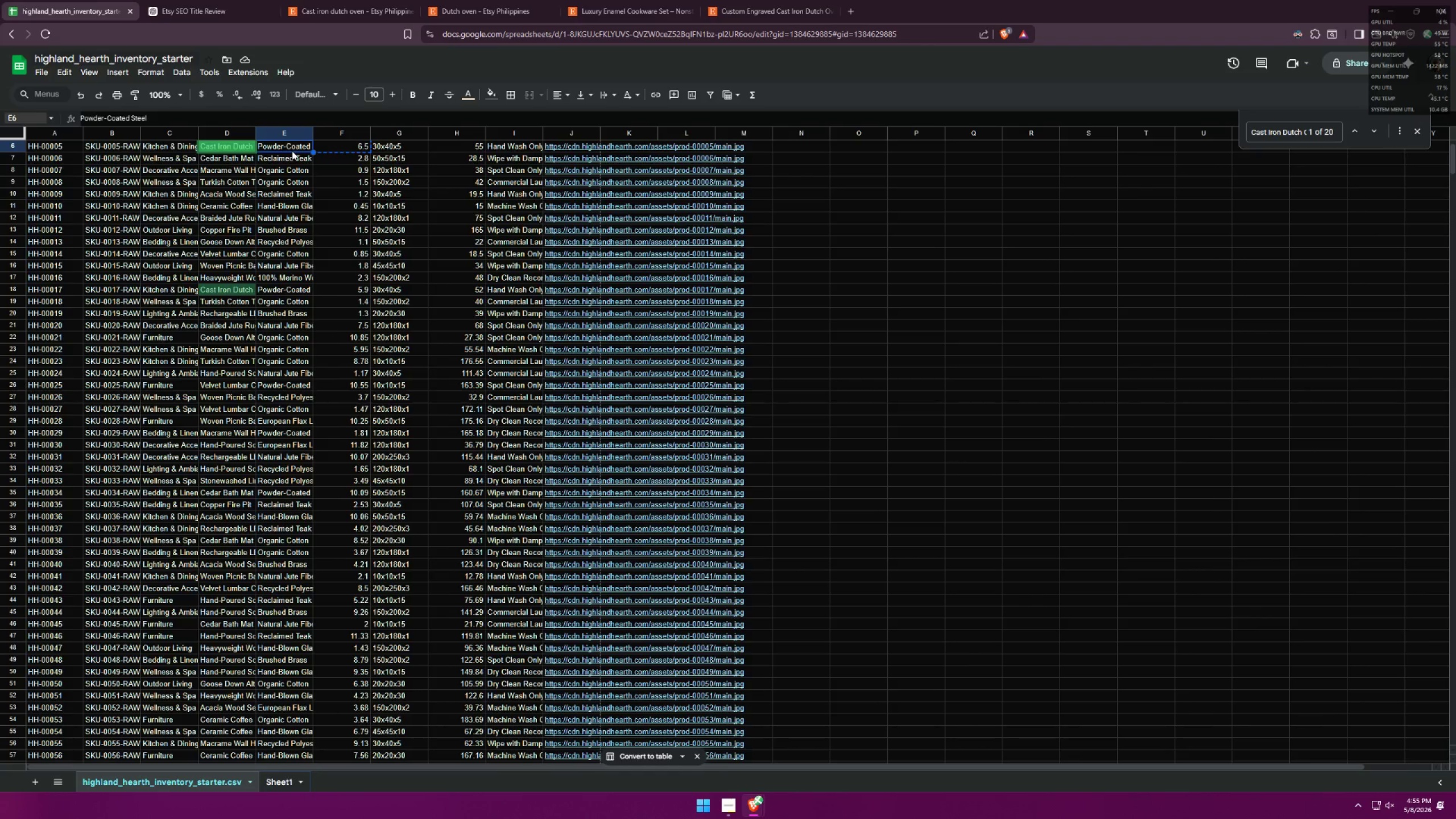 
key(Control+ControlLeft)
 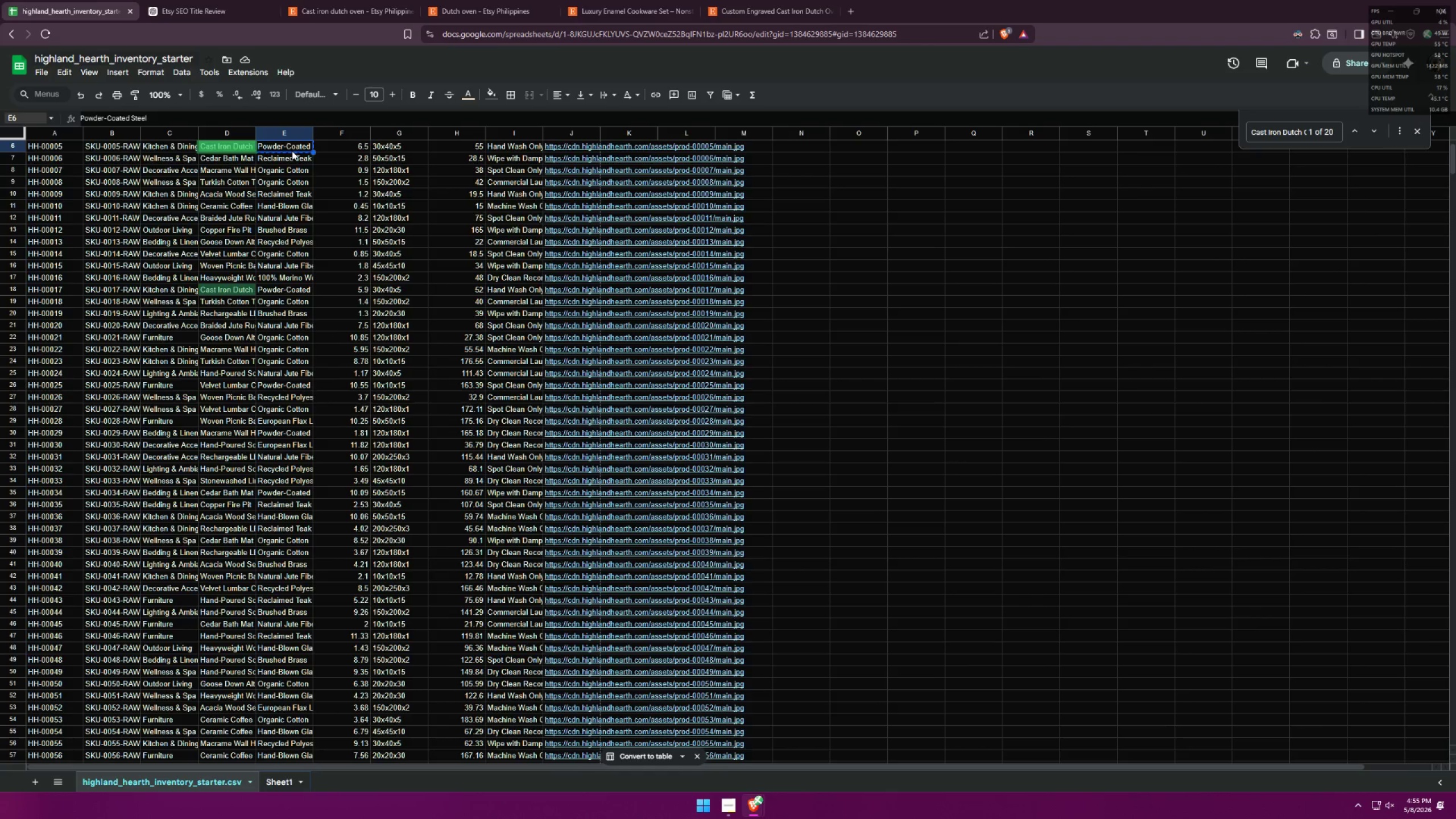 
key(Control+C)
 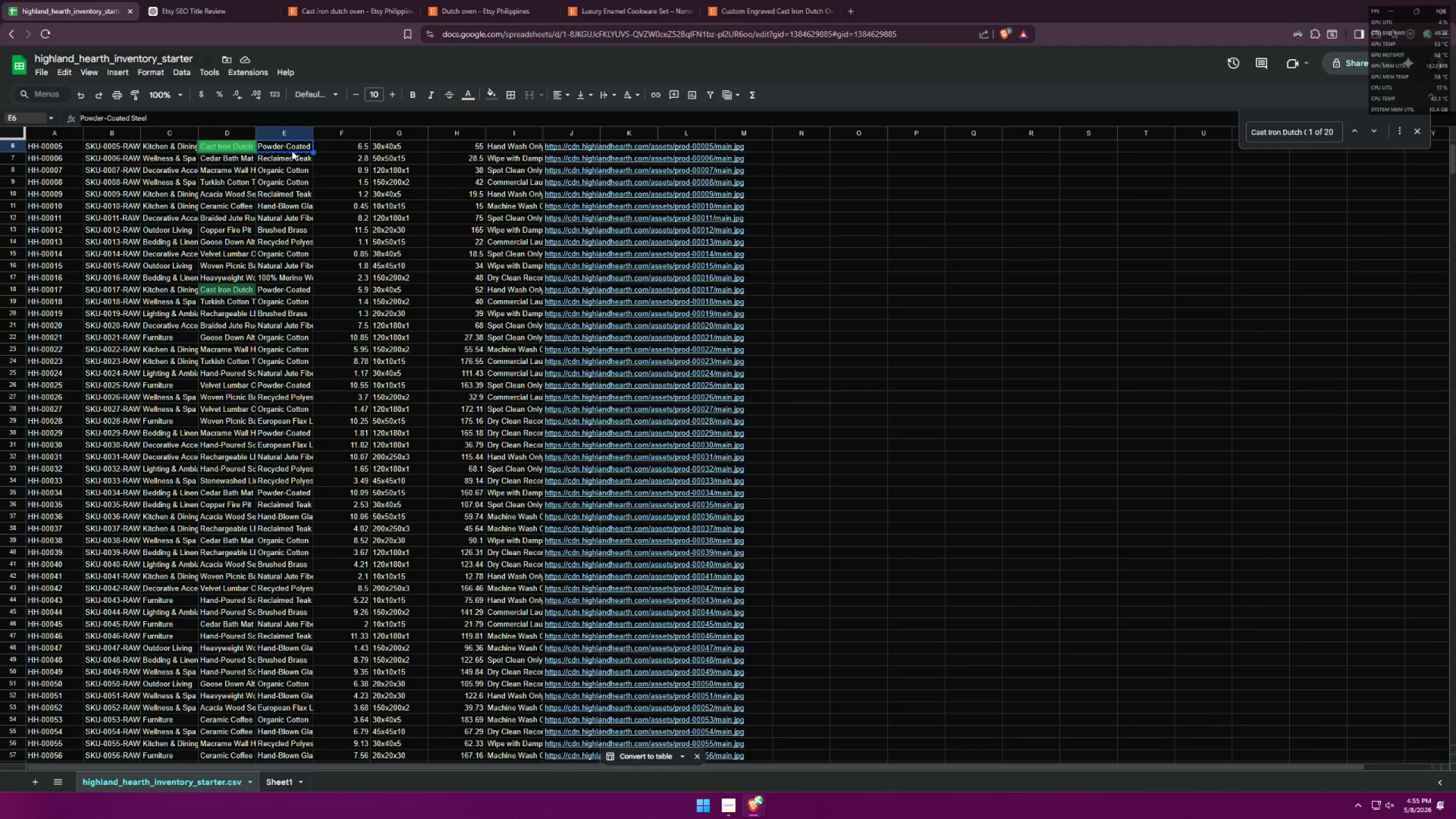 
key(Alt+AltLeft)
 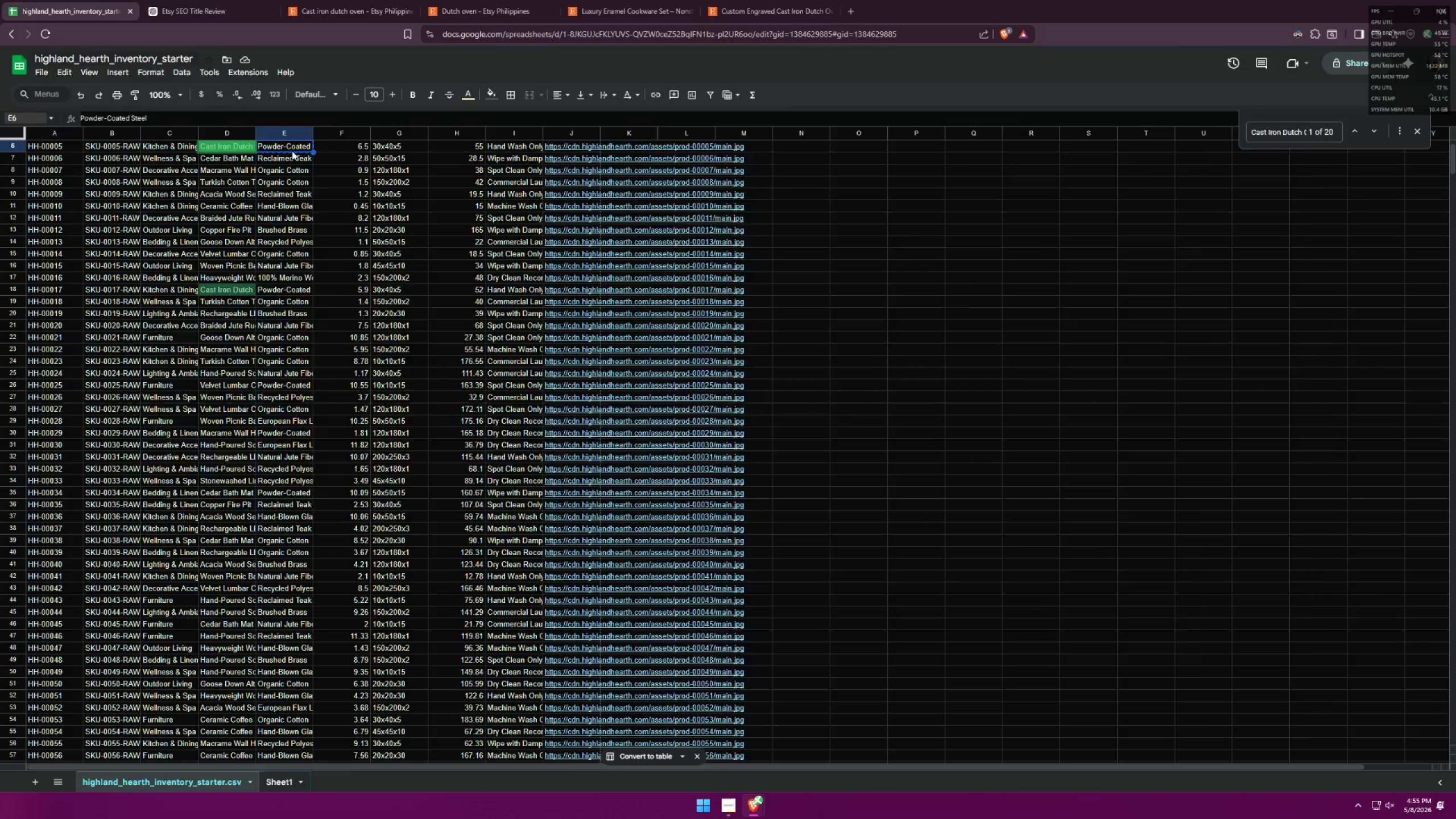 
key(Alt+Tab)
 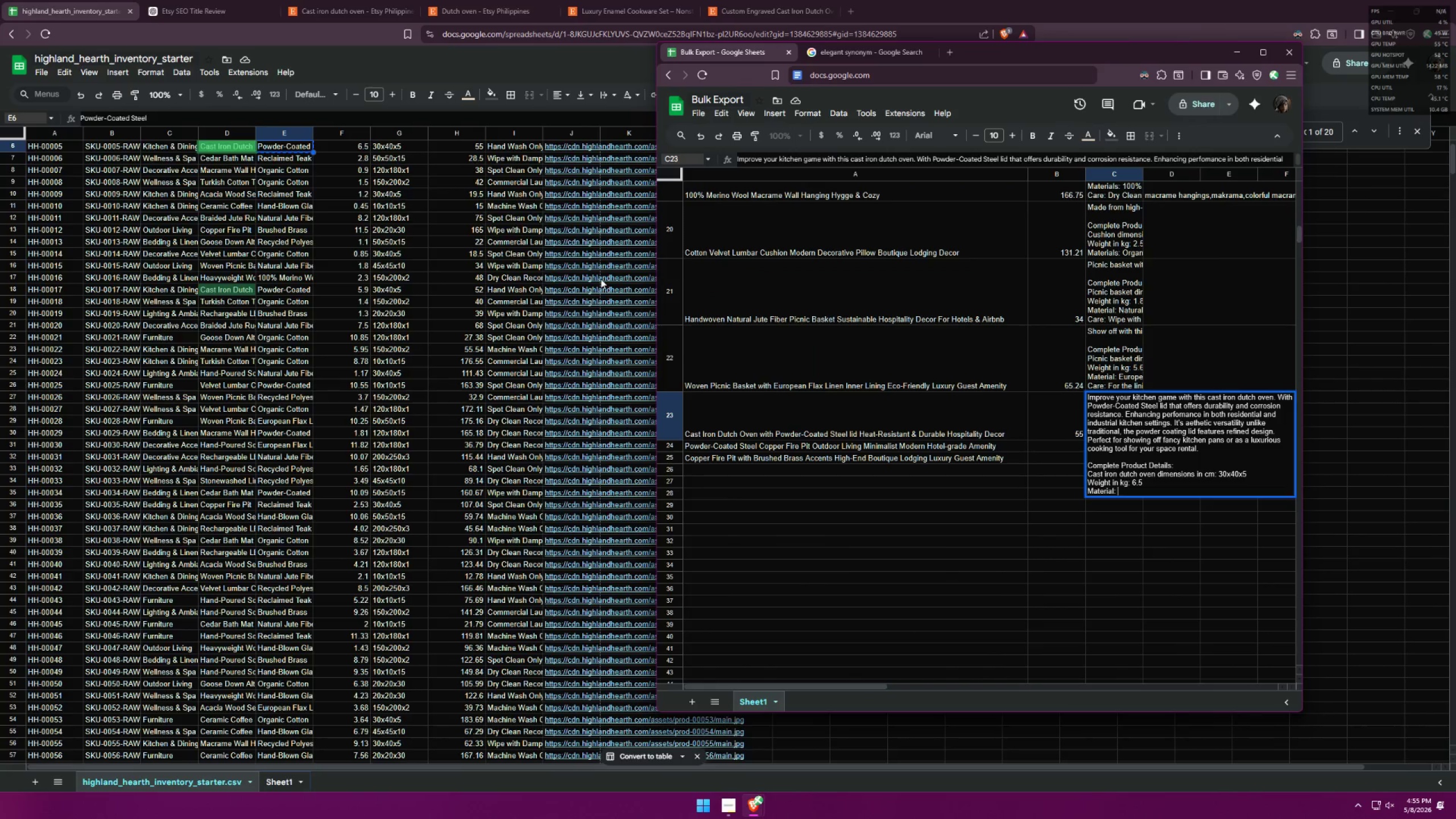 
key(Control+ControlLeft)
 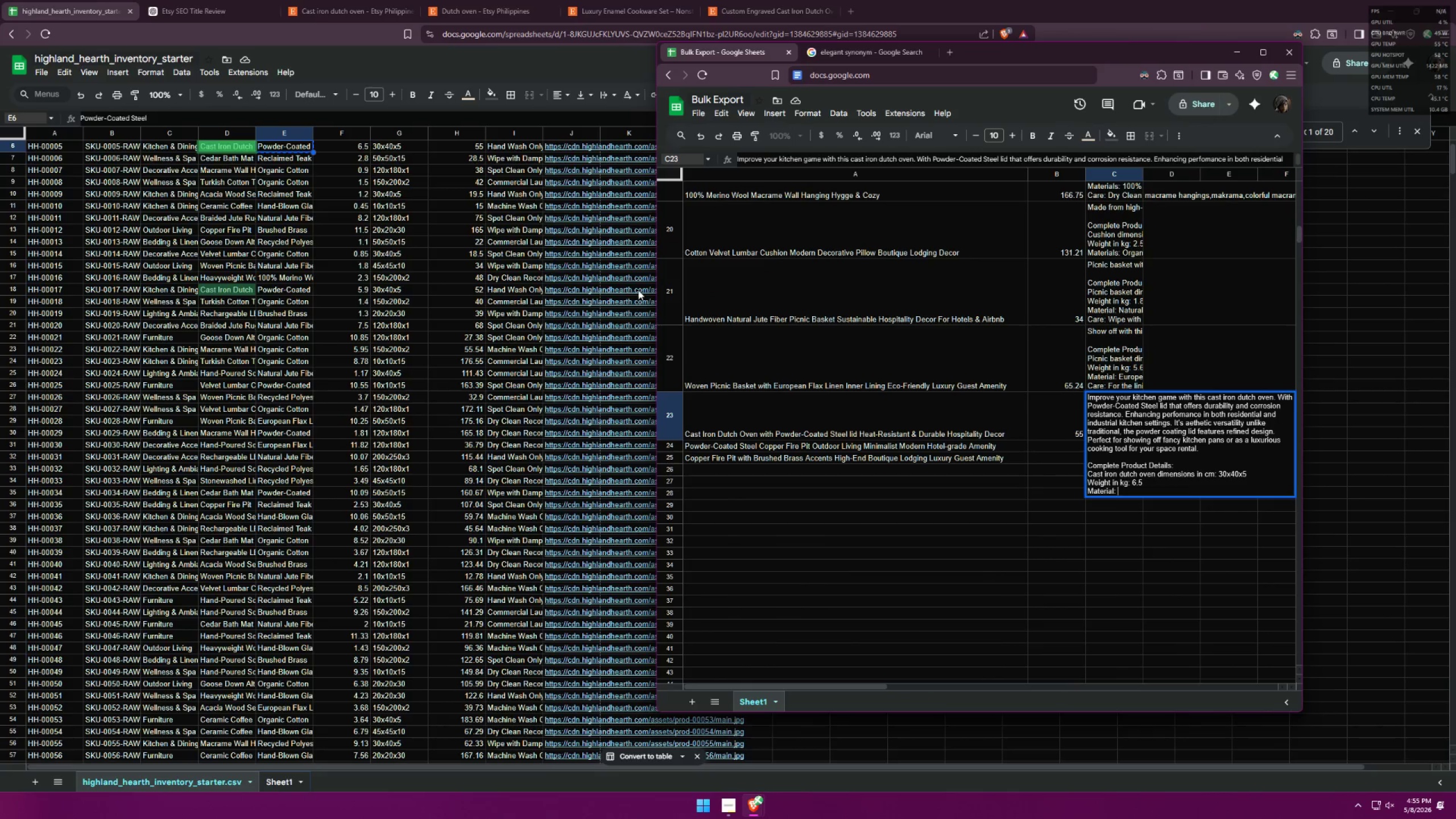 
key(Control+V)
 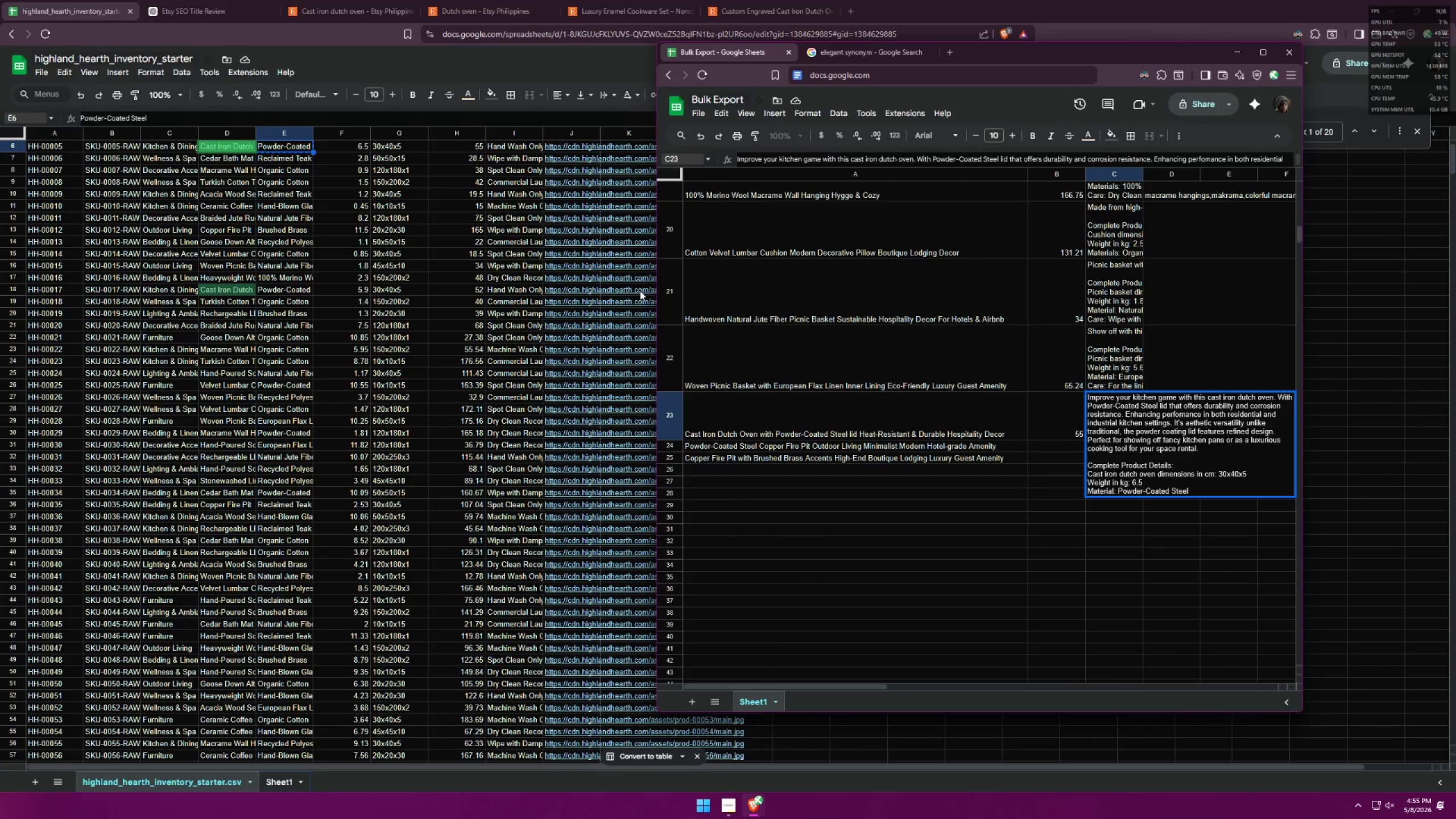 
type(, Iron)
 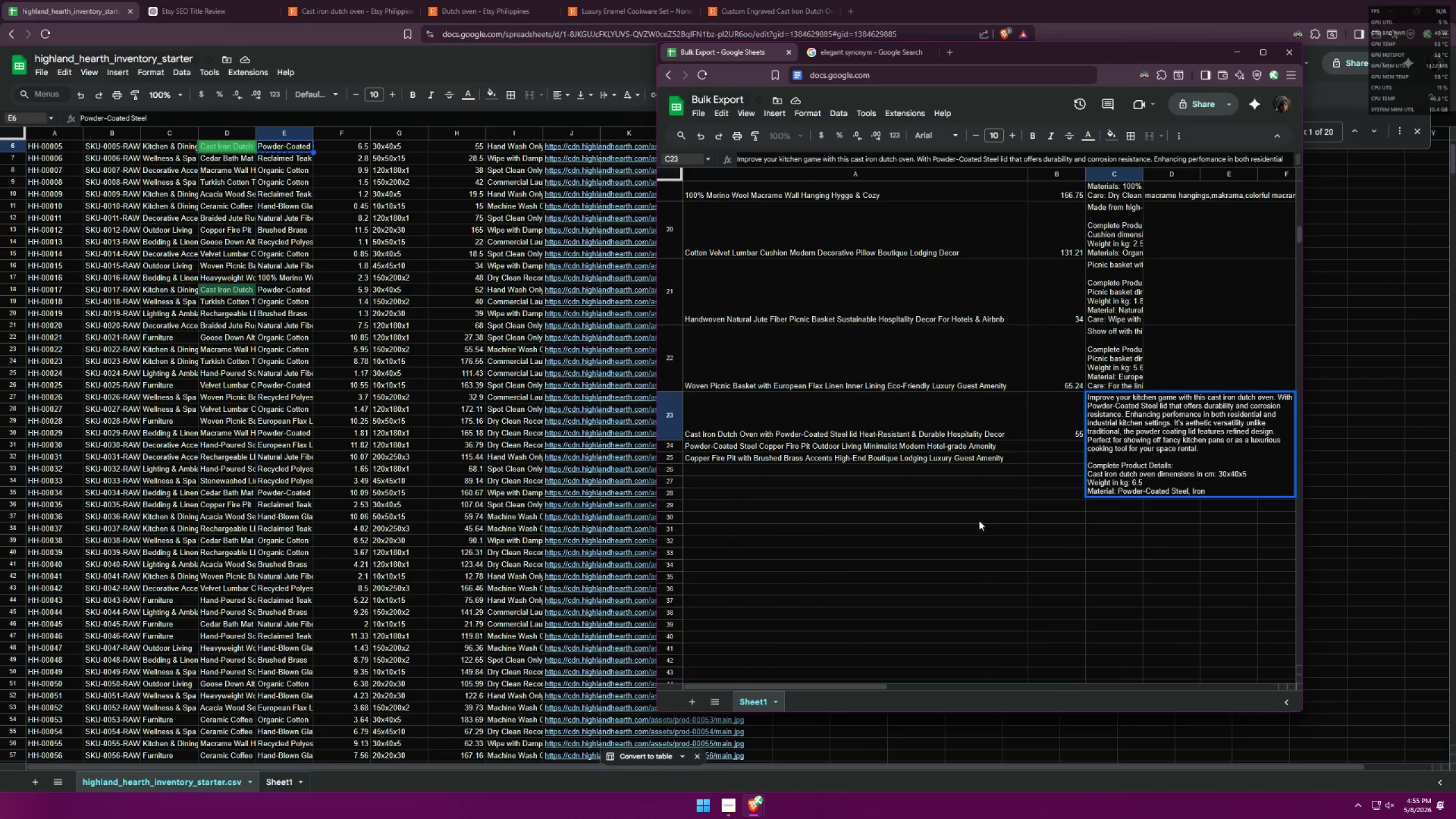 
key(Shift+ShiftLeft)
 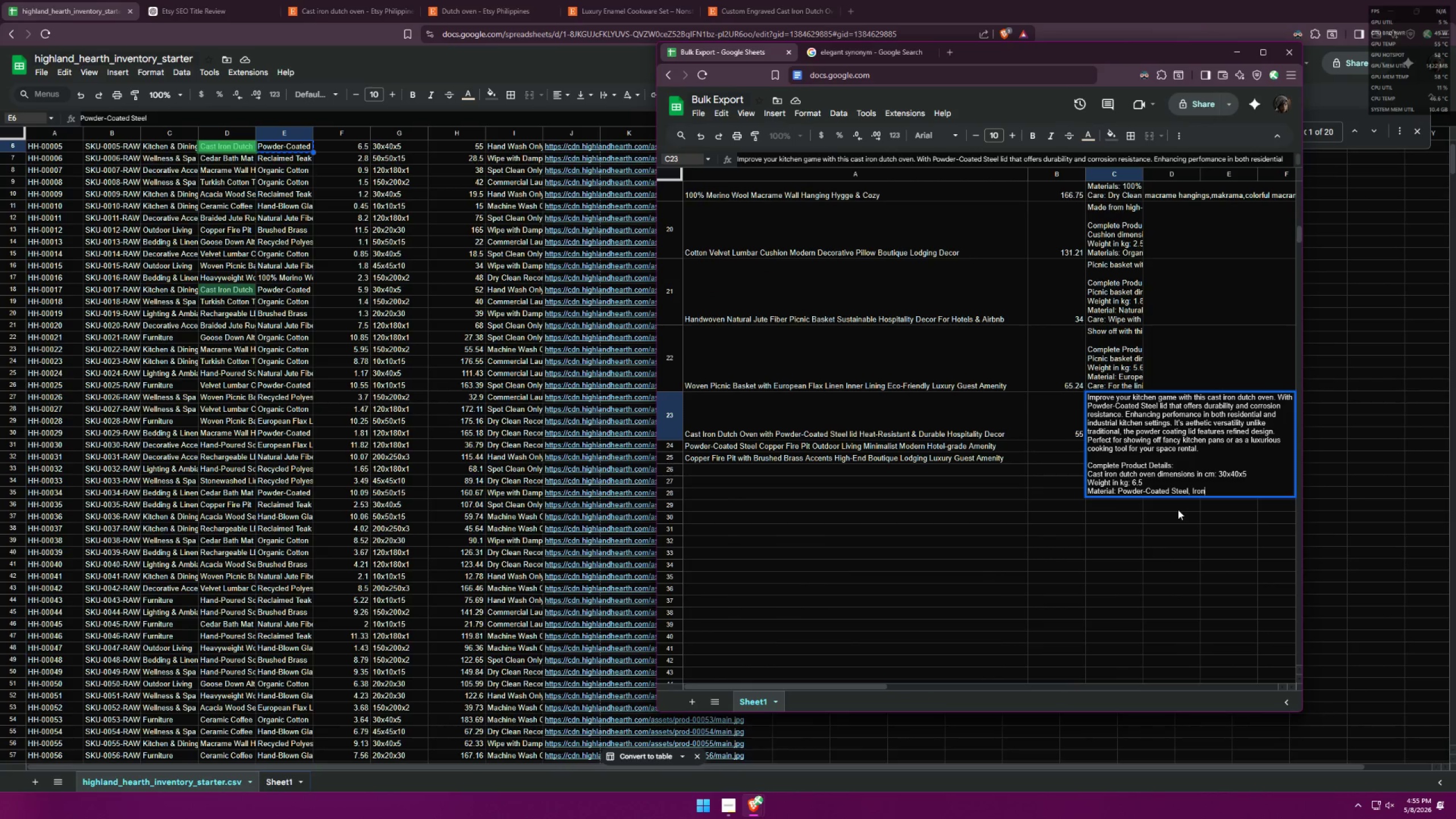 
key(Shift+Enter)
 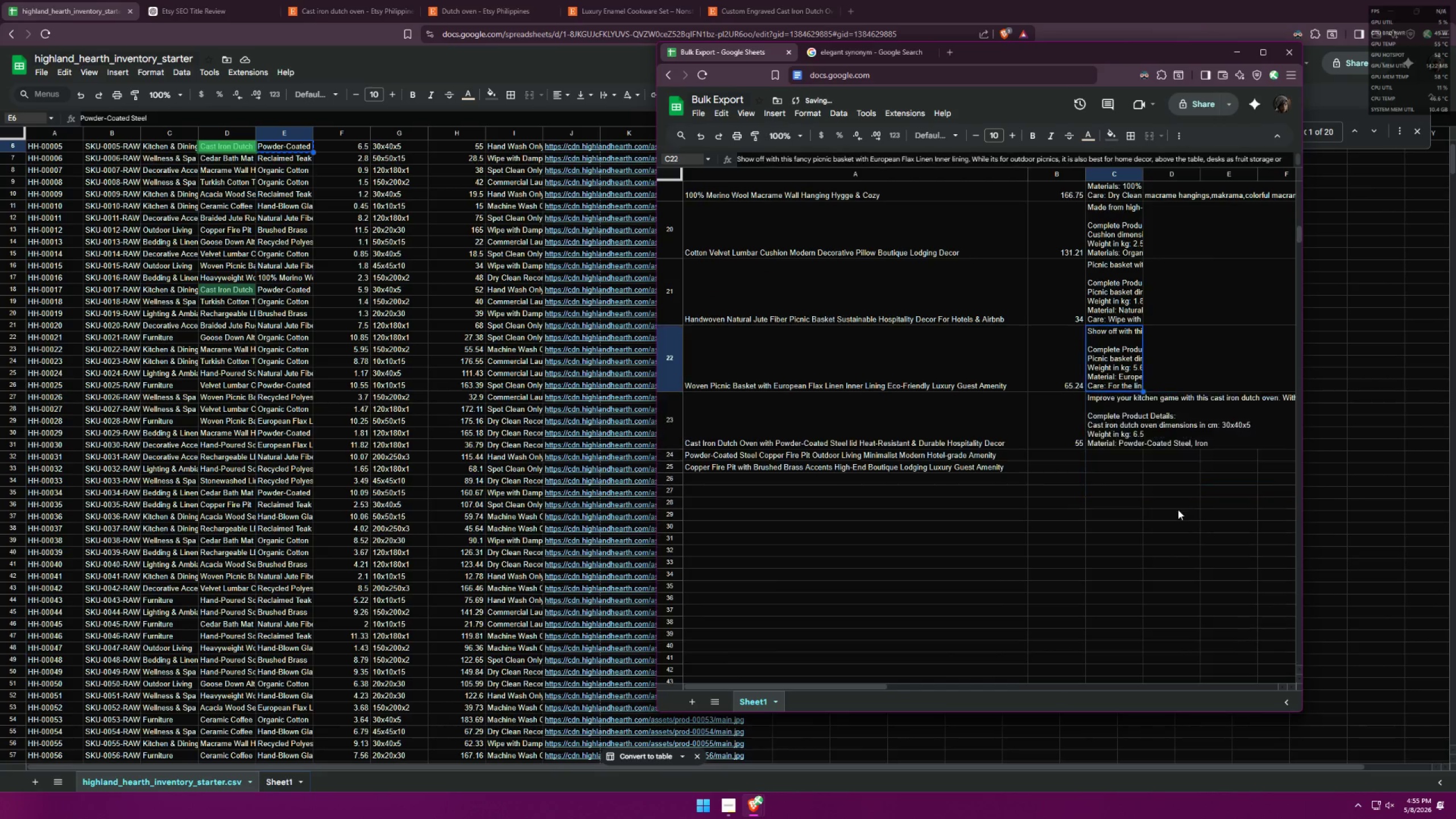 
key(Shift+ShiftLeft)
 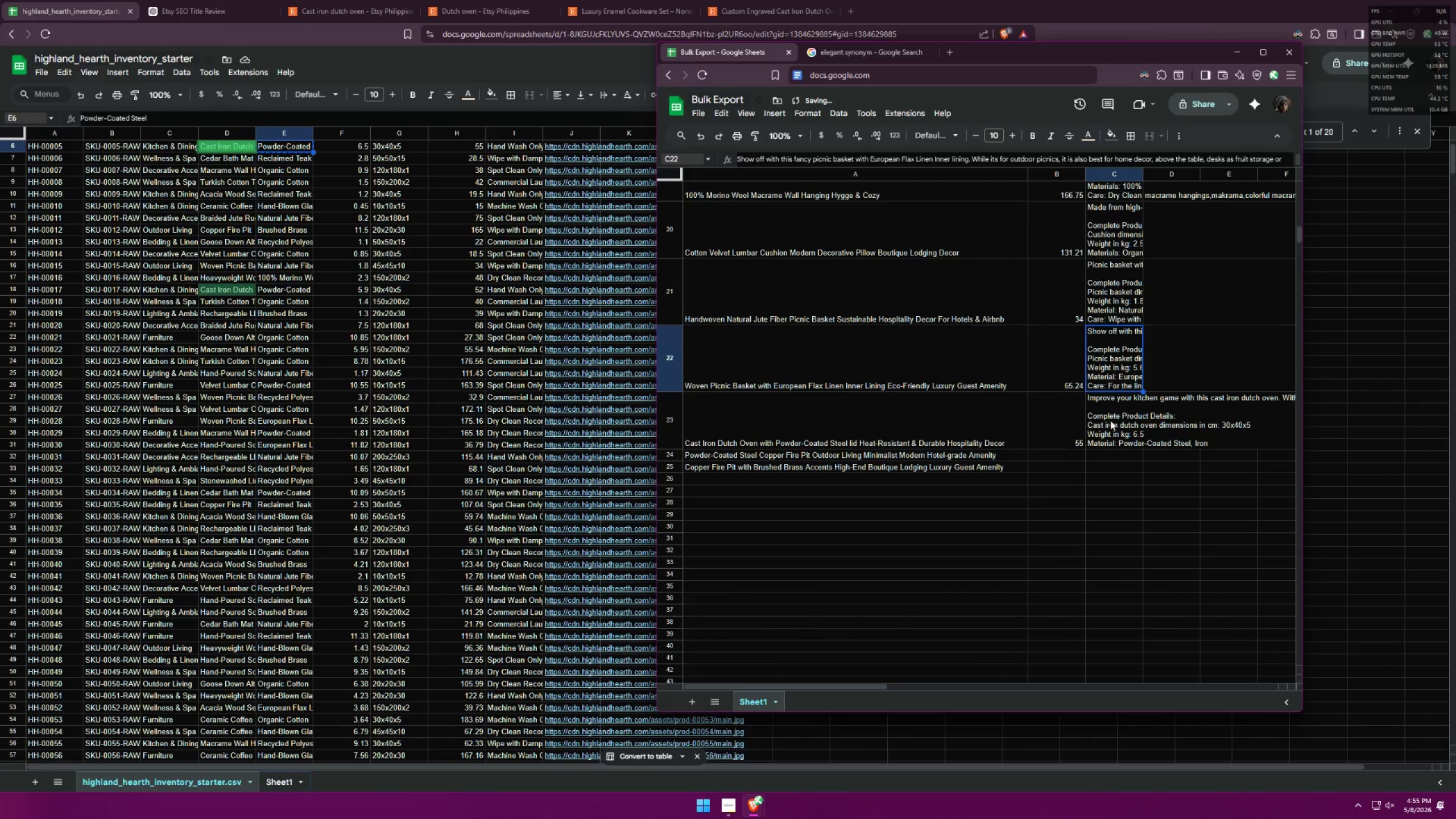 
double_click([1115, 417])
 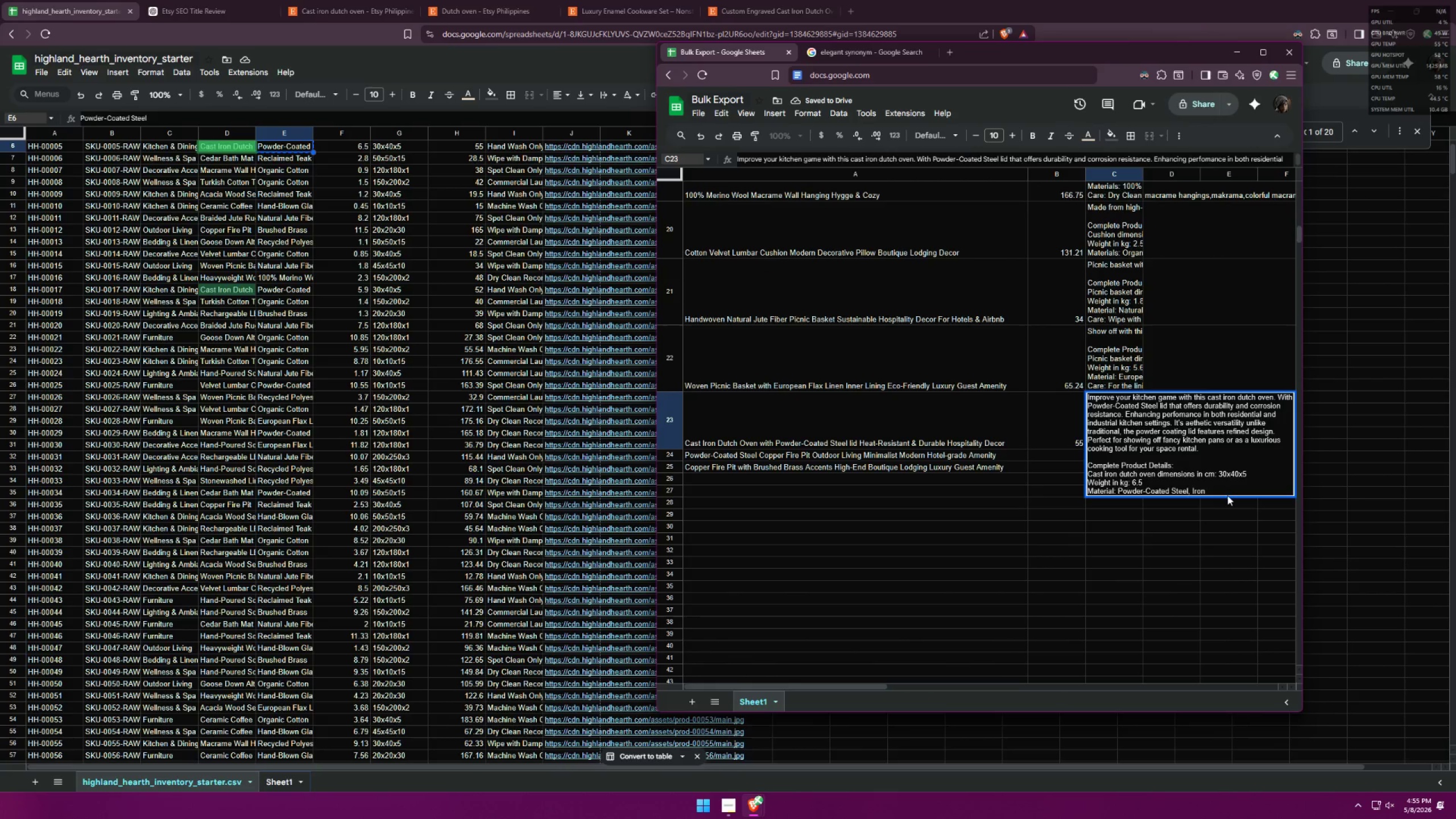 
double_click([1224, 489])
 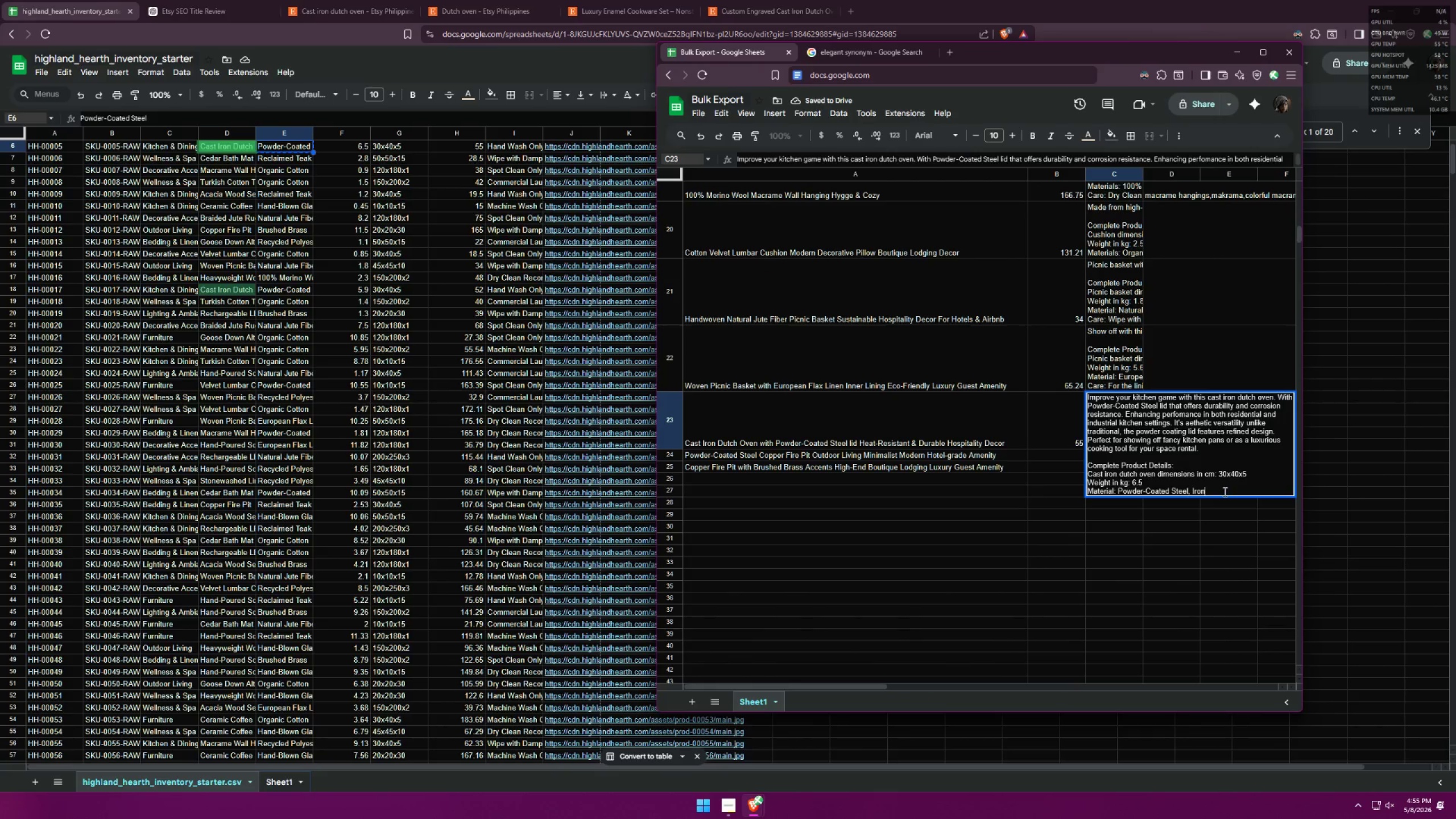 
hold_key(key=ShiftLeft, duration=0.31)
 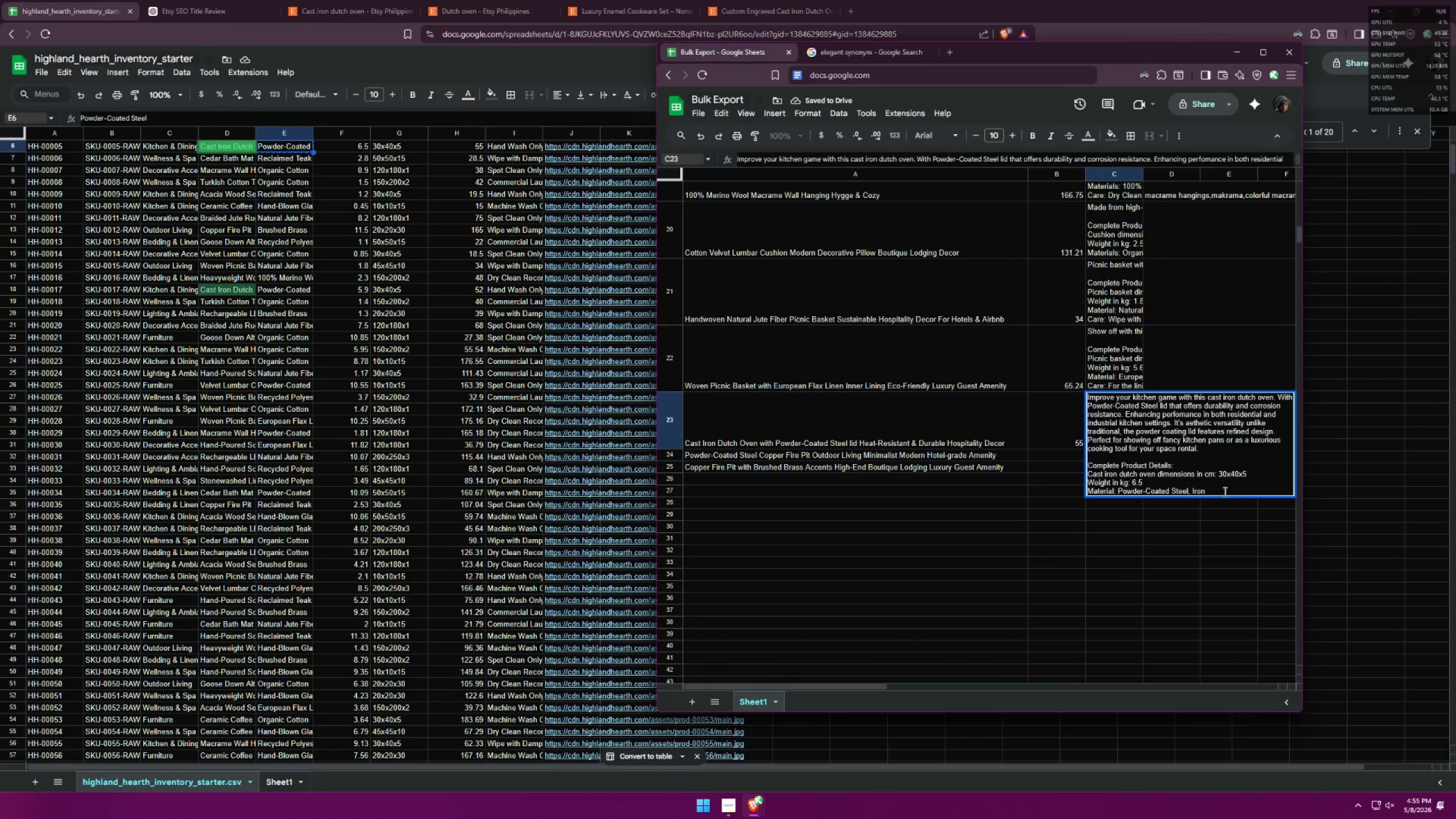 
key(Control+ControlLeft)
 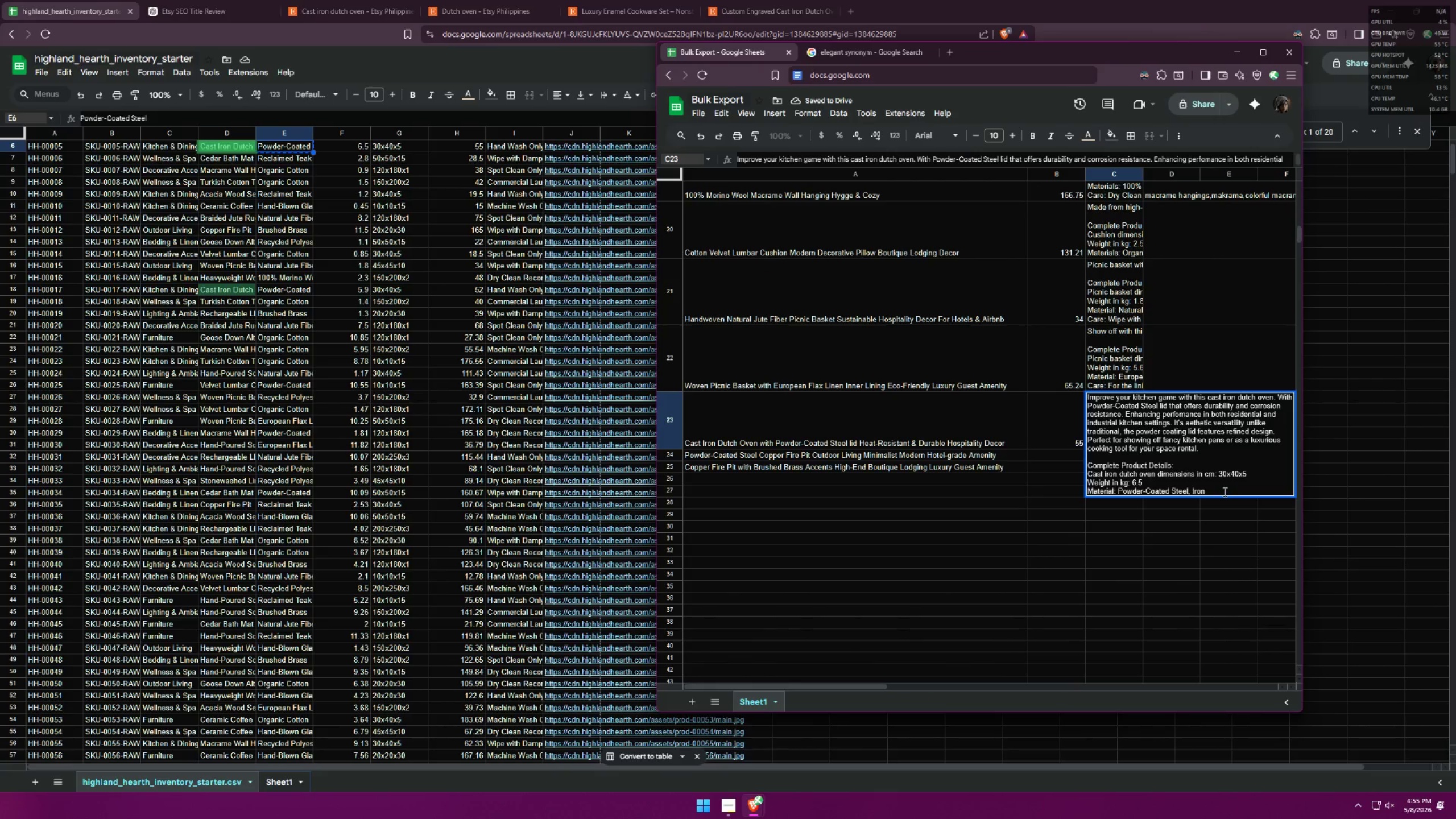 
key(Control+Enter)
 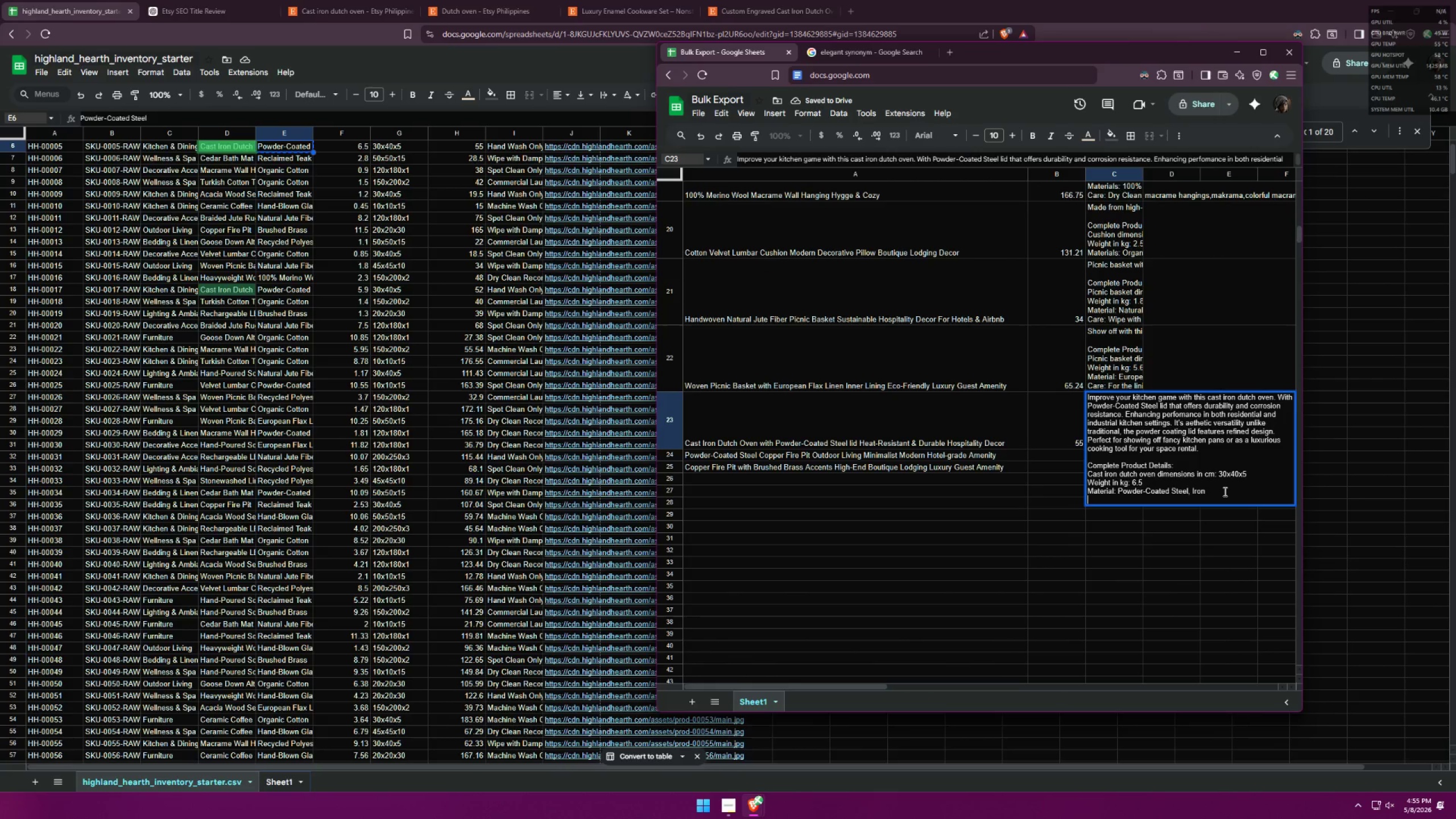 
type(Care:" )
key(Backspace)
key(Backspace)
type( )
 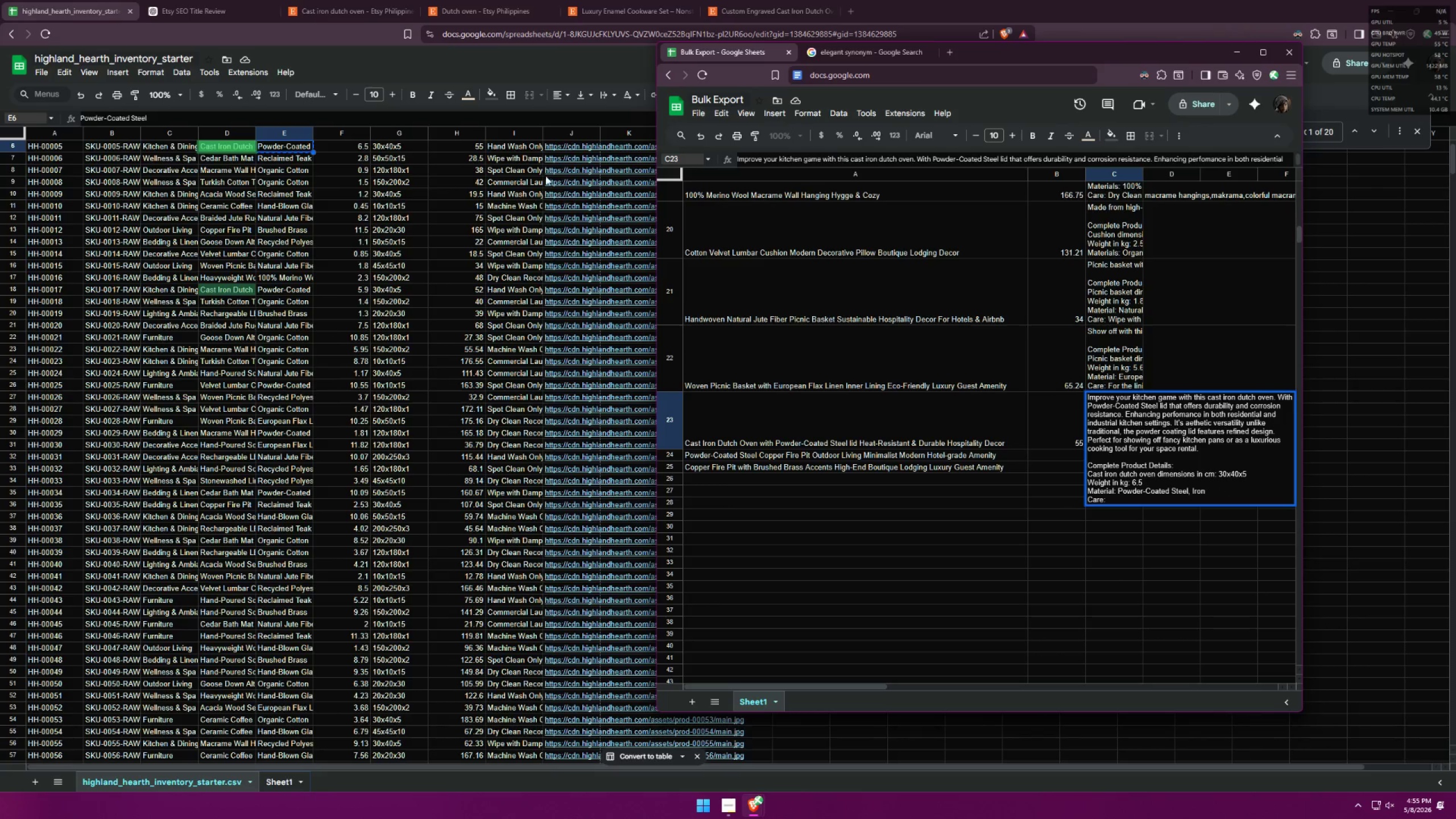 
left_click([512, 146])
 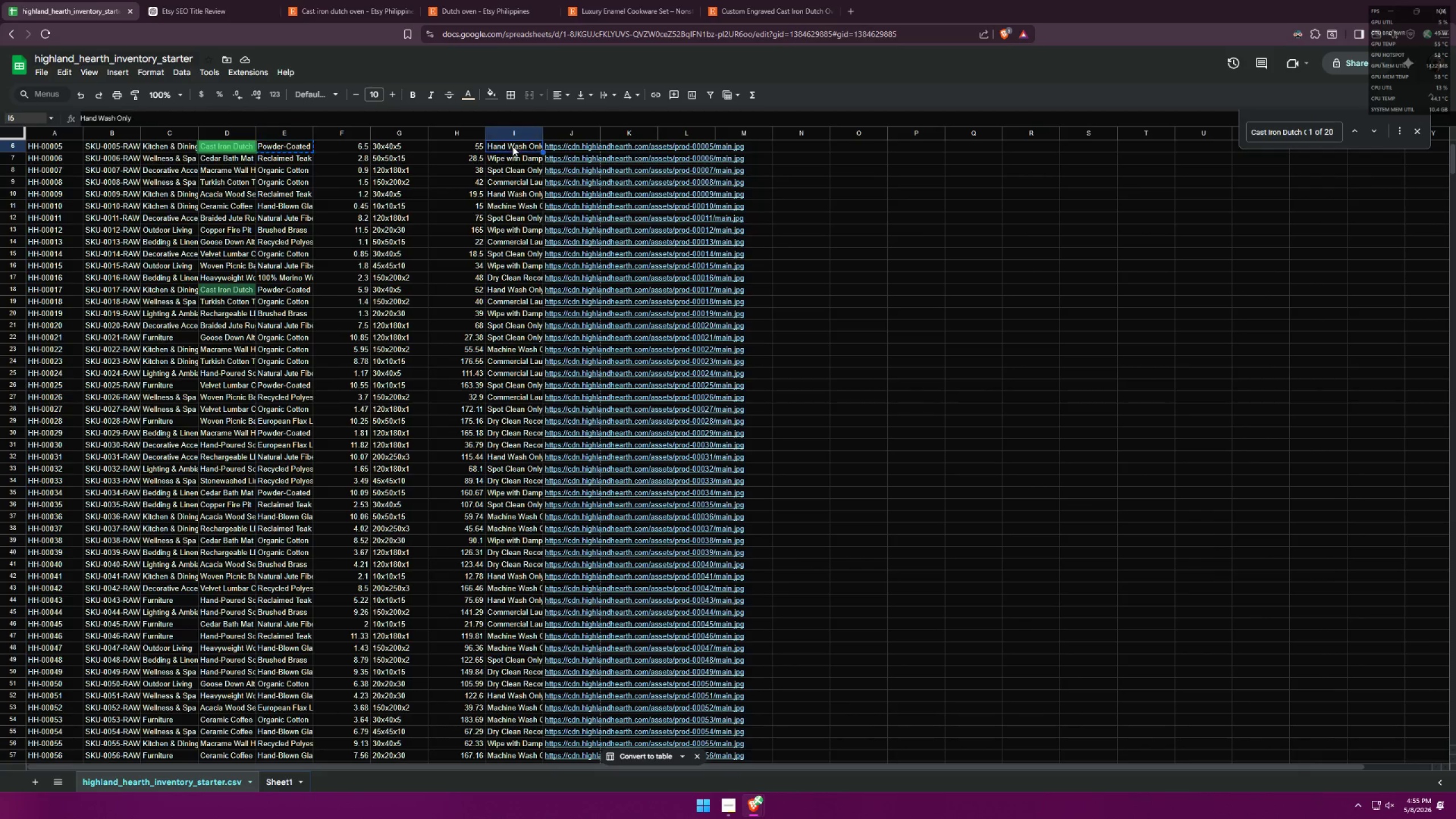 
key(Control+ControlLeft)
 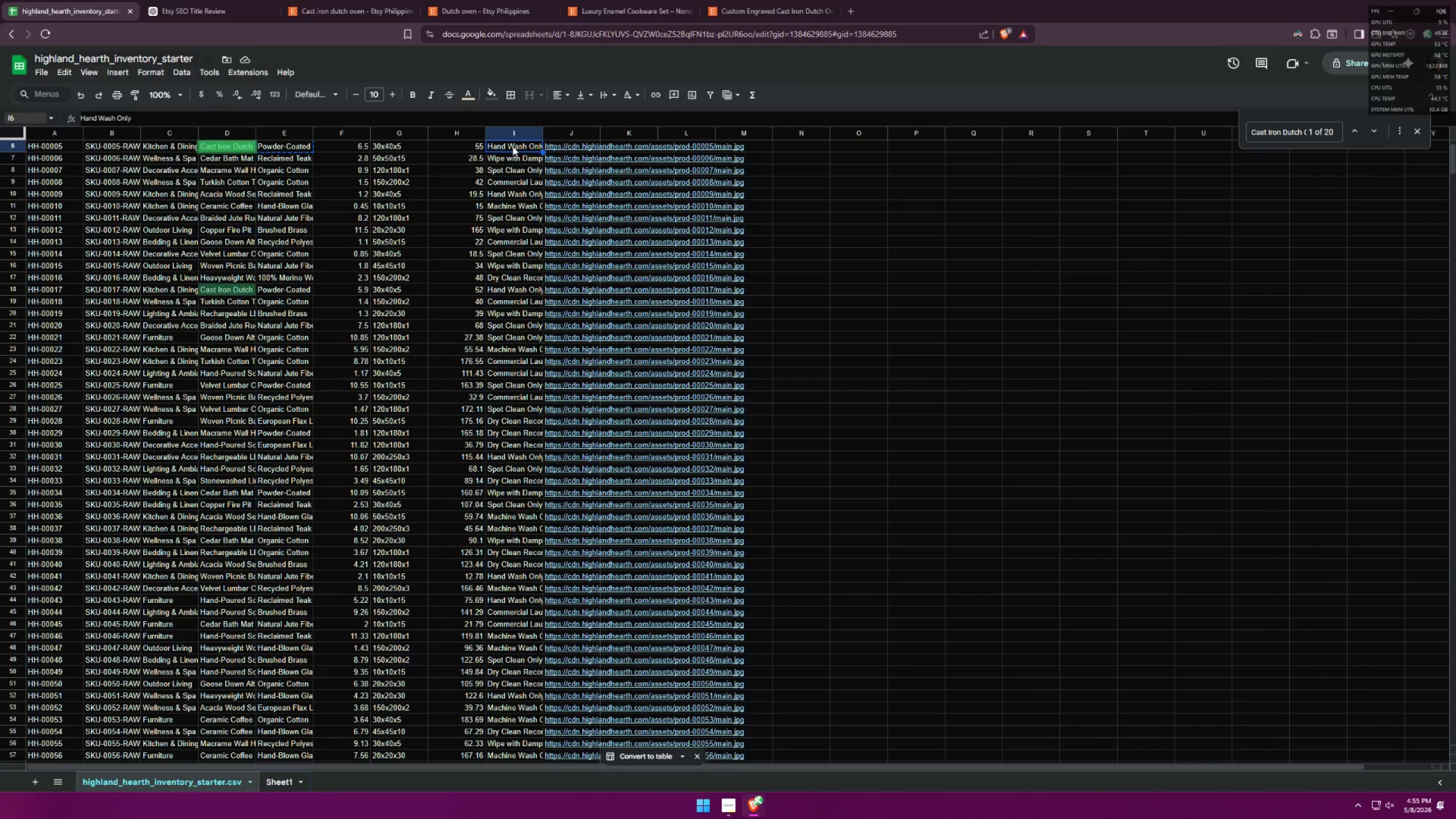 
key(Control+C)
 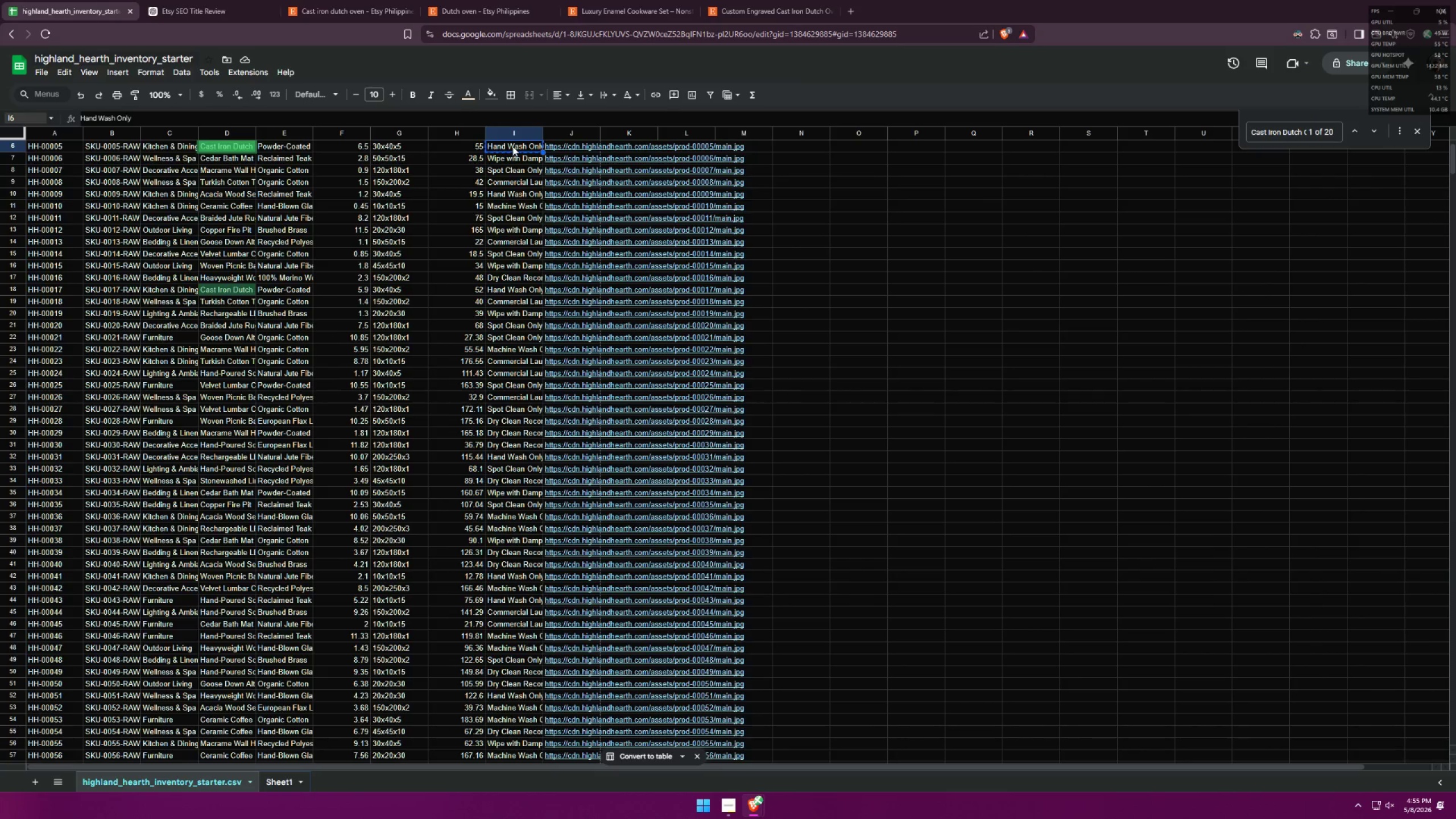 
key(Alt+AltLeft)
 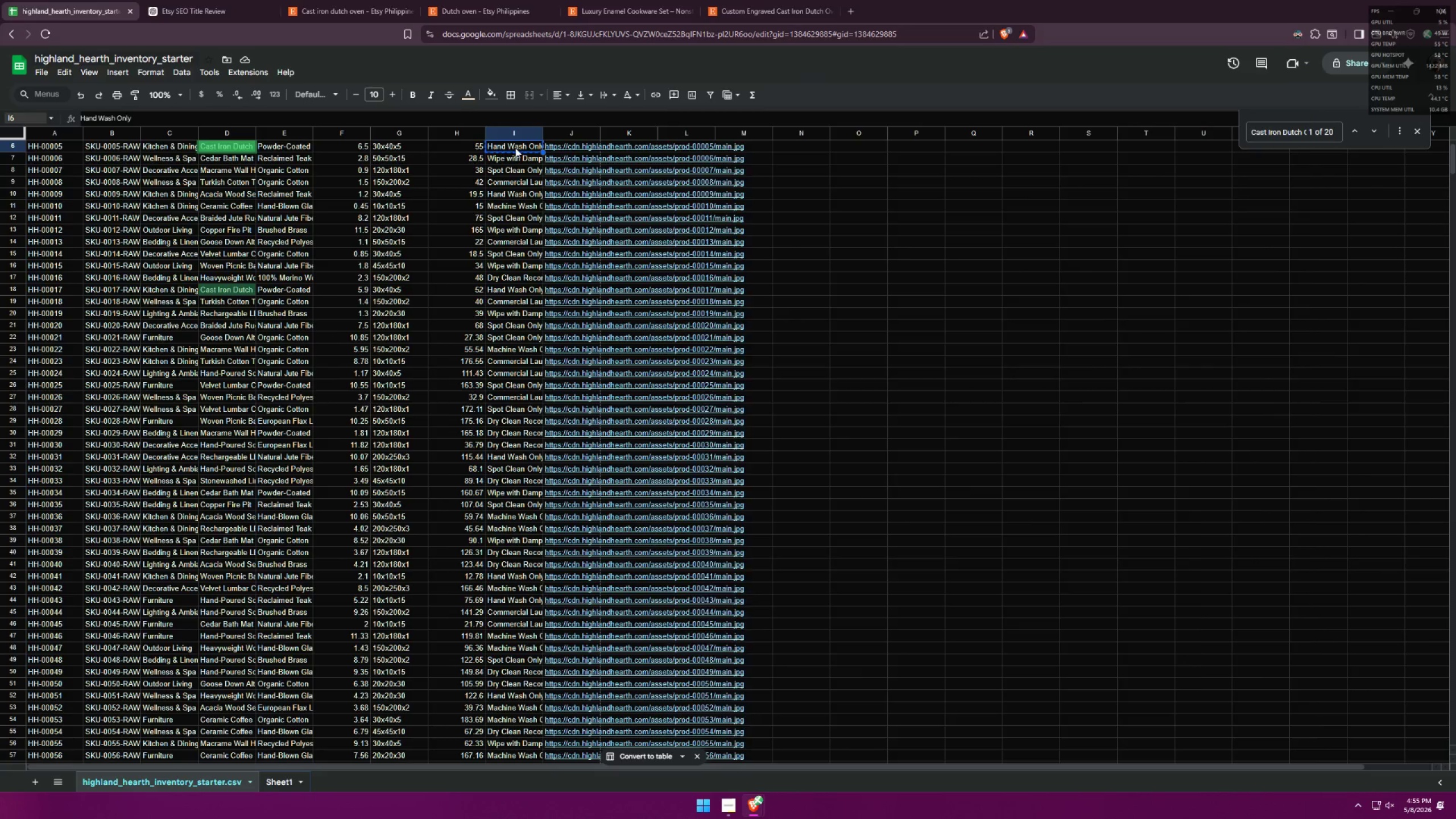 
key(Alt+Tab)
 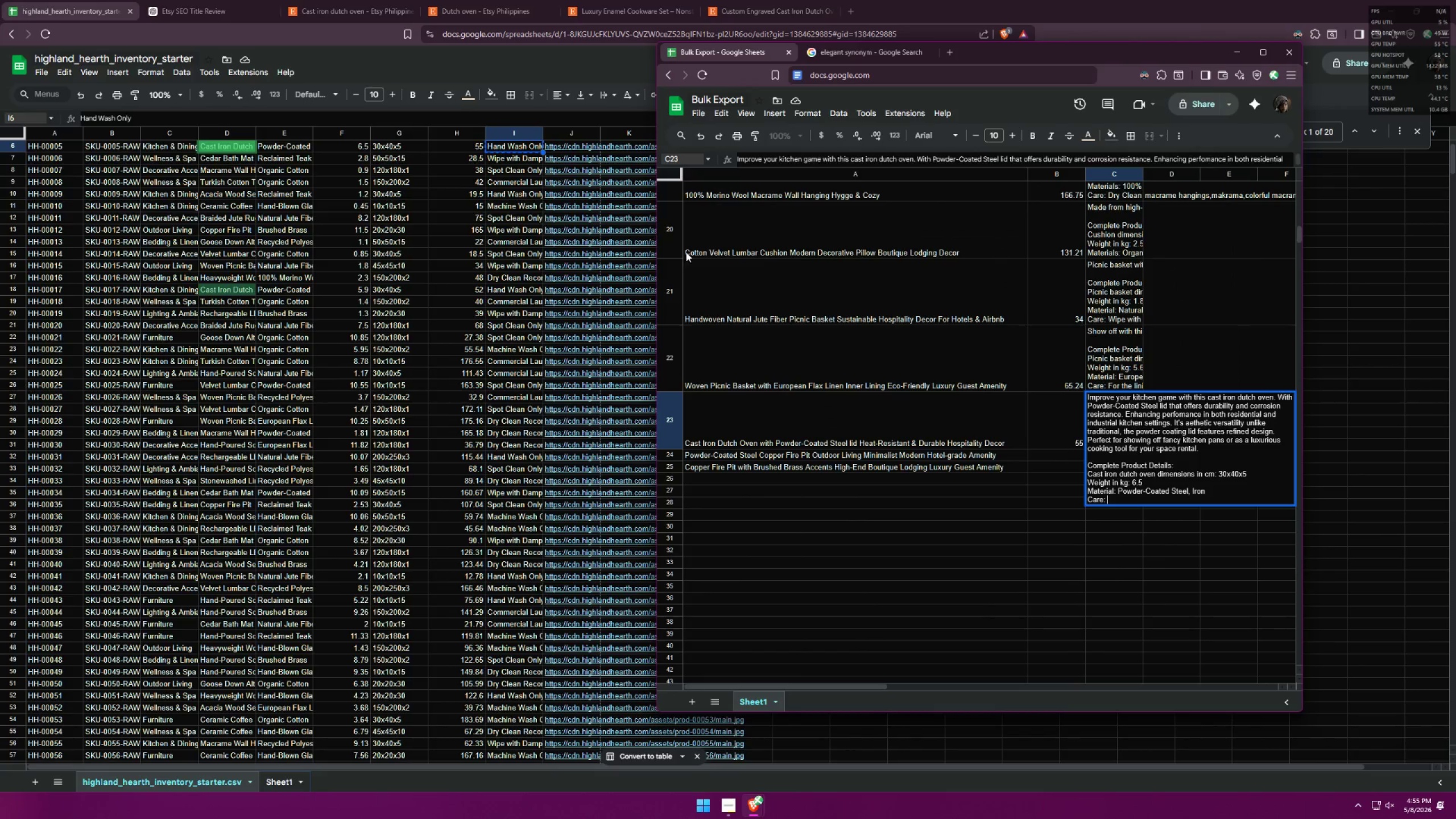 
key(Control+ControlLeft)
 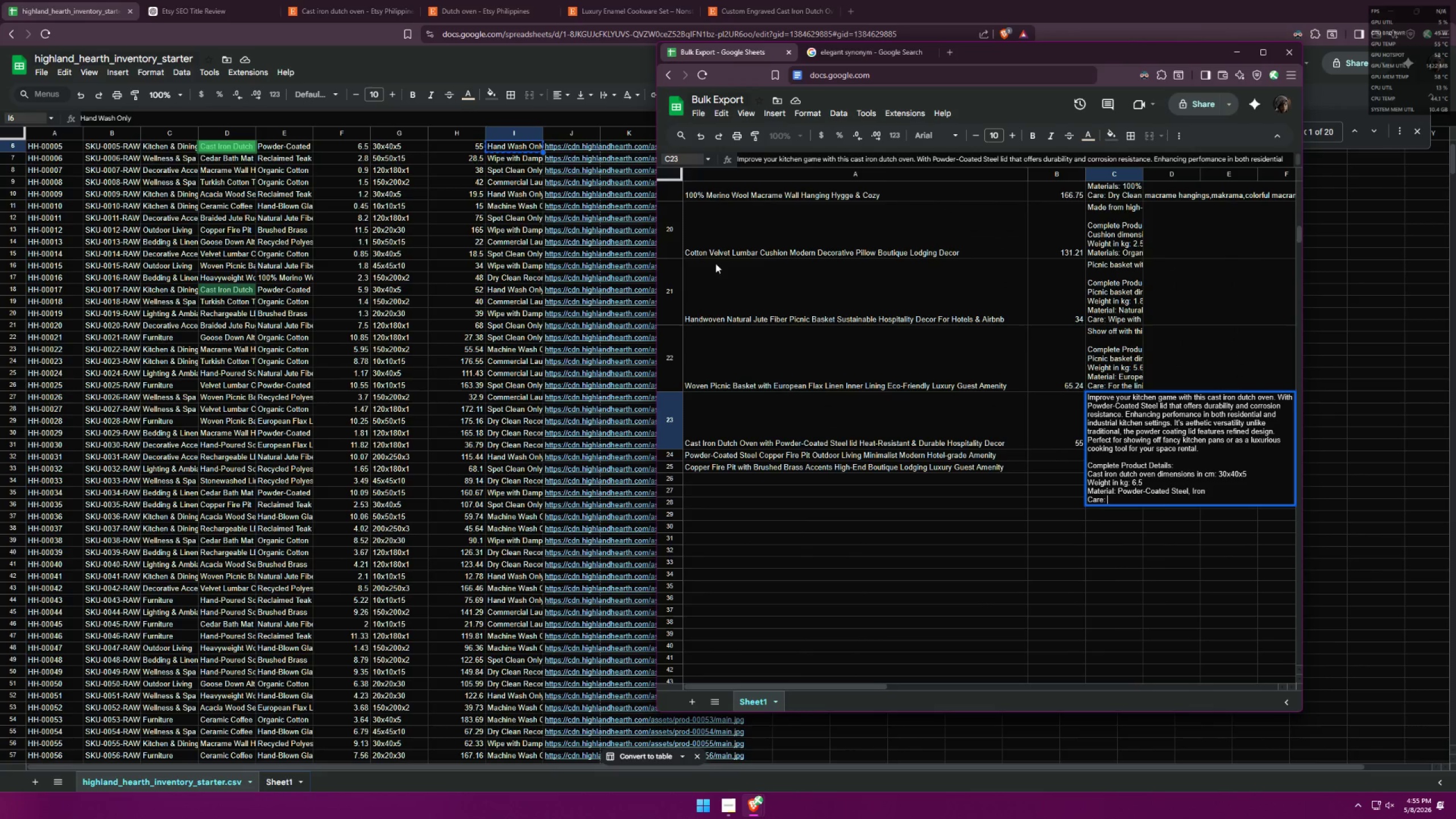 
key(Control+V)
 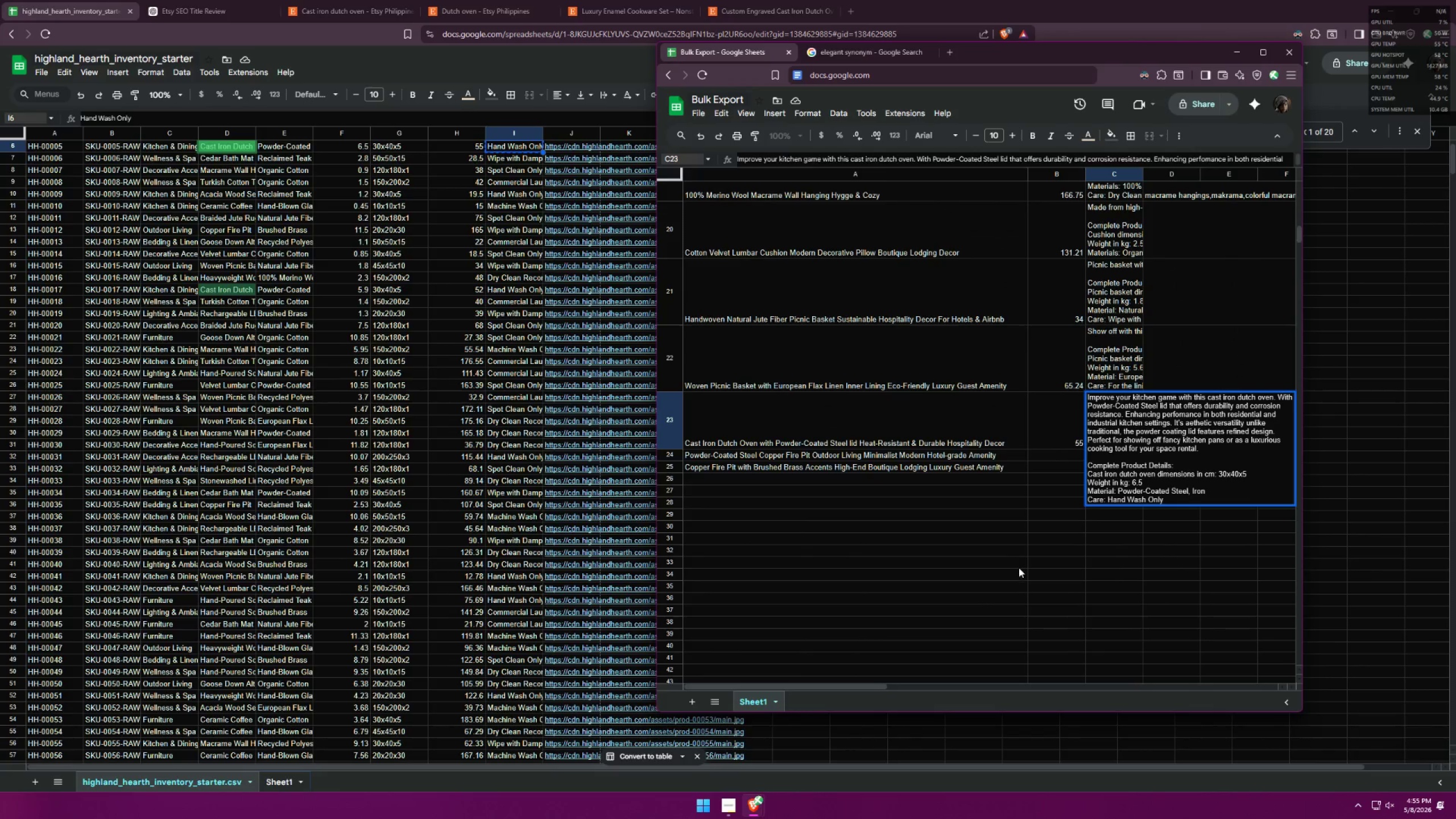 
left_click([1026, 566])
 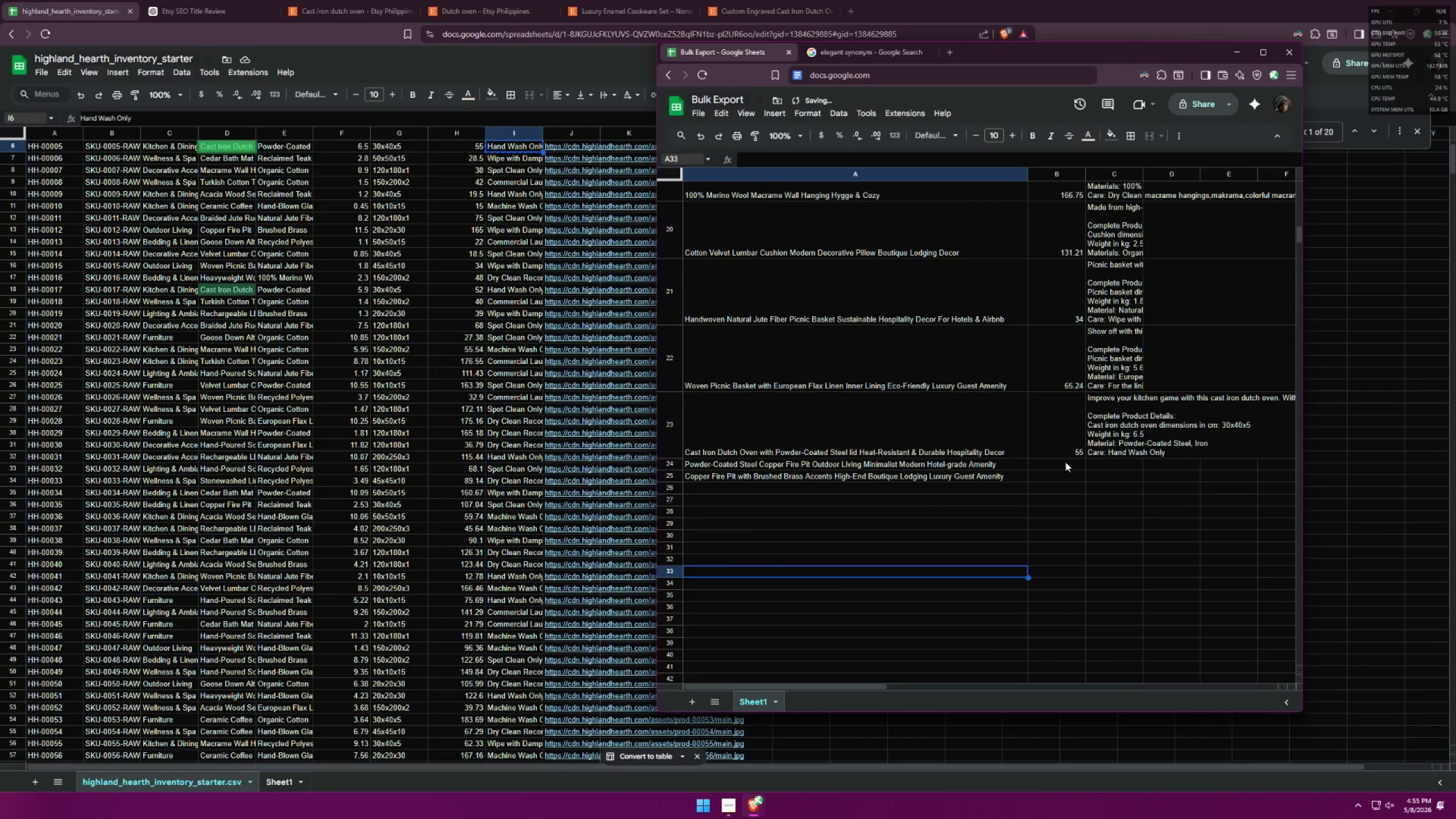 
left_click([1053, 464])
 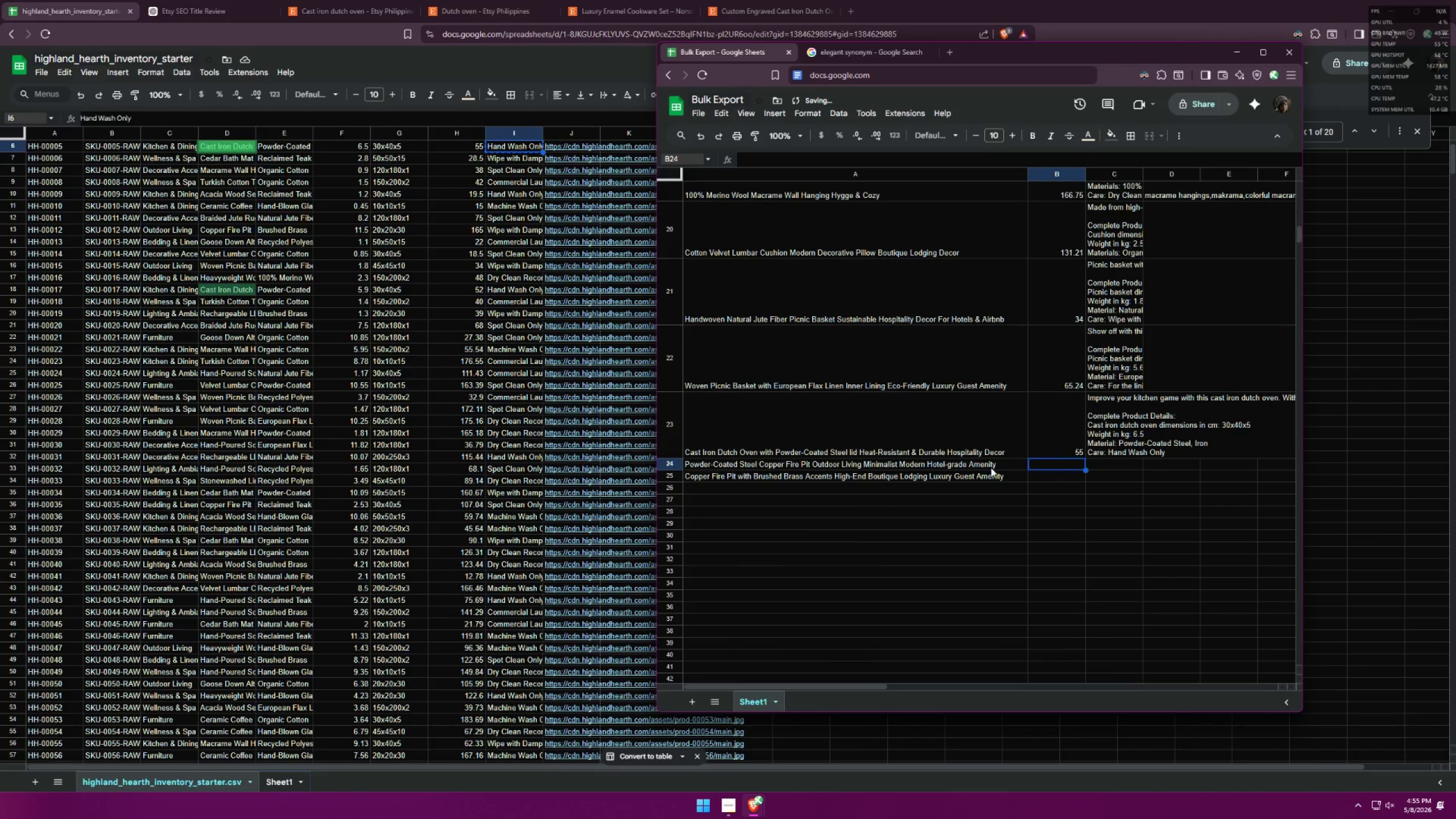 
left_click([879, 465])
 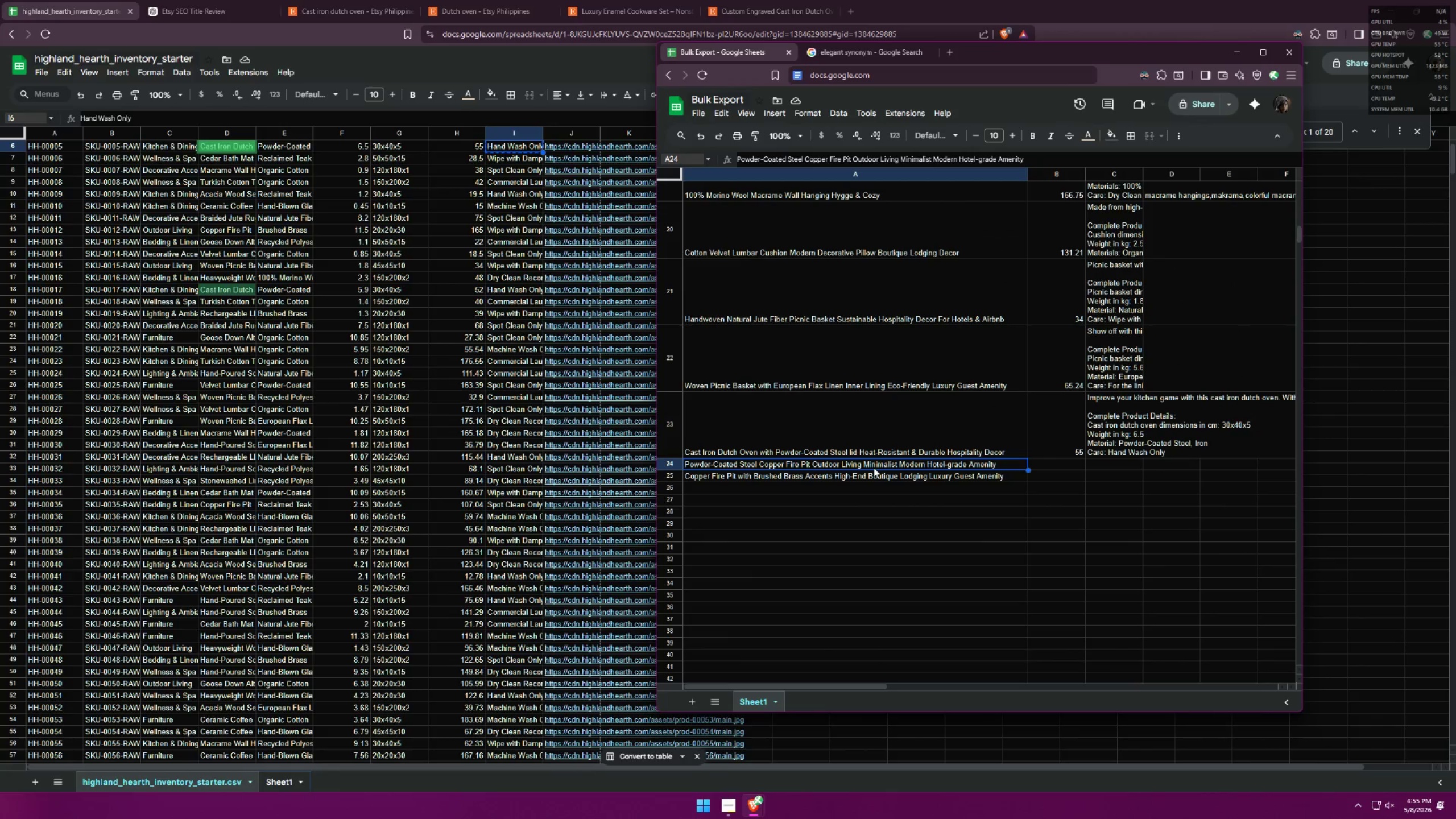 
wait(5.2)
 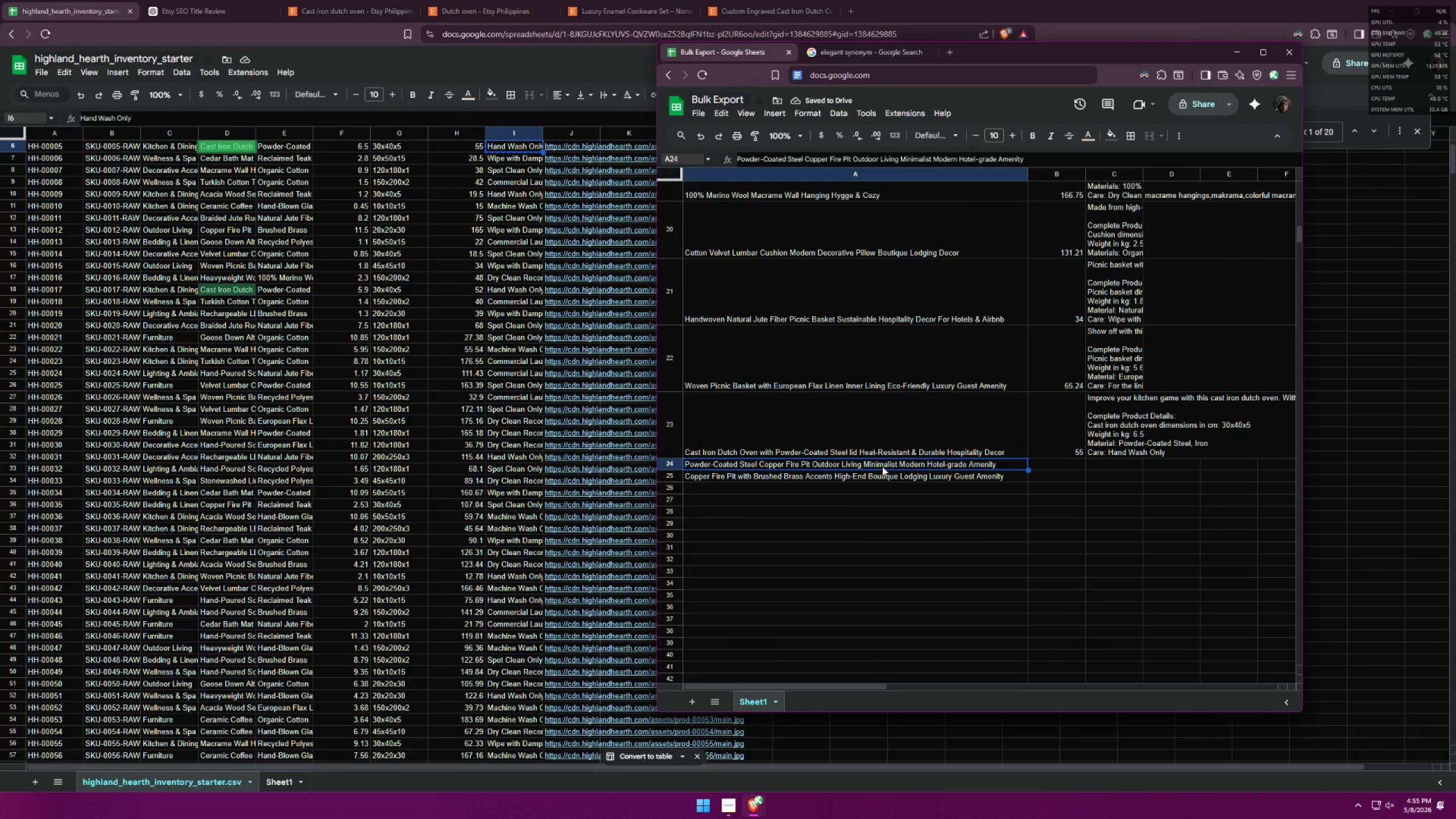 
double_click([411, 8])
 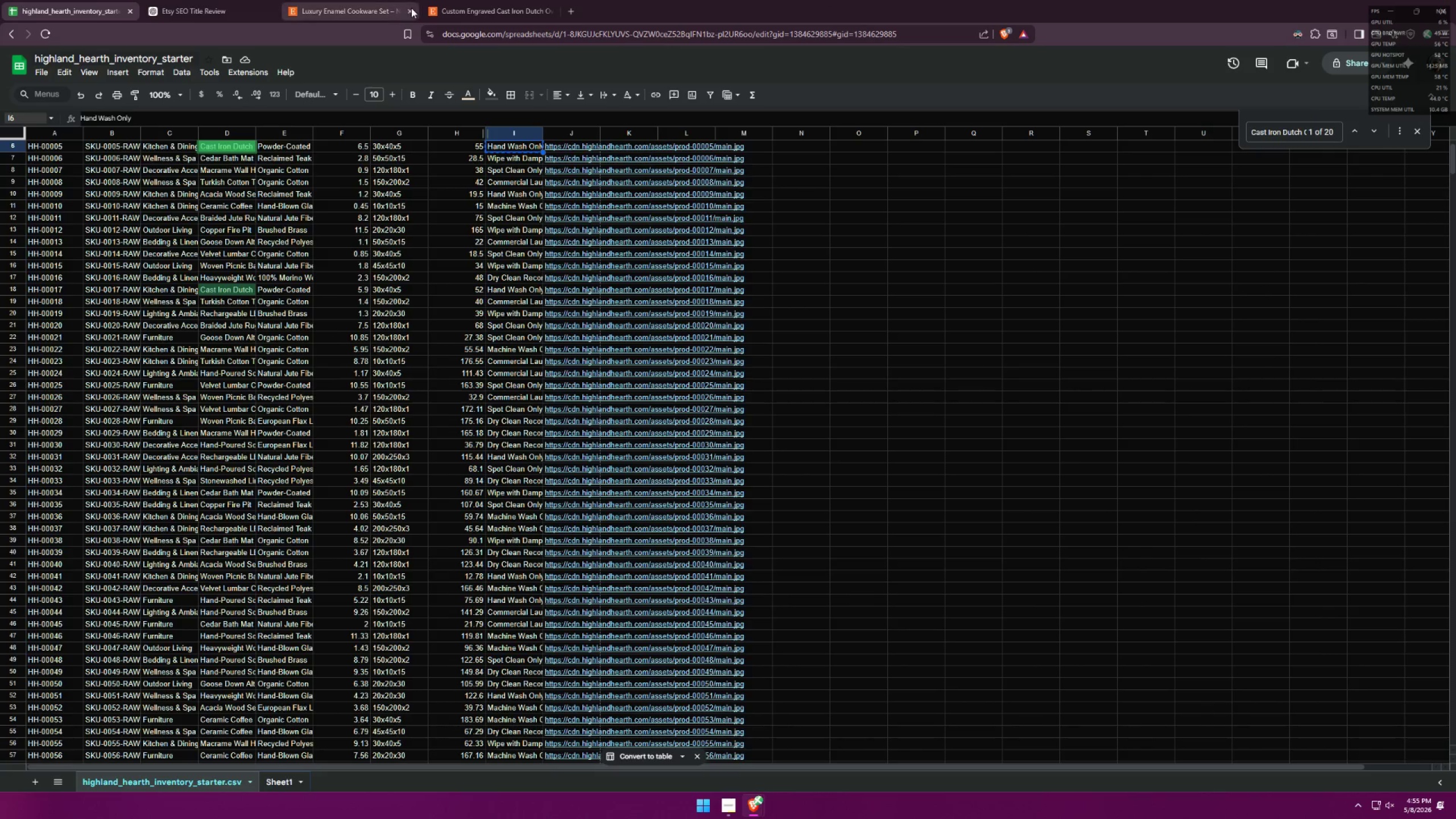 
left_click([411, 8])
 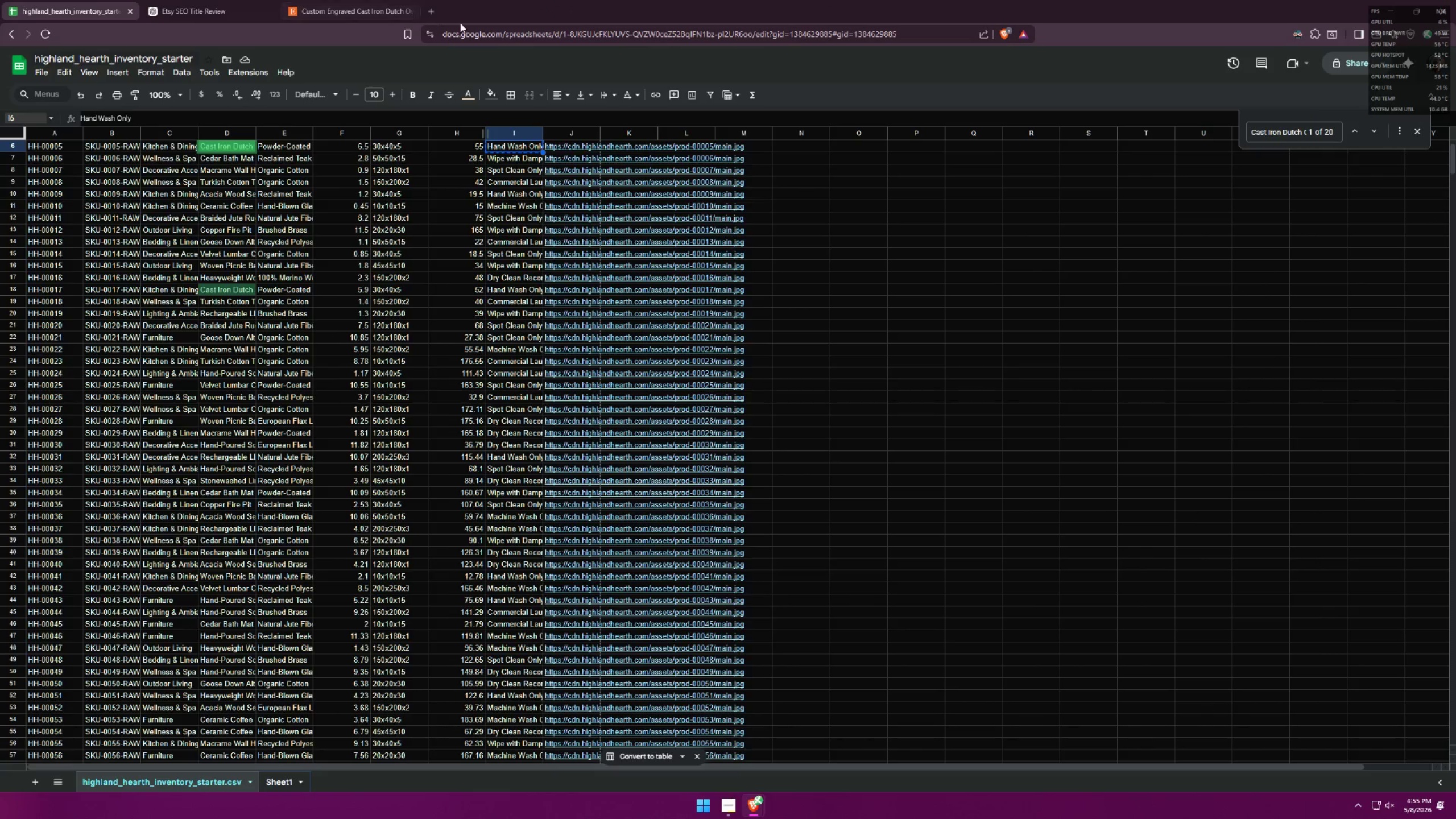 
left_click([378, 0])
 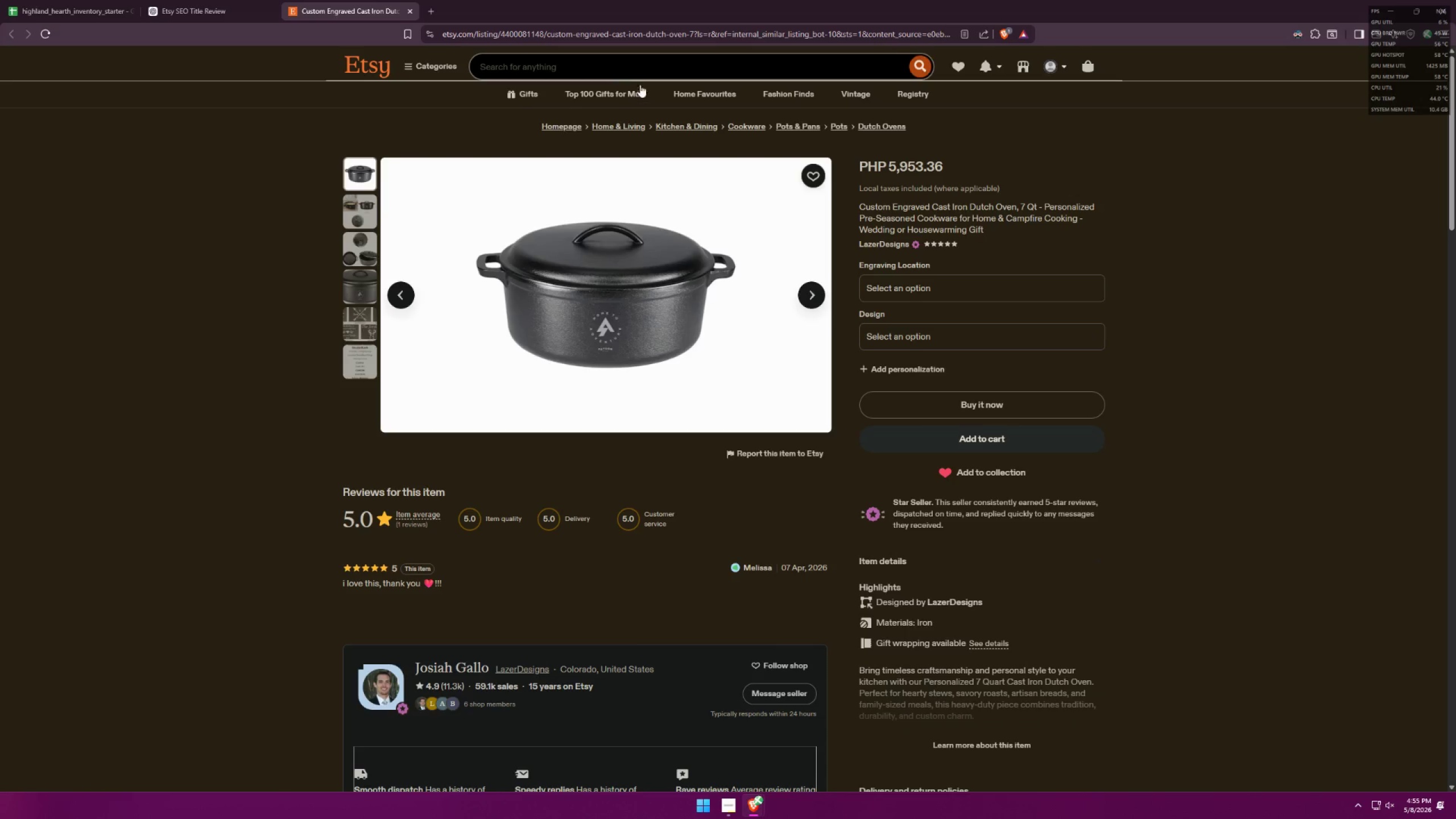 
left_click([638, 67])
 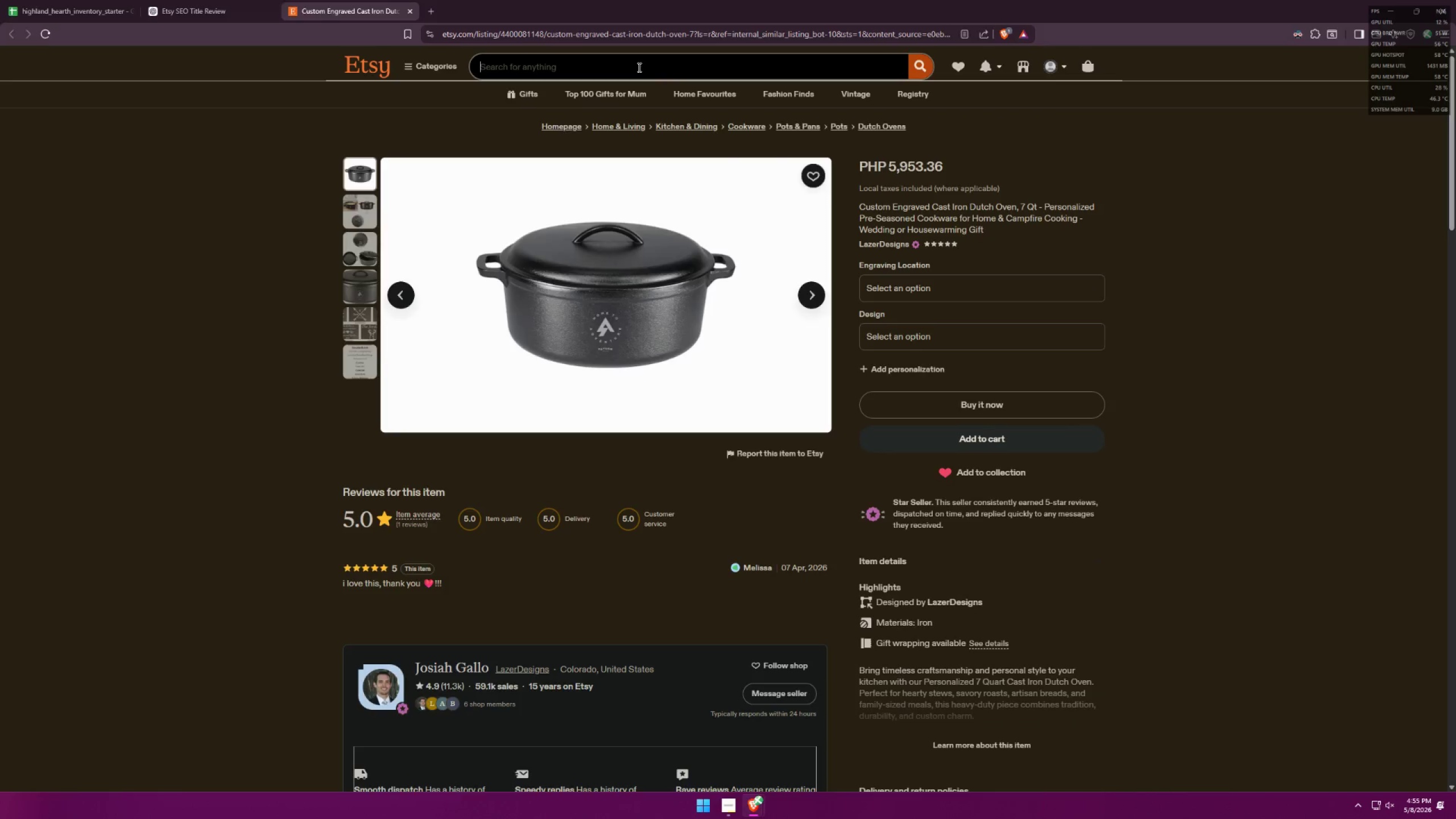 
type(copper )
 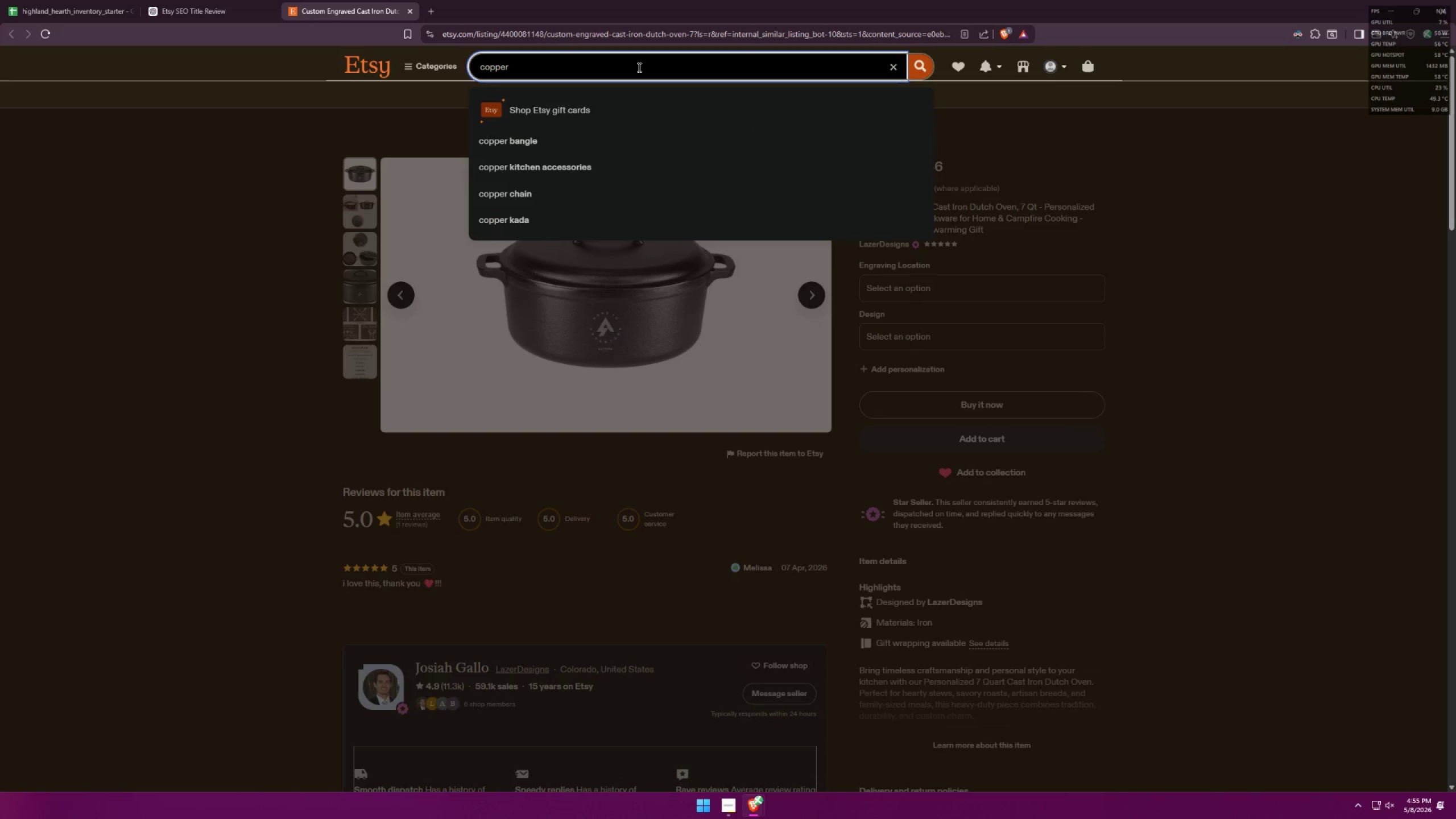 
key(Alt+AltLeft)
 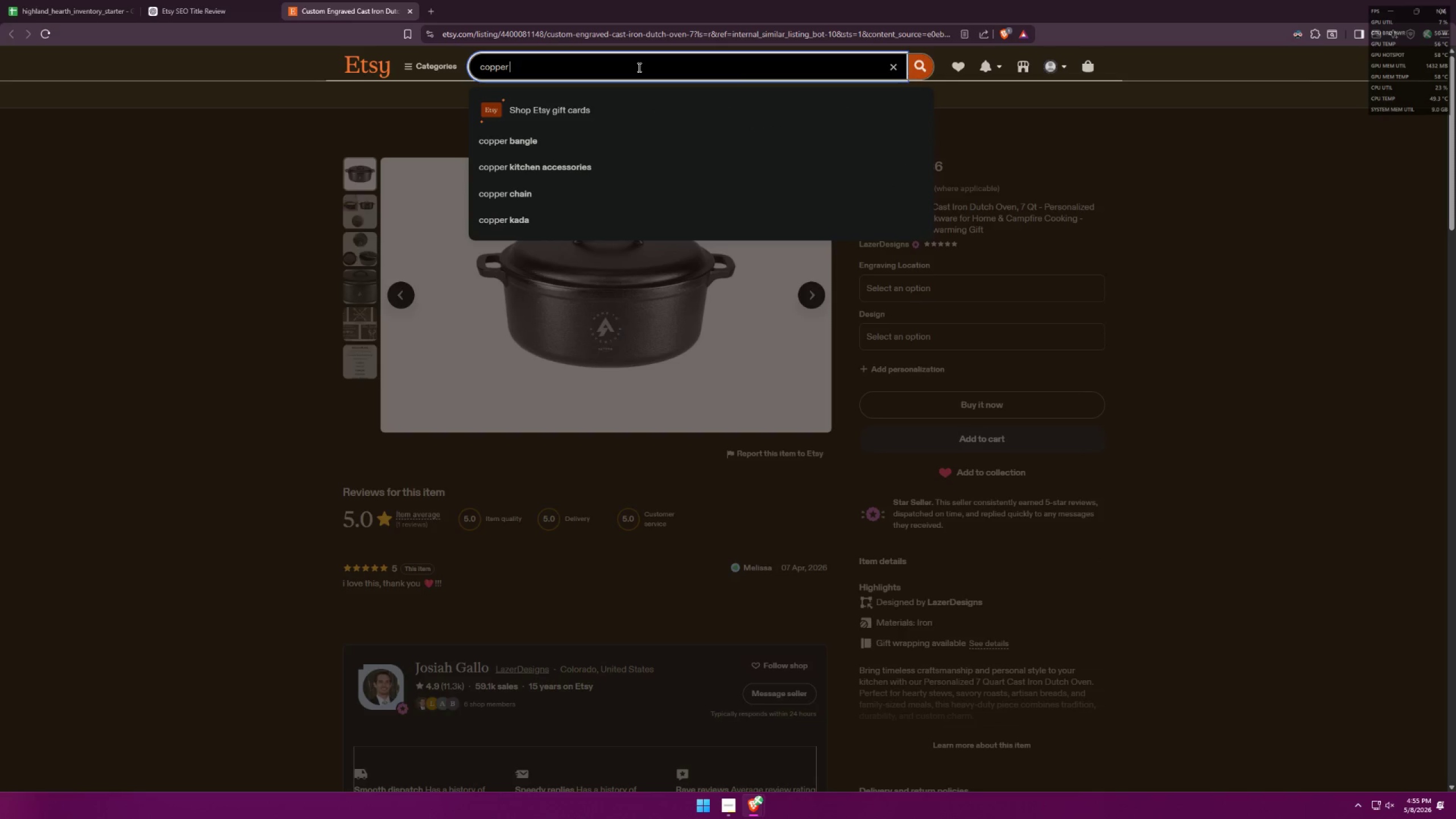 
key(Alt+Tab)
 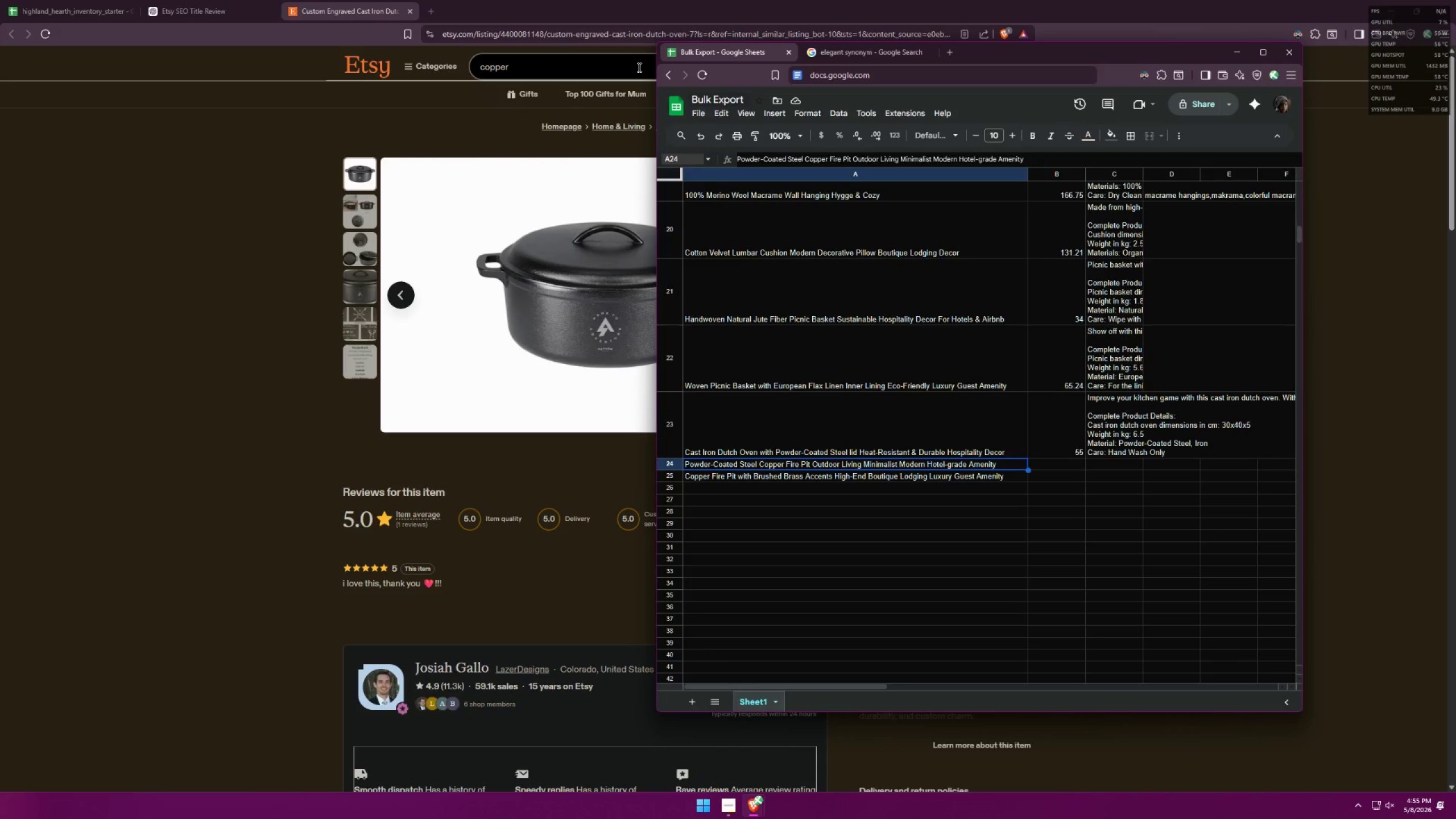 
key(Alt+AltLeft)
 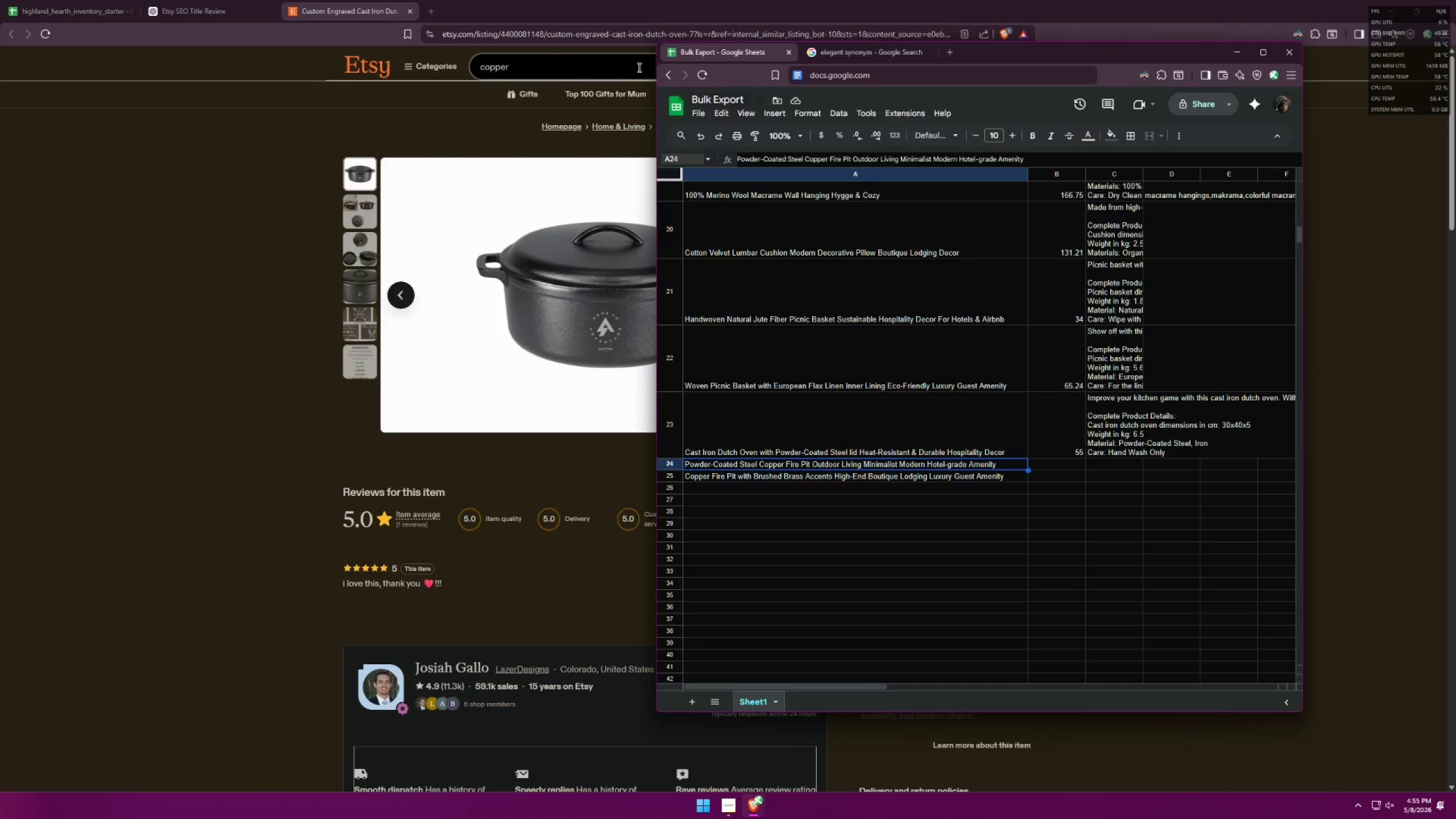 
key(Tab)
type(fire [p)
key(Backspace)
type(it)
 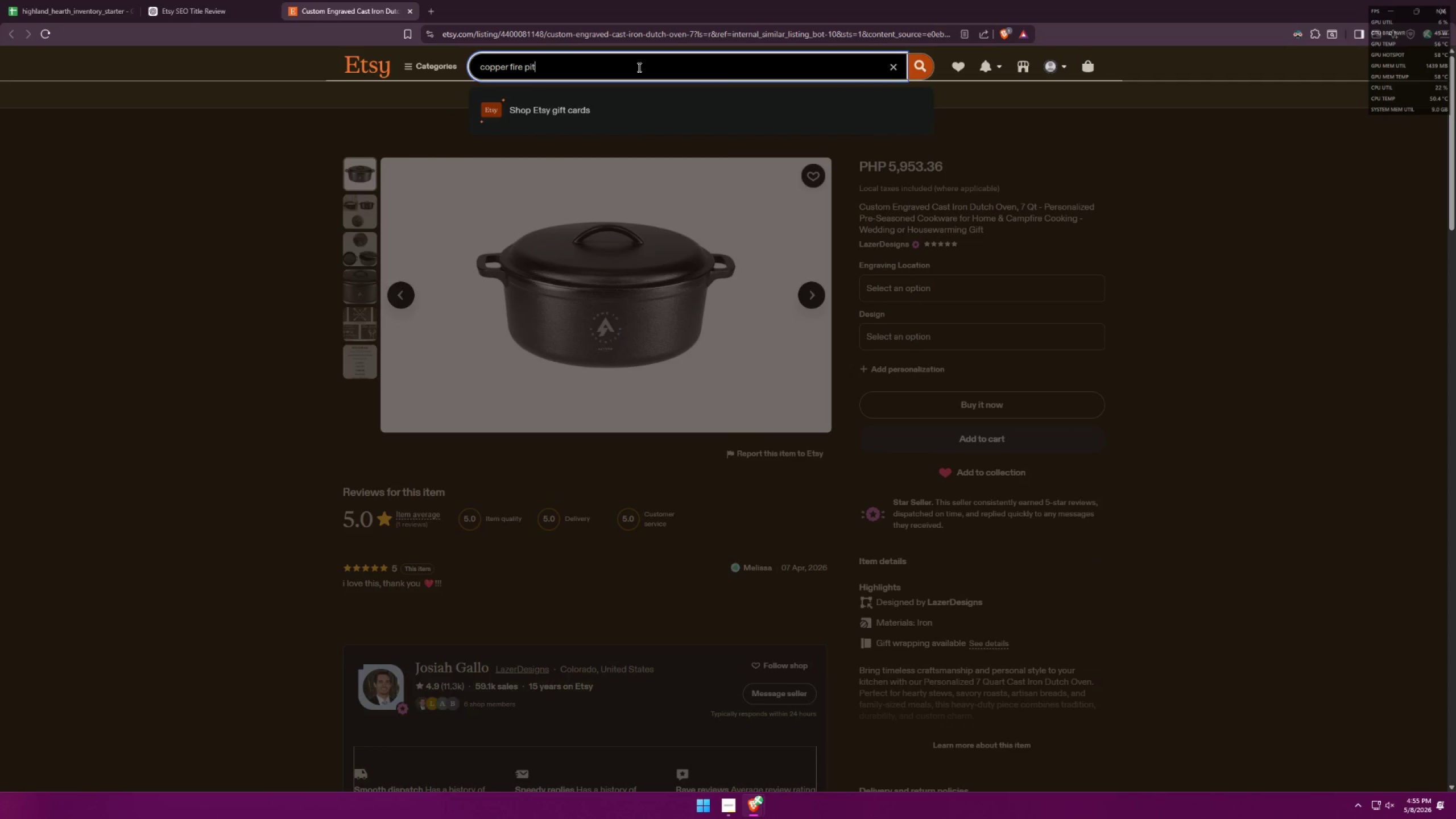 
key(Enter)
 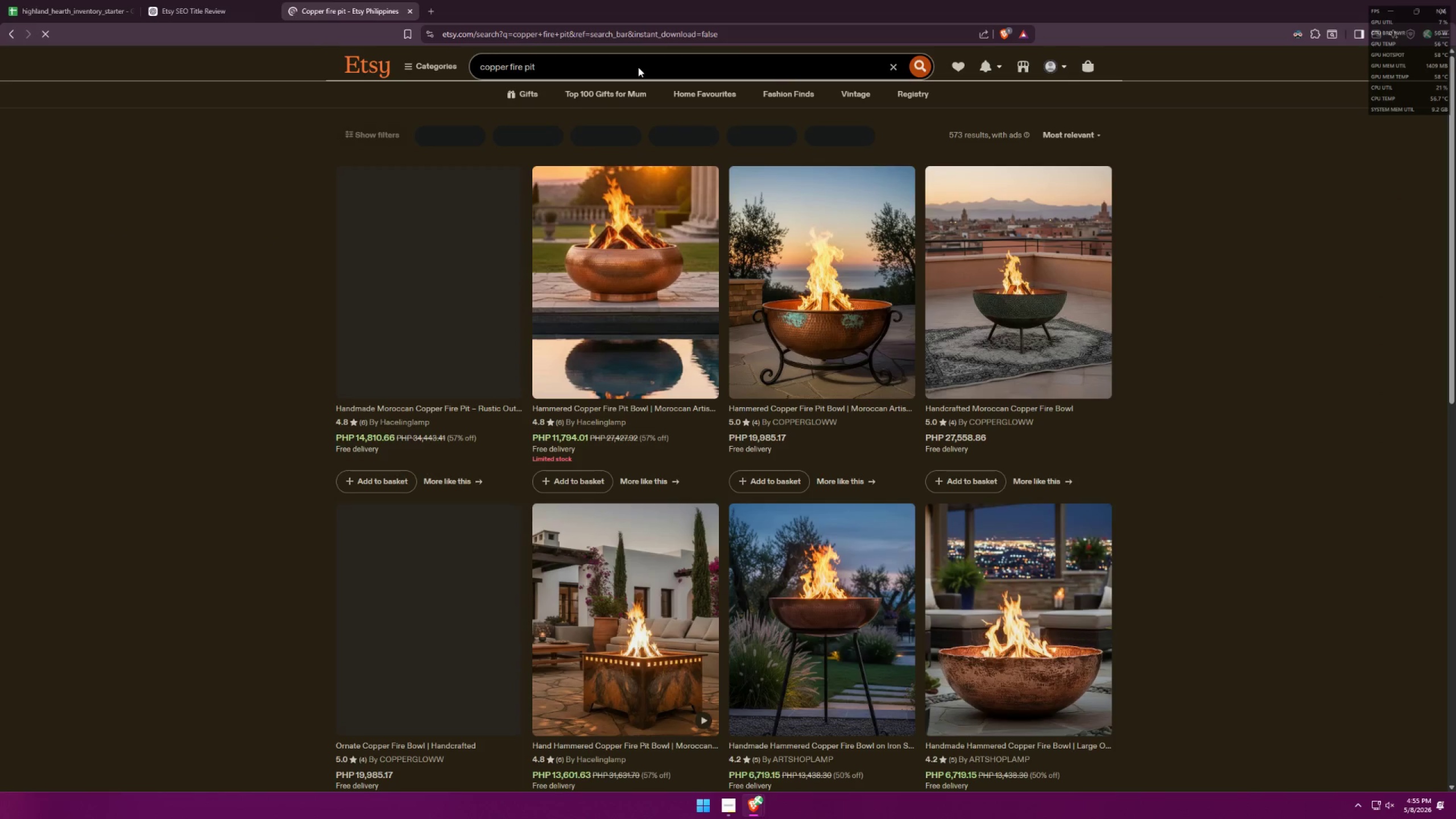 
key(Alt+AltLeft)
 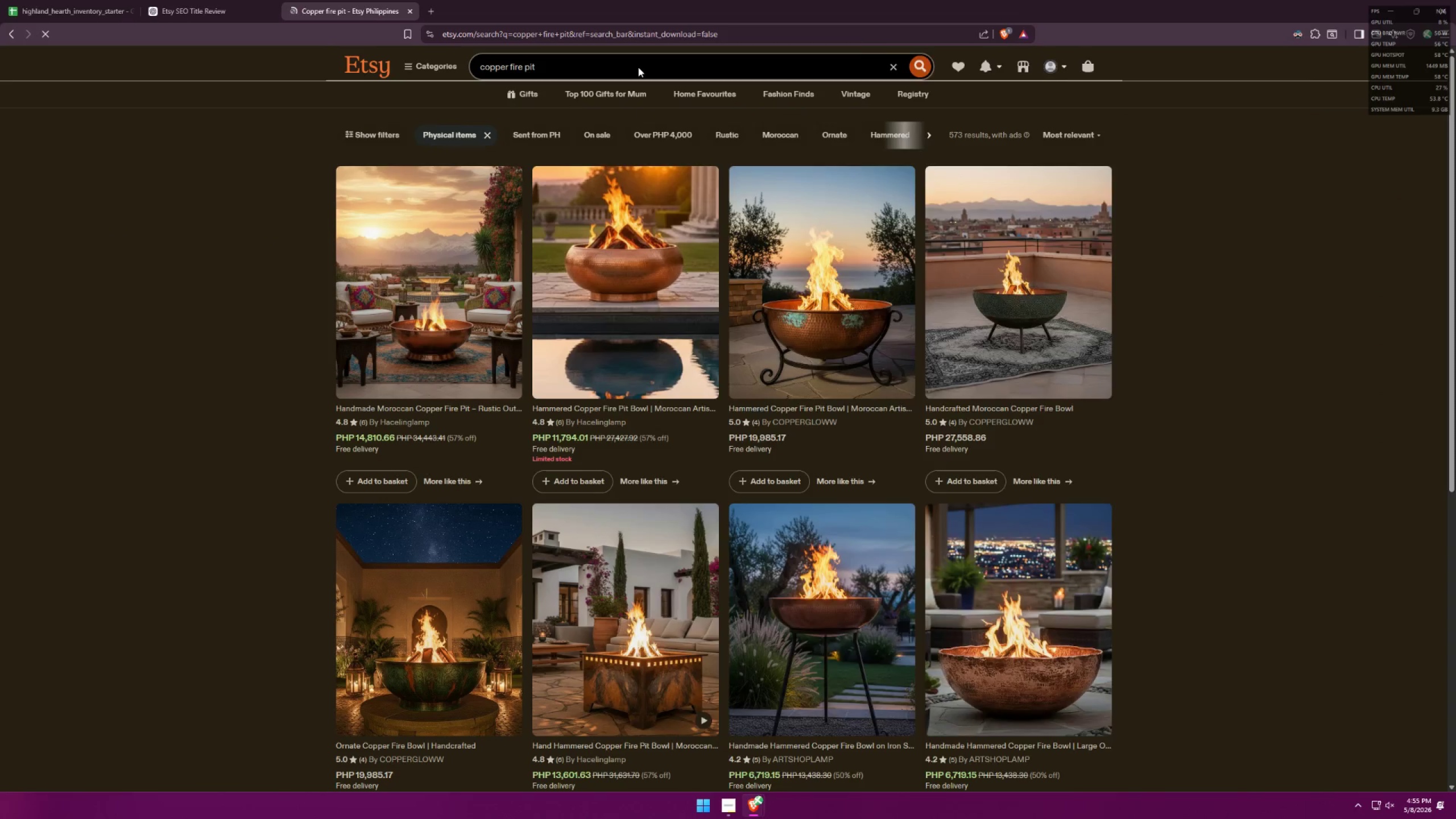 
key(Alt+Tab)
 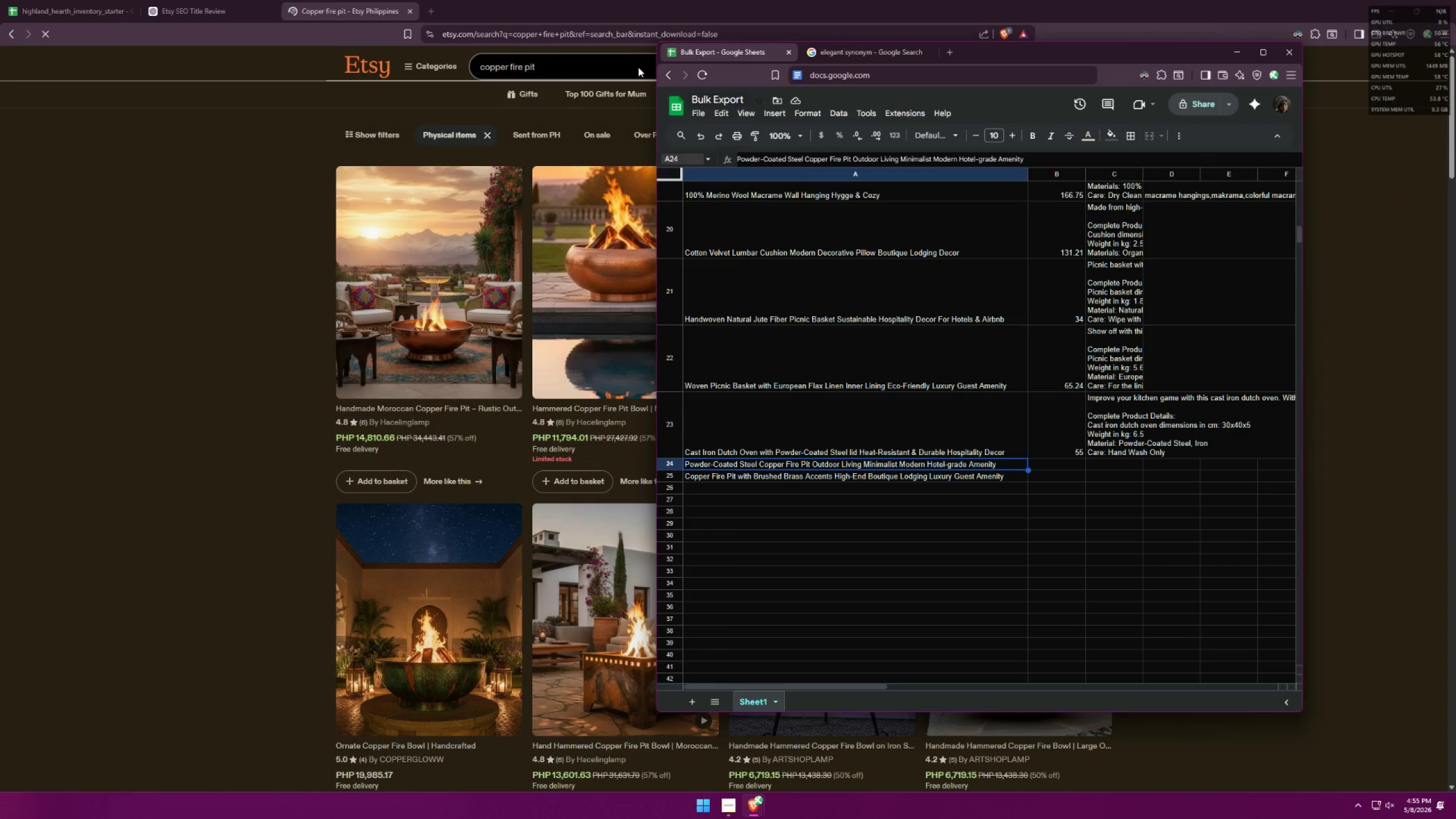 
key(Alt+AltLeft)
 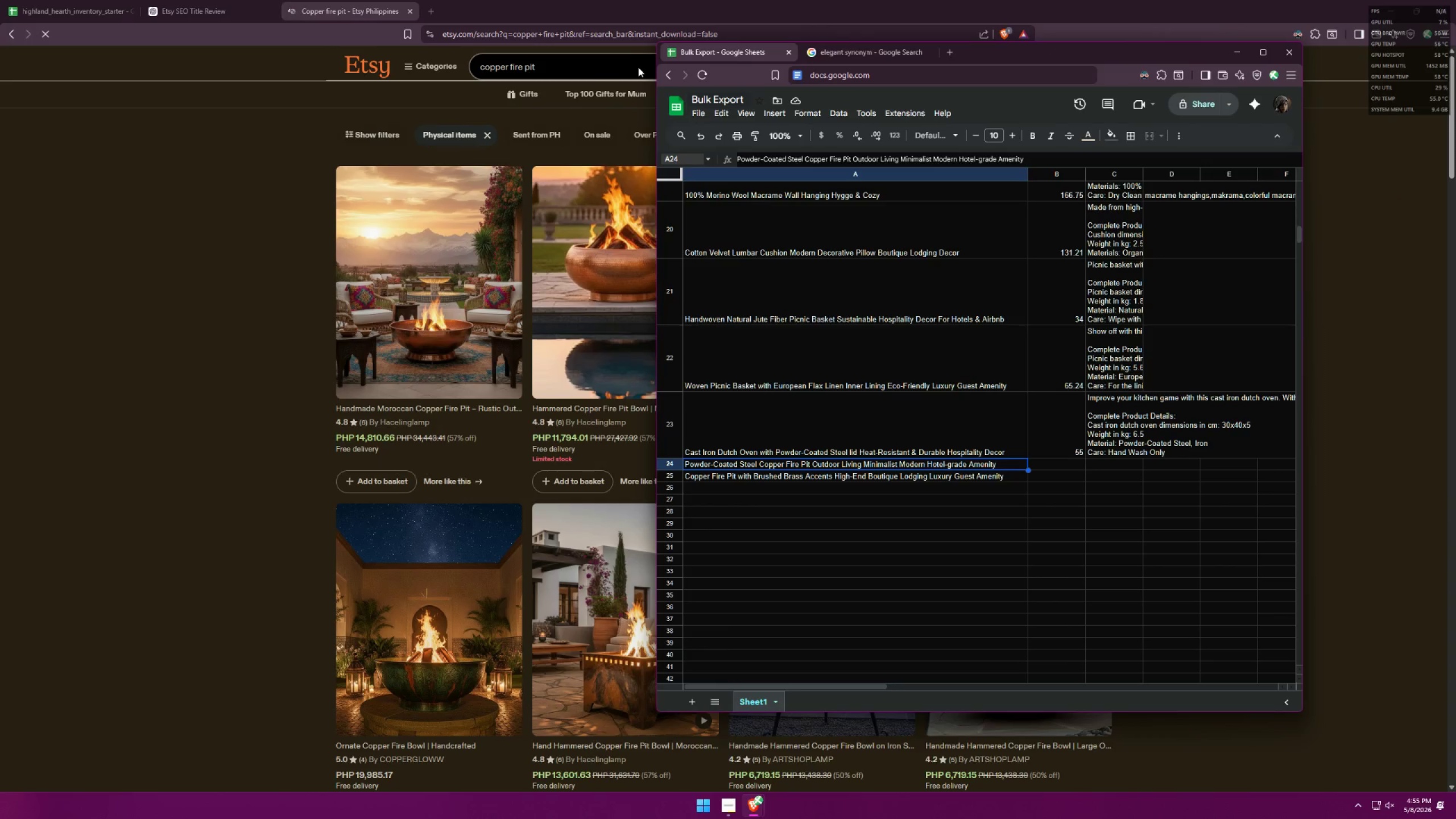 
key(Alt+Tab)
 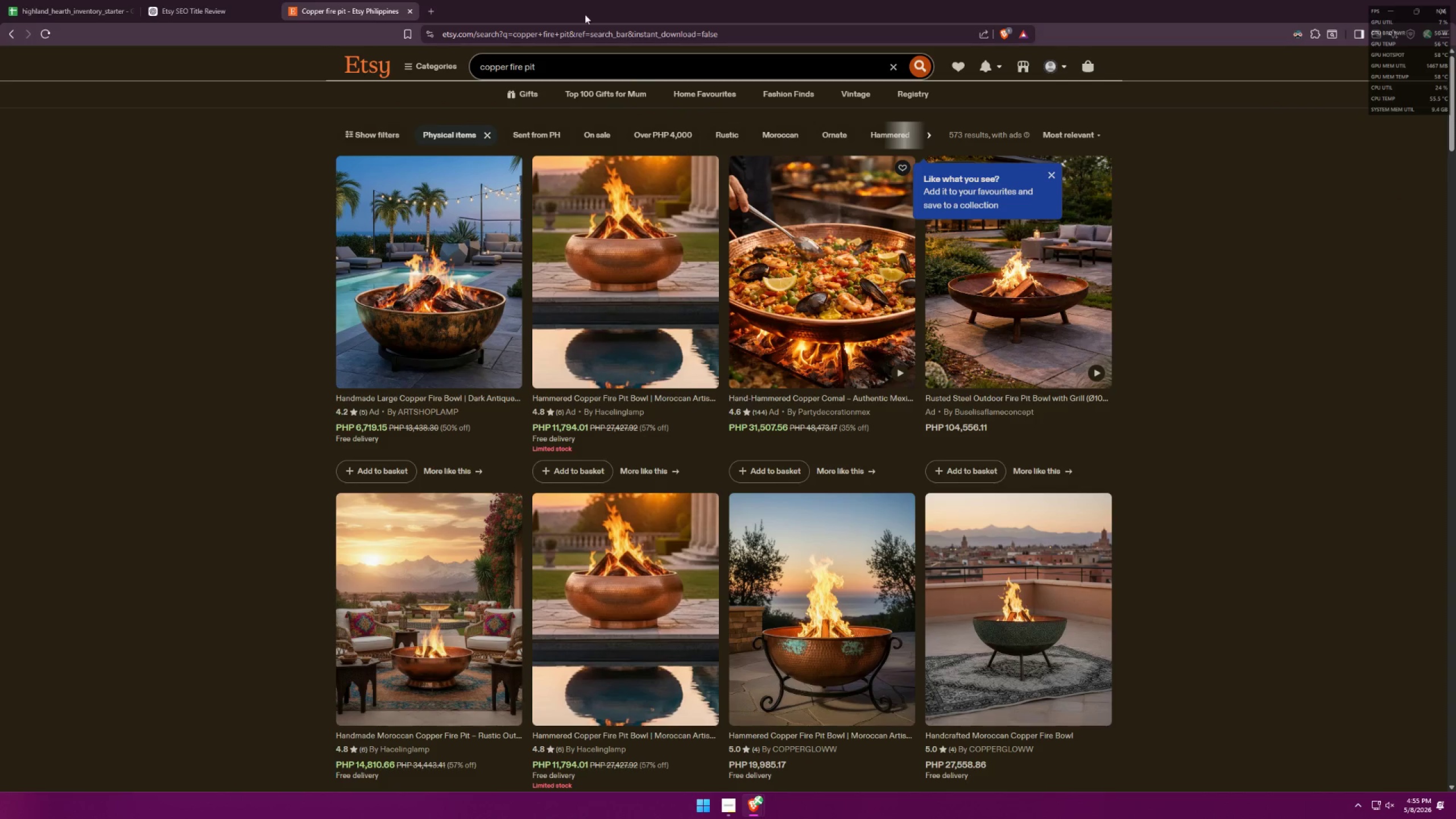 
left_click_drag(start_coordinate=[565, 59], to_coordinate=[417, 64])
 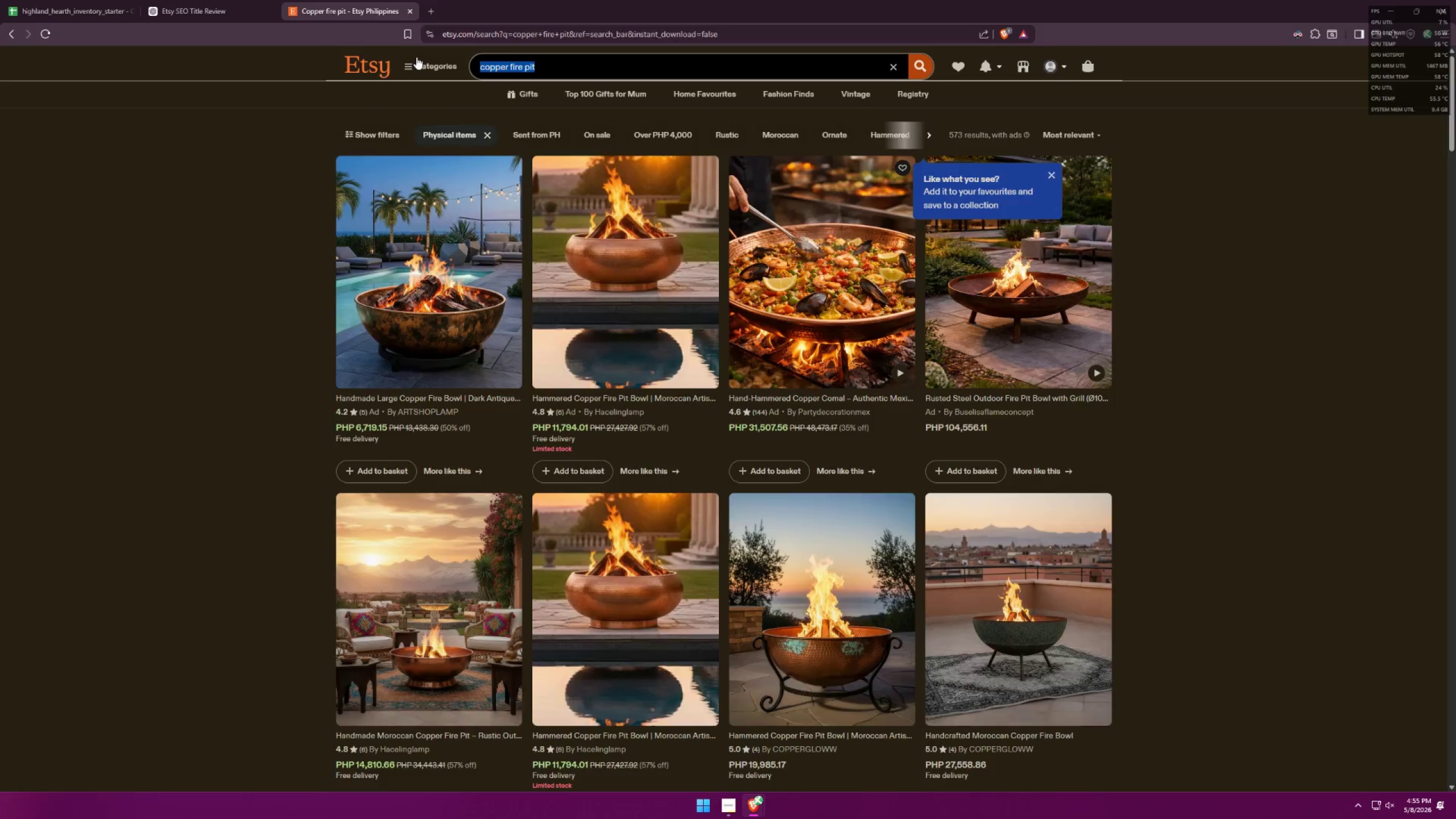 
key(Control+ControlLeft)
 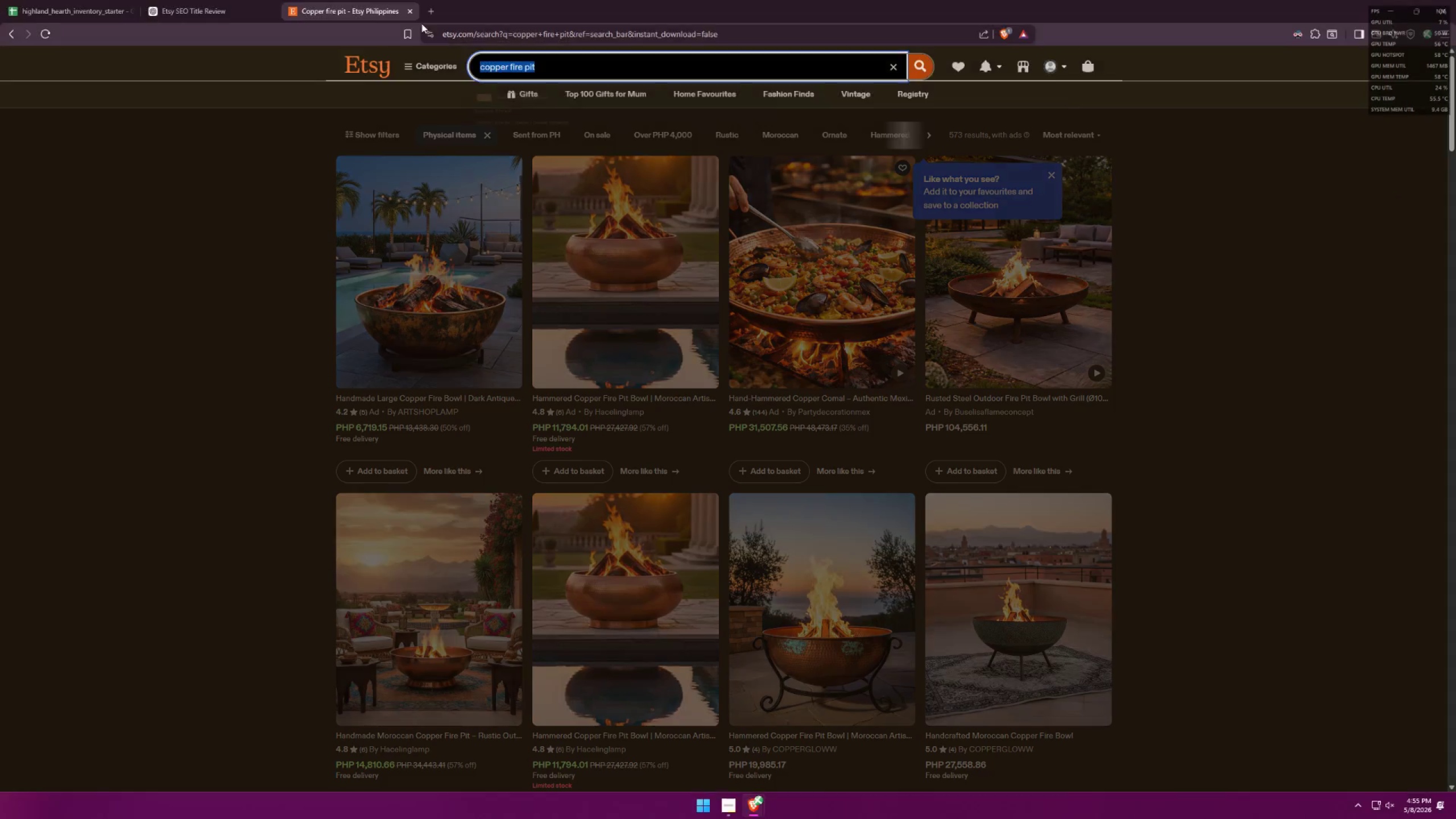 
key(Control+C)
 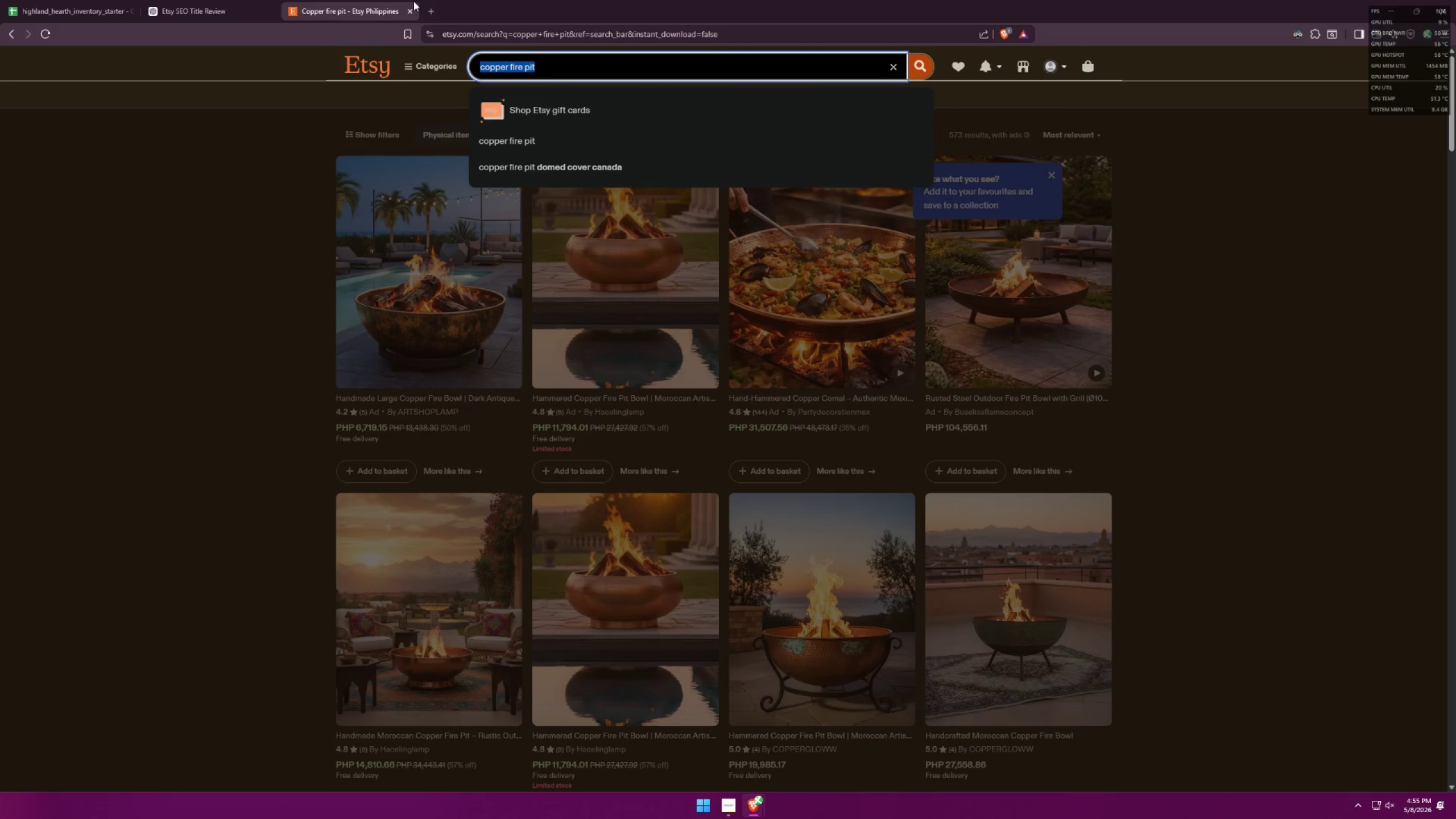 
left_click([441, 5])
 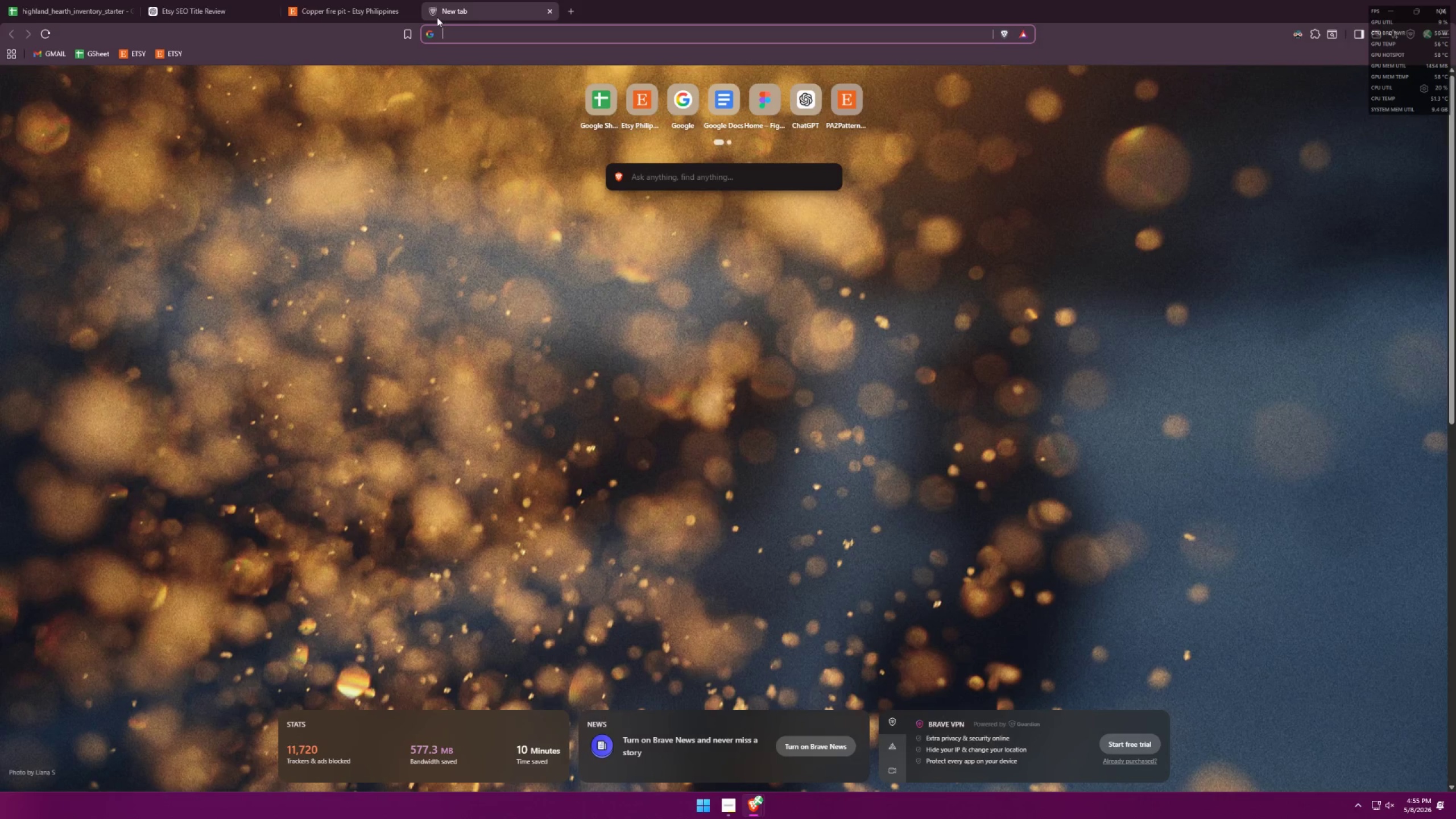 
type(nemefits for )
 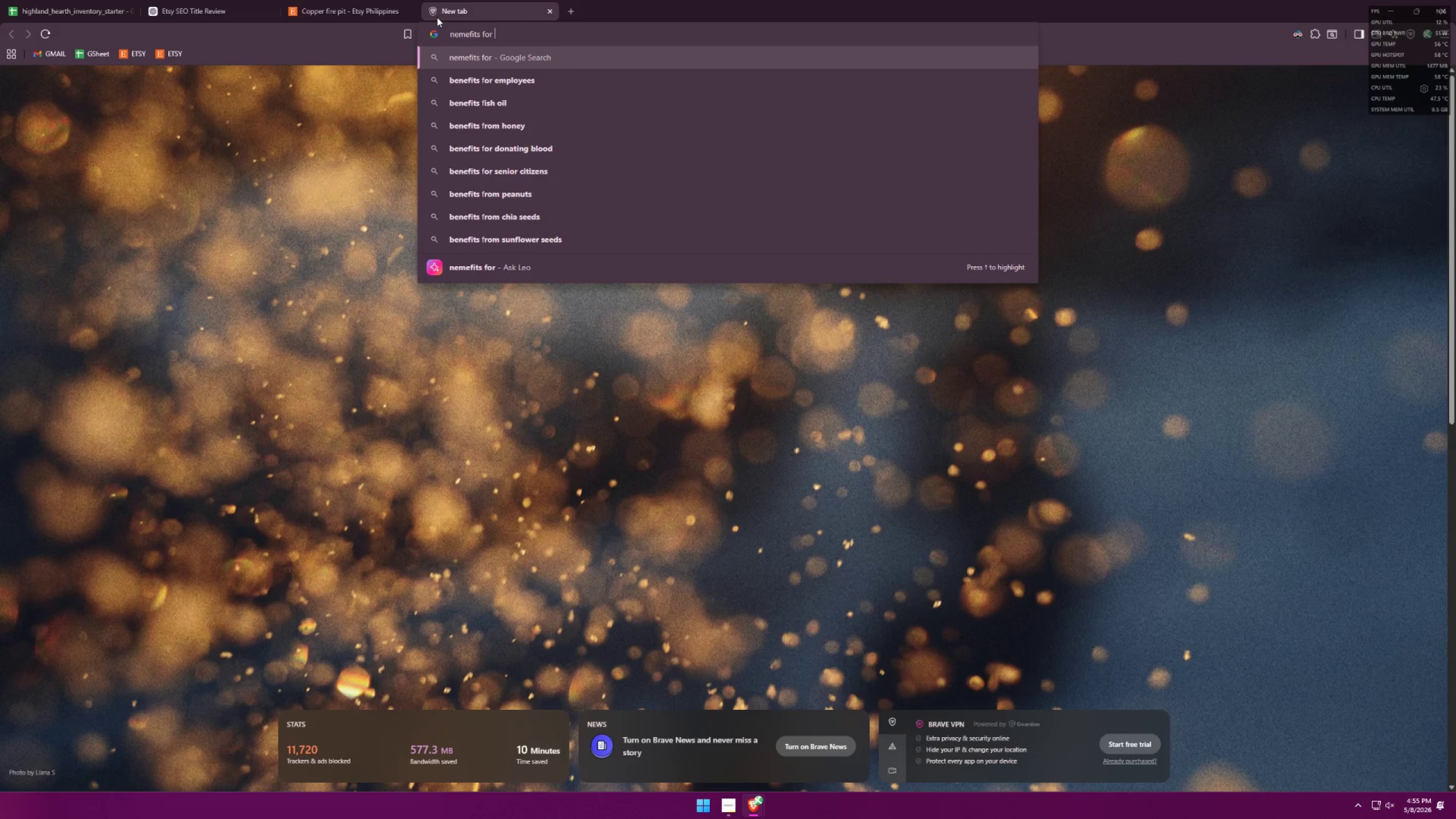 
key(Control+ControlLeft)
 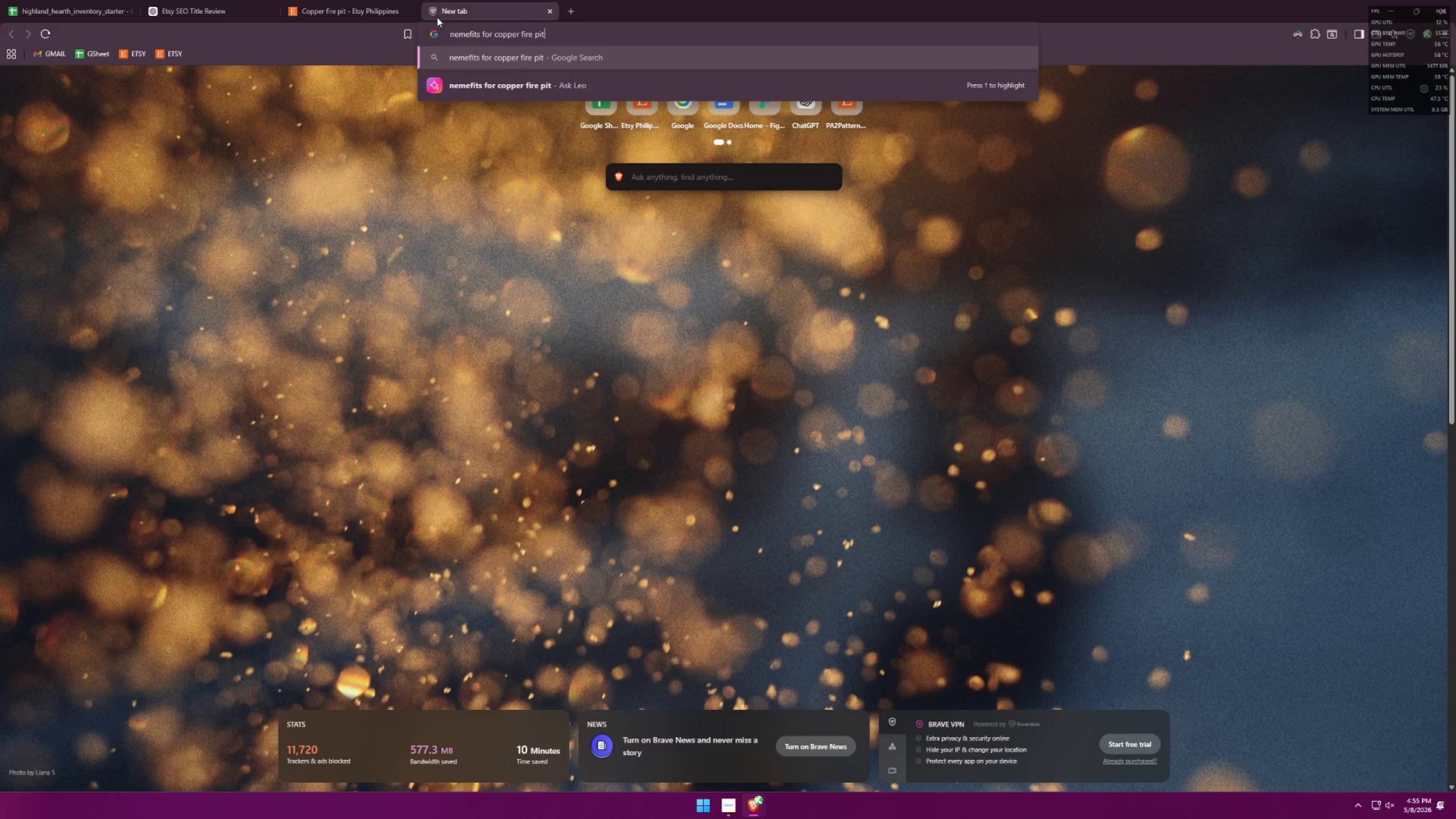 
key(Control+V)
 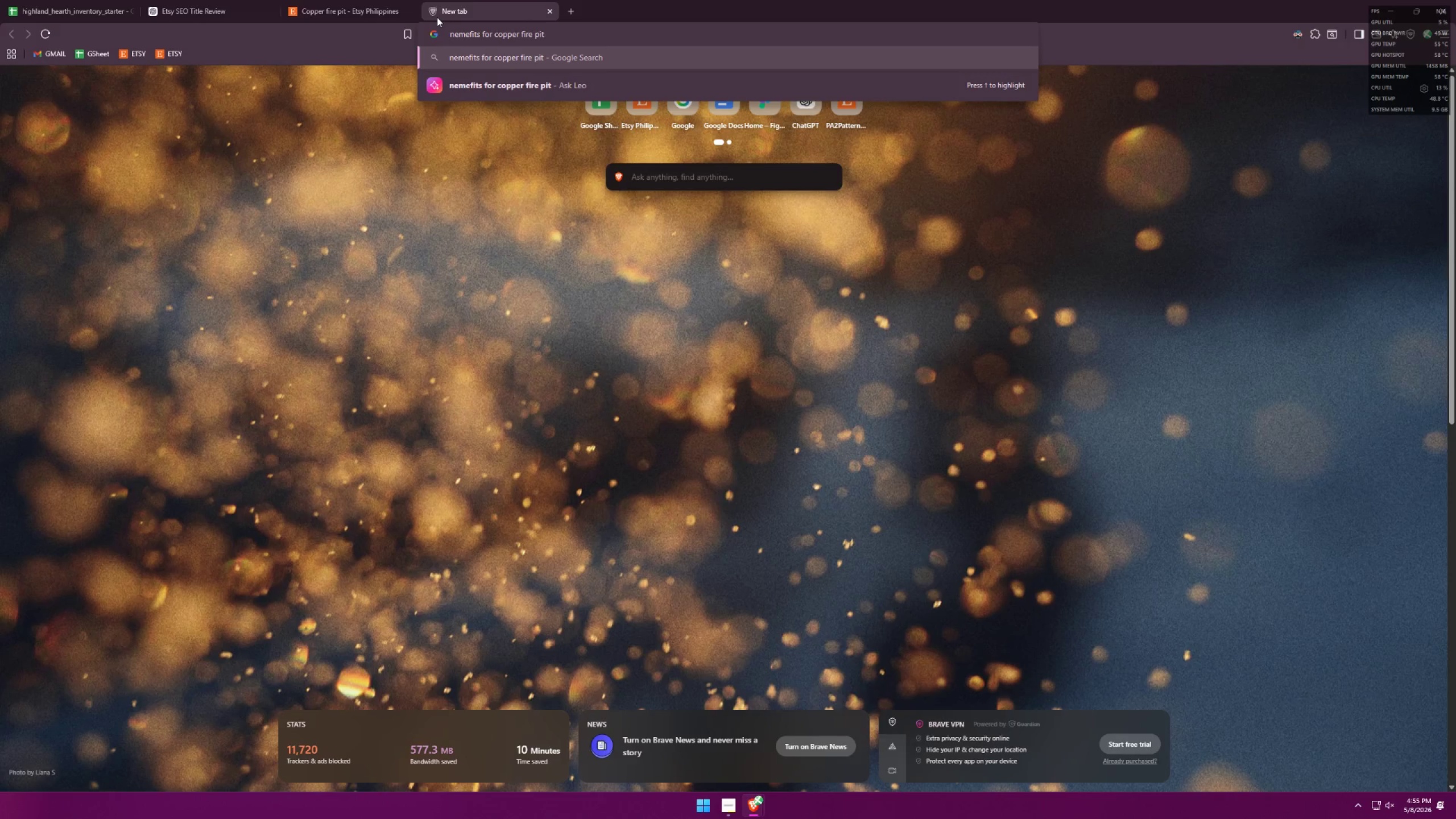 
type( in)
 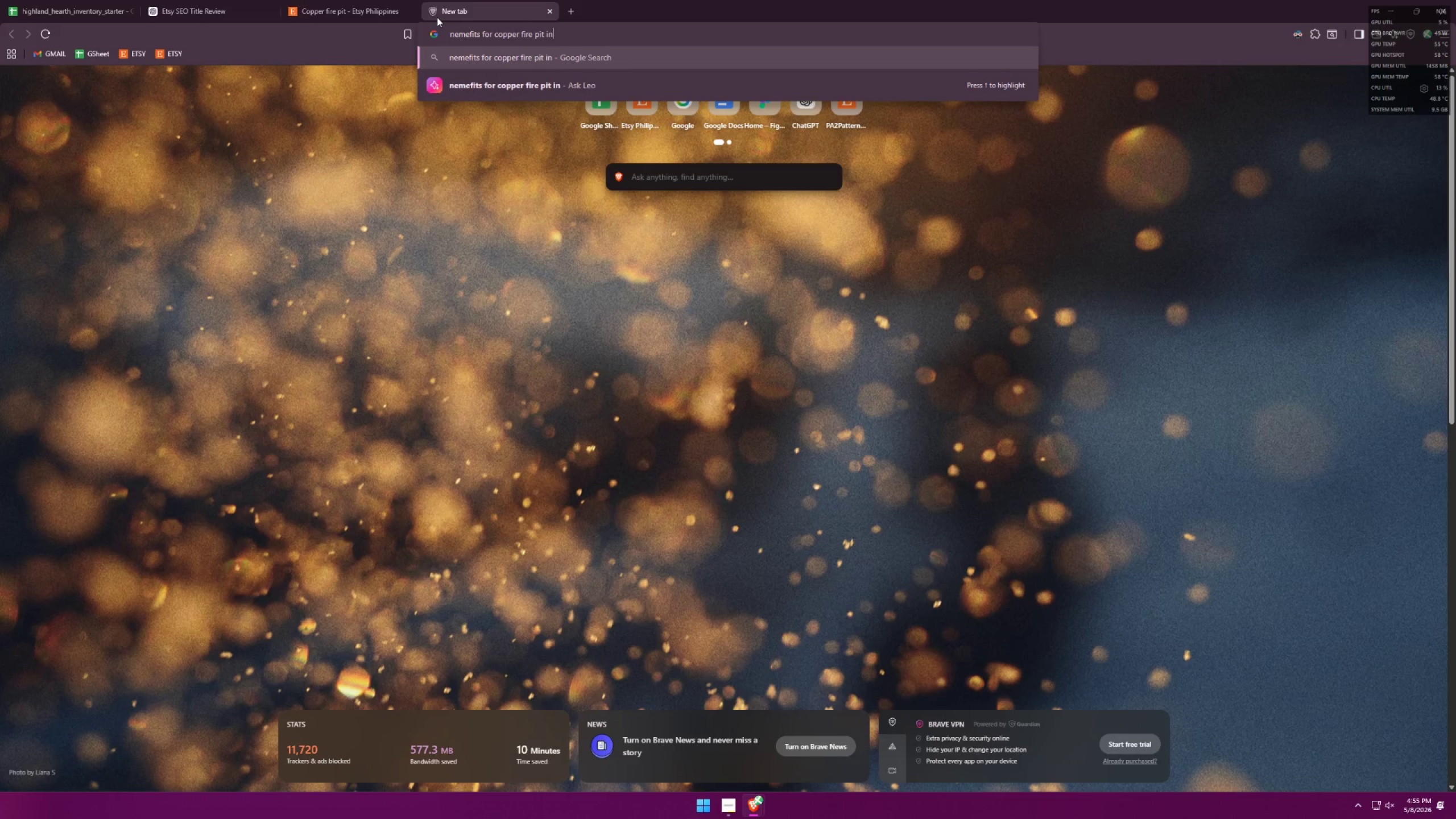 
key(Alt+AltLeft)
 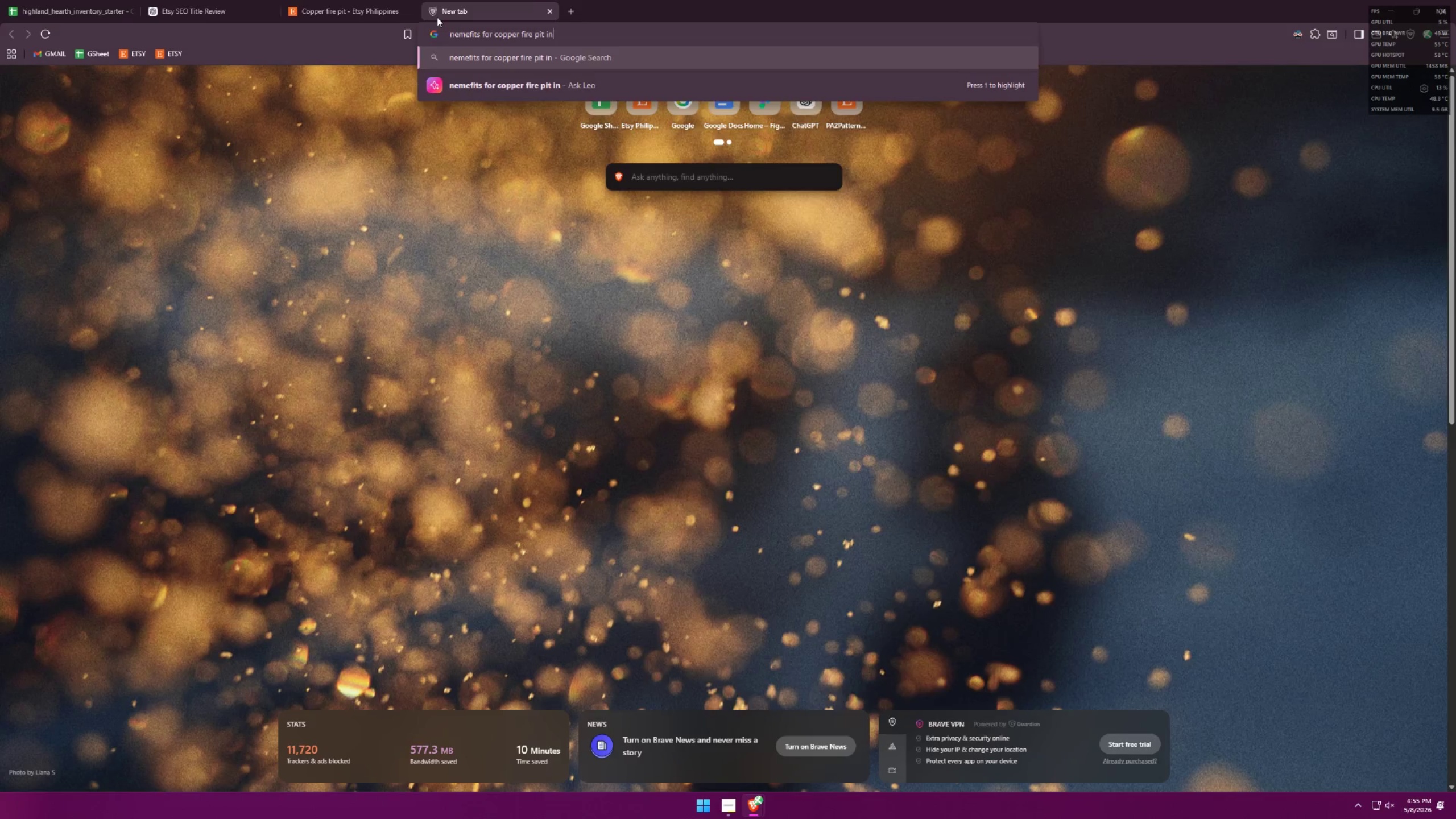 
key(Alt+Tab)
 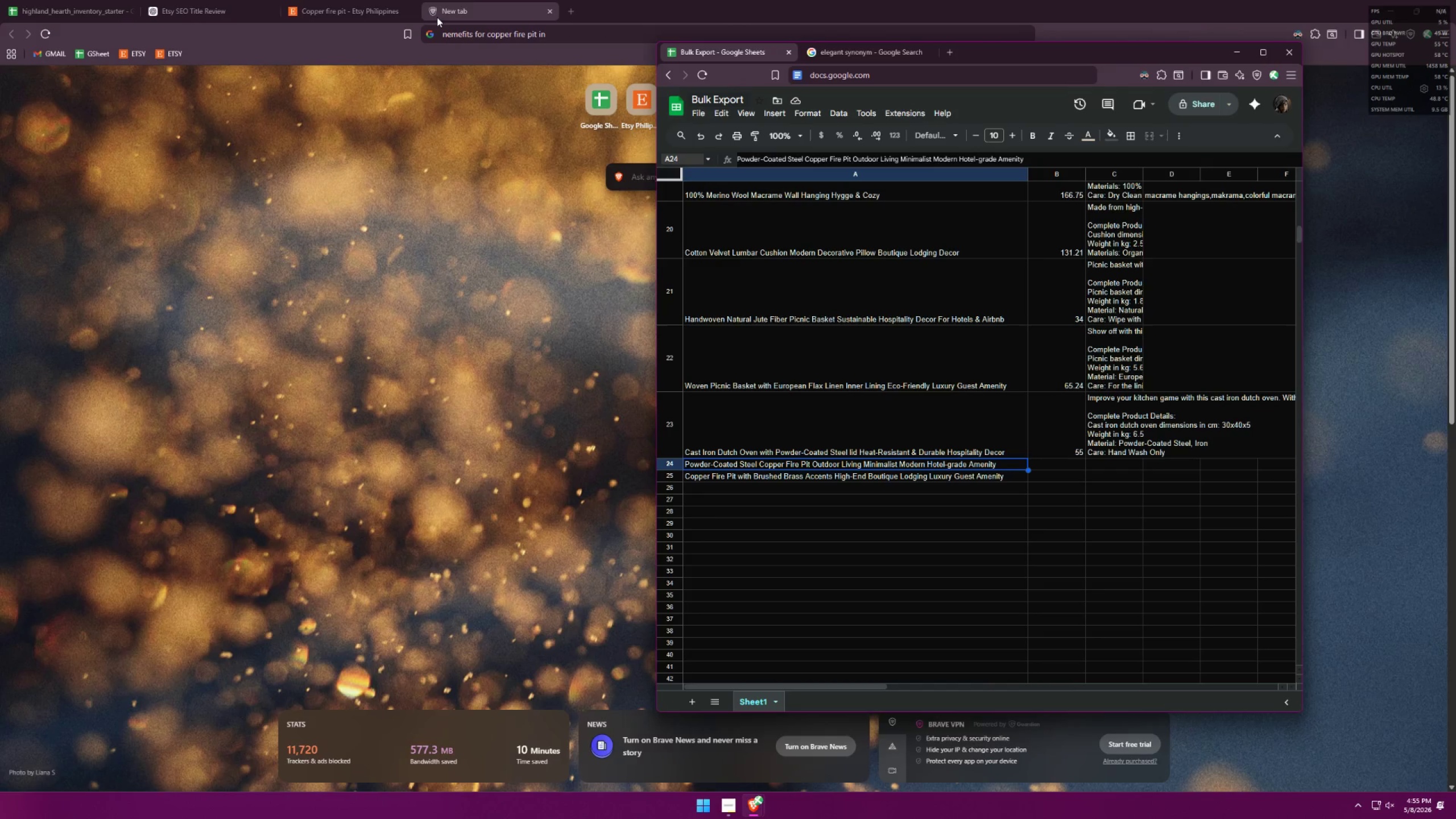 
key(Alt+AltLeft)
 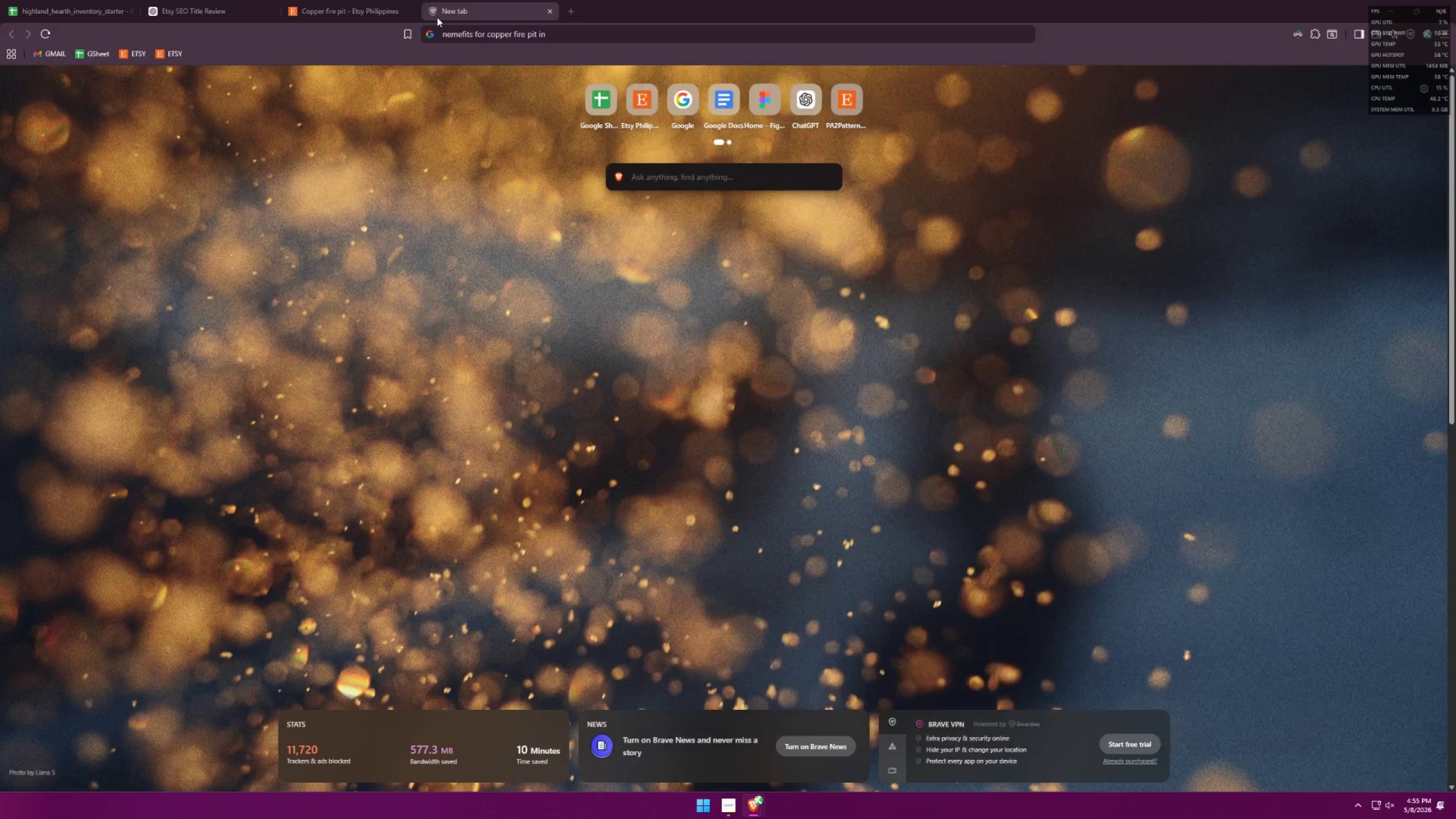 
key(Tab)
type( powder)
 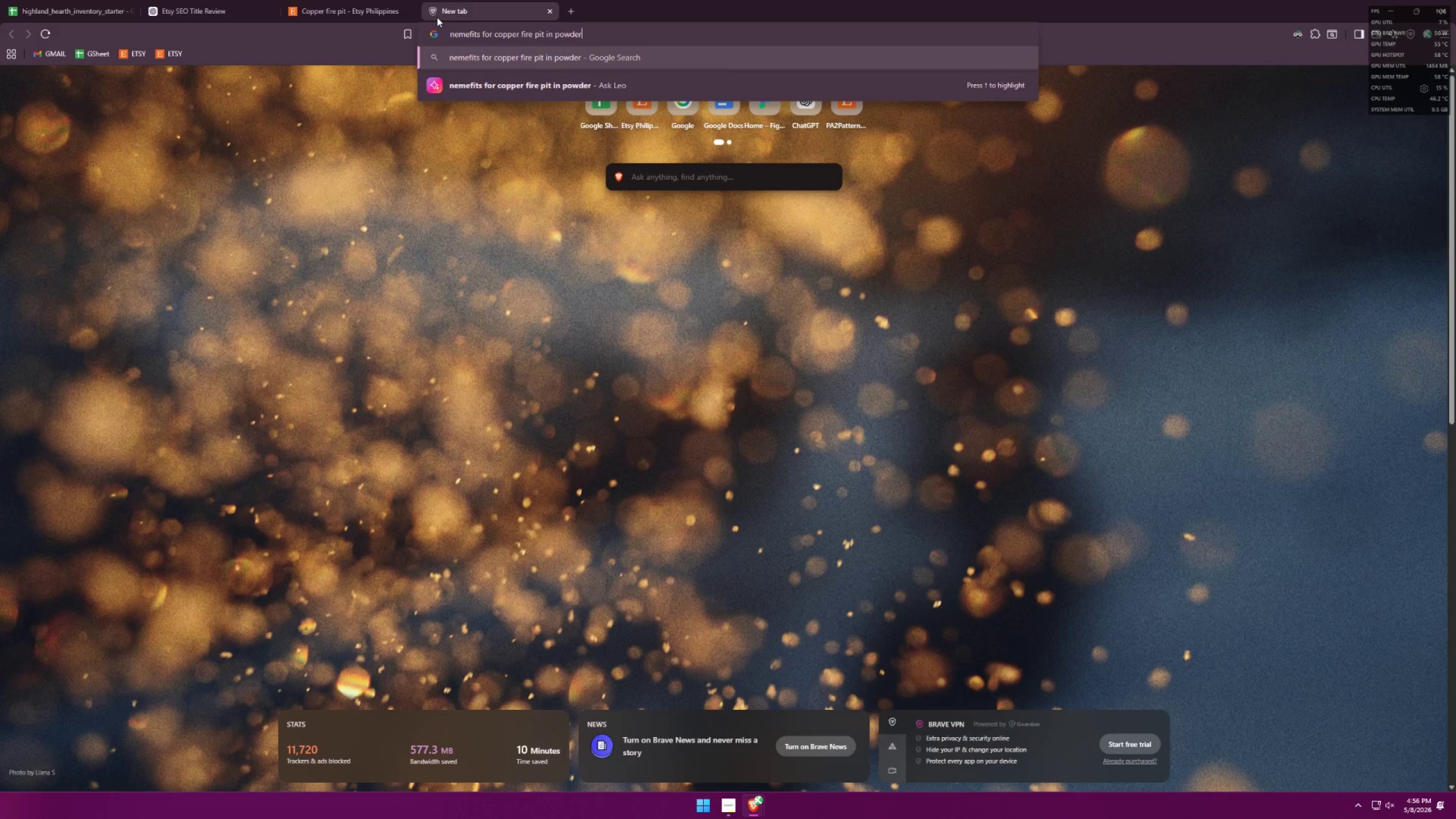 
key(Alt+AltLeft)
 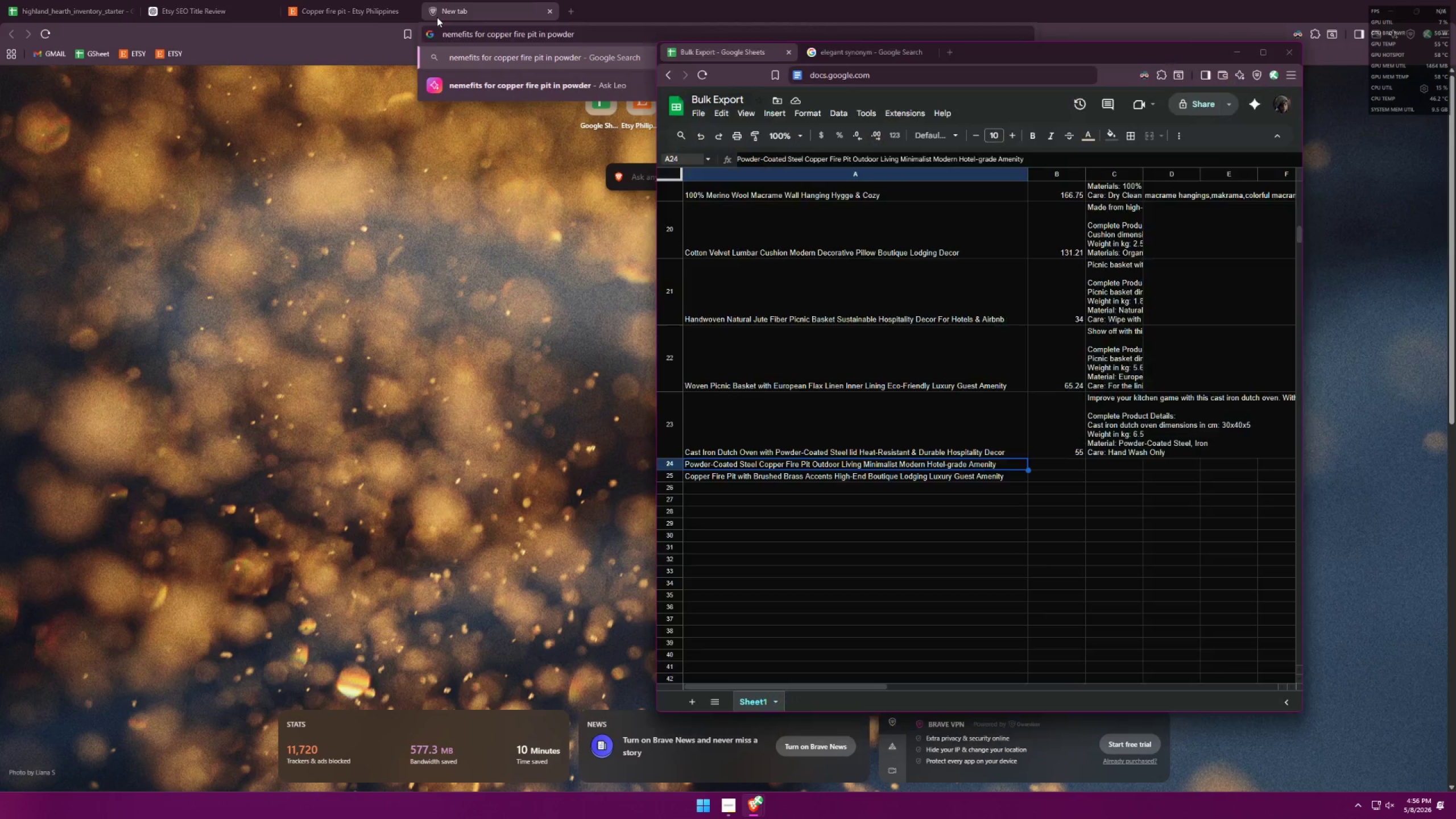 
key(Alt+Tab)
 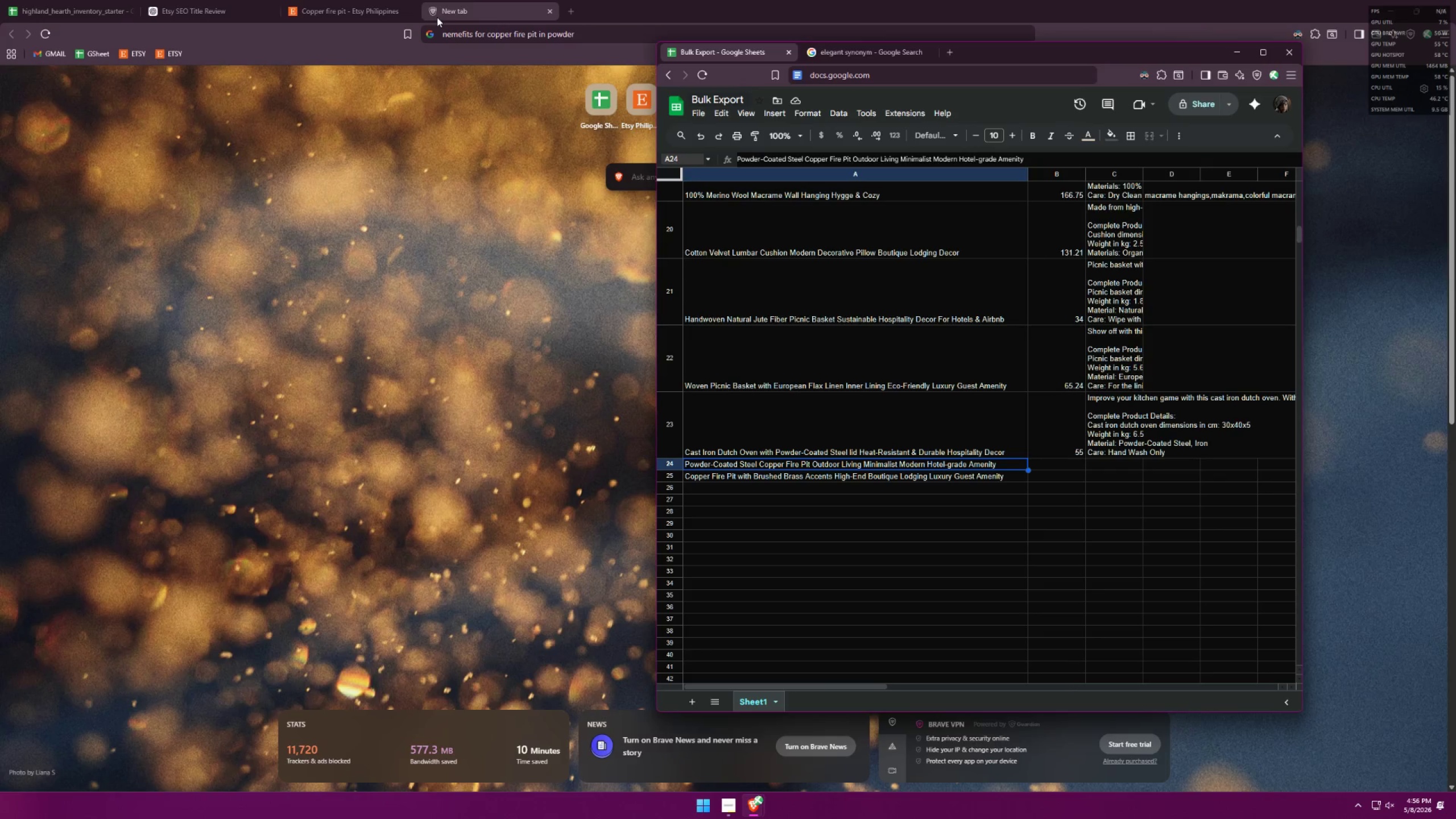 
key(Alt+AltLeft)
 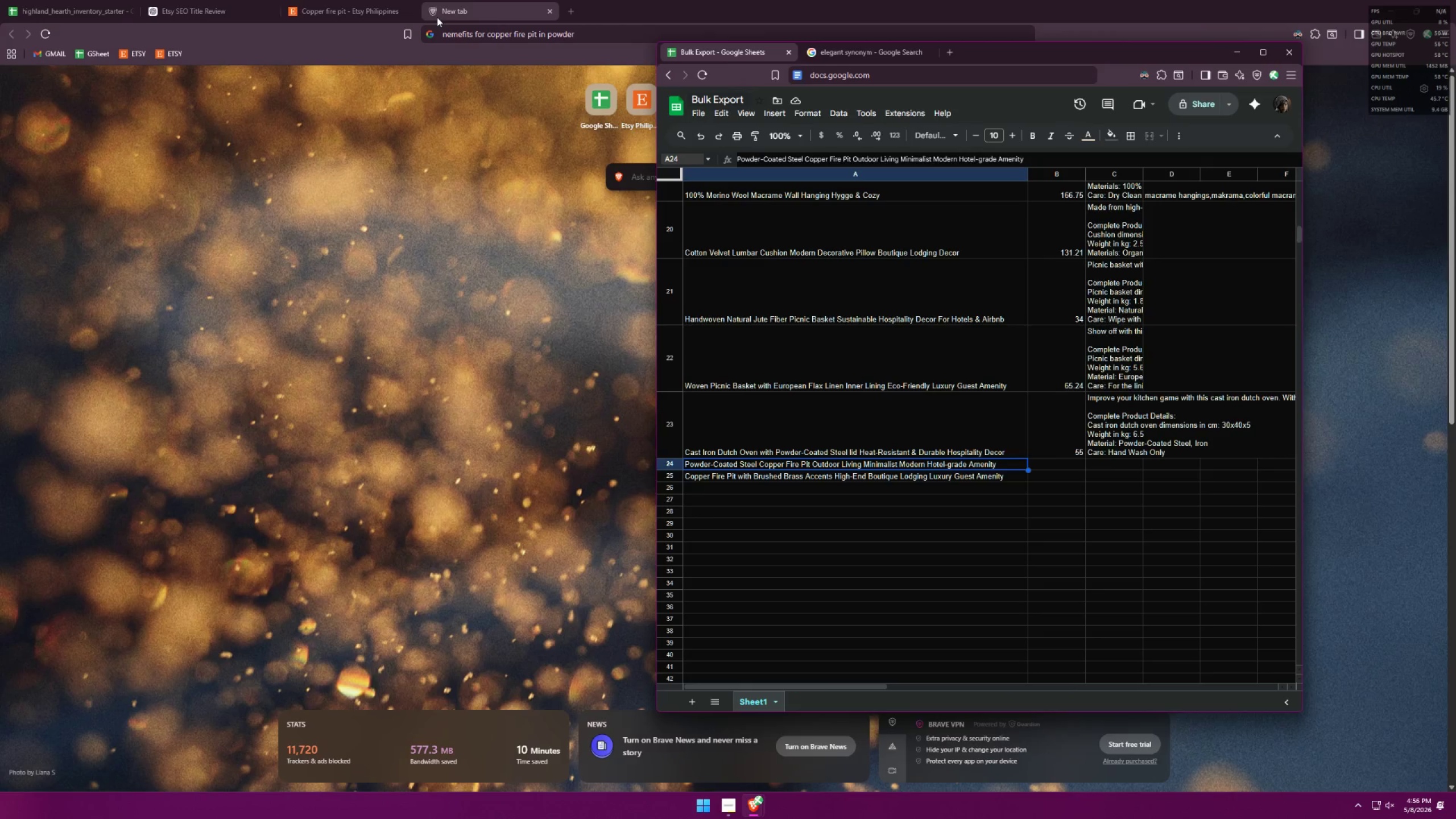 
key(Tab)
type( coated )
 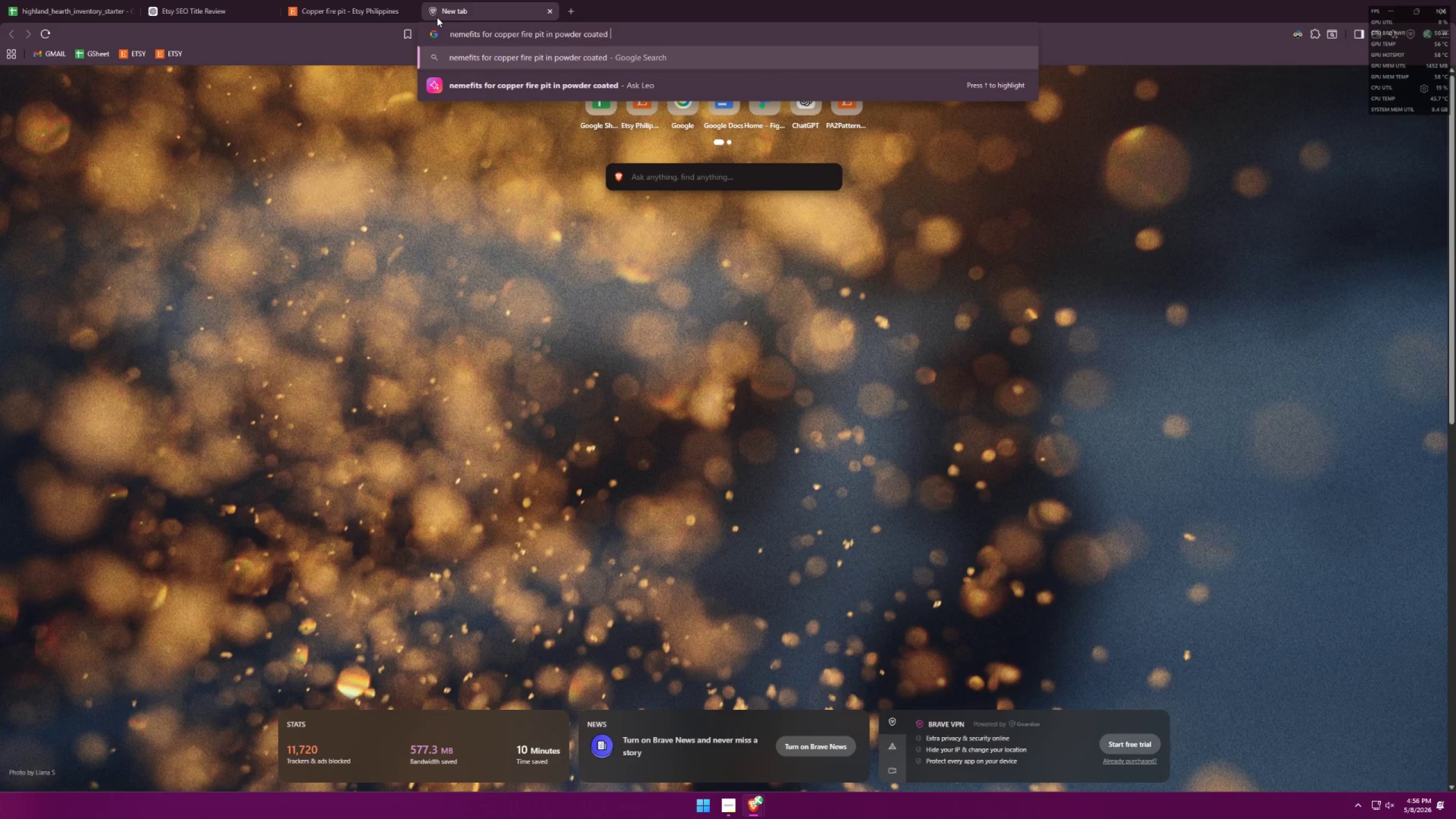 
key(Alt+AltLeft)
 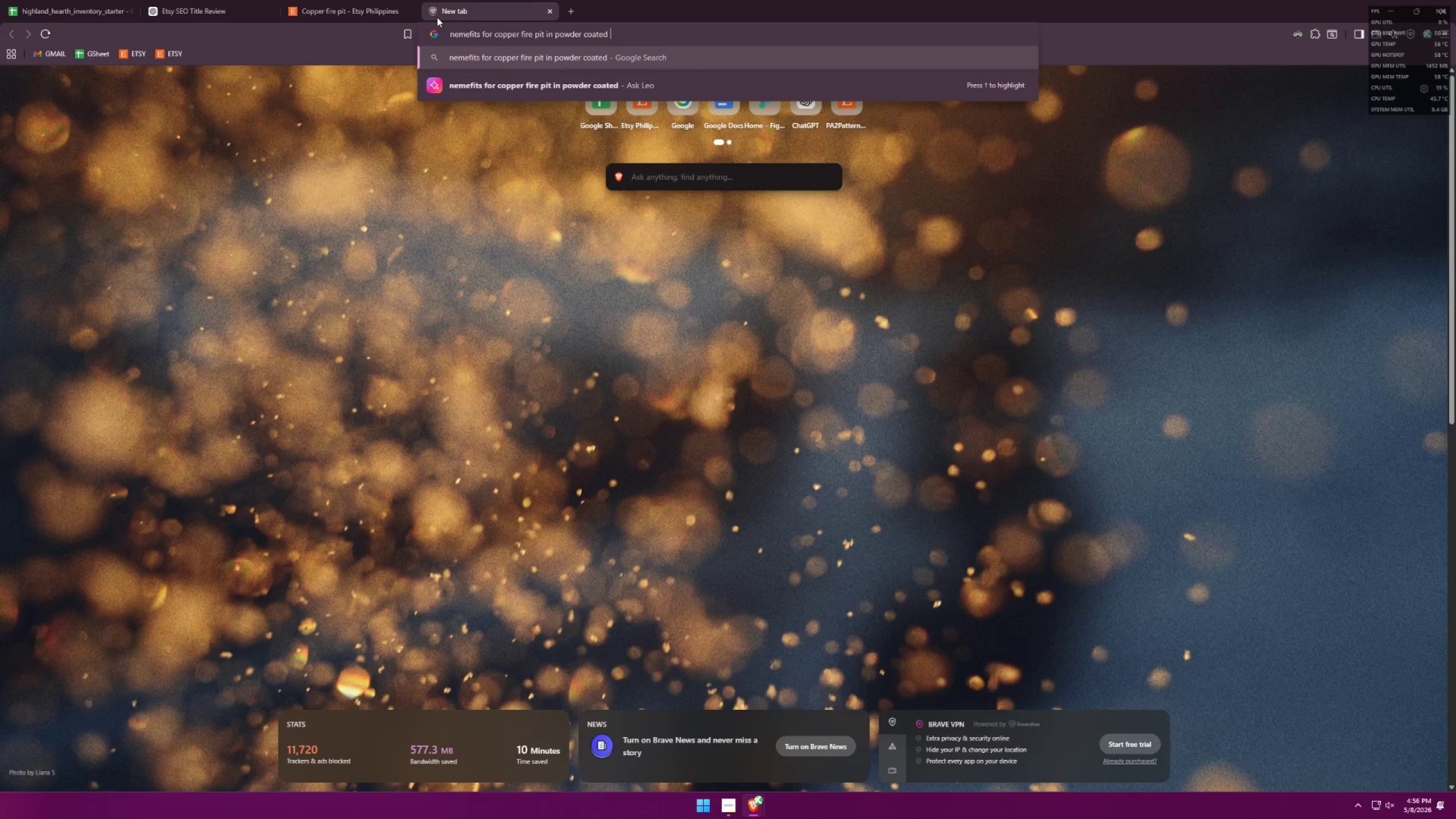 
key(Alt+Tab)
 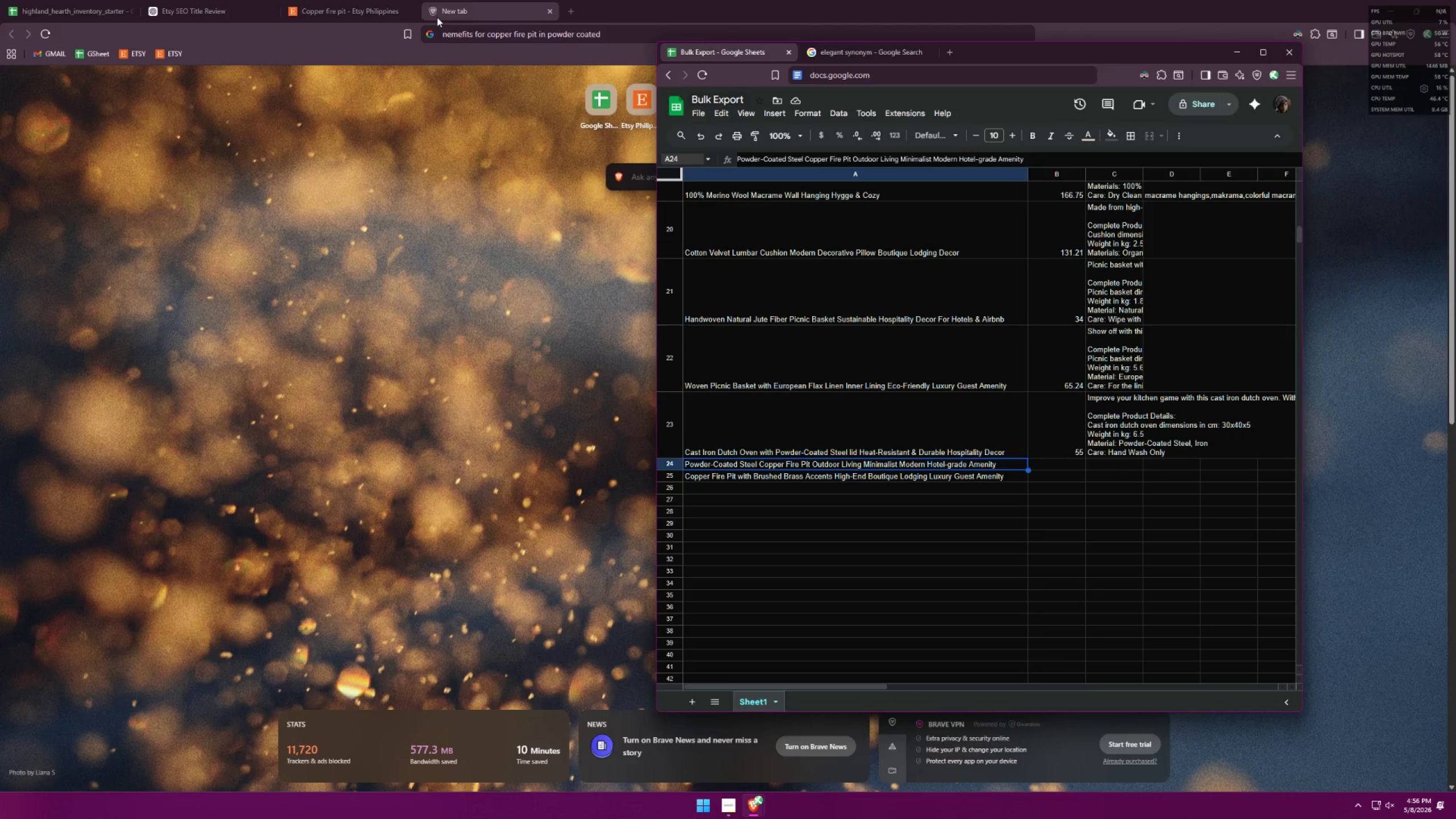 
key(Alt+AltLeft)
 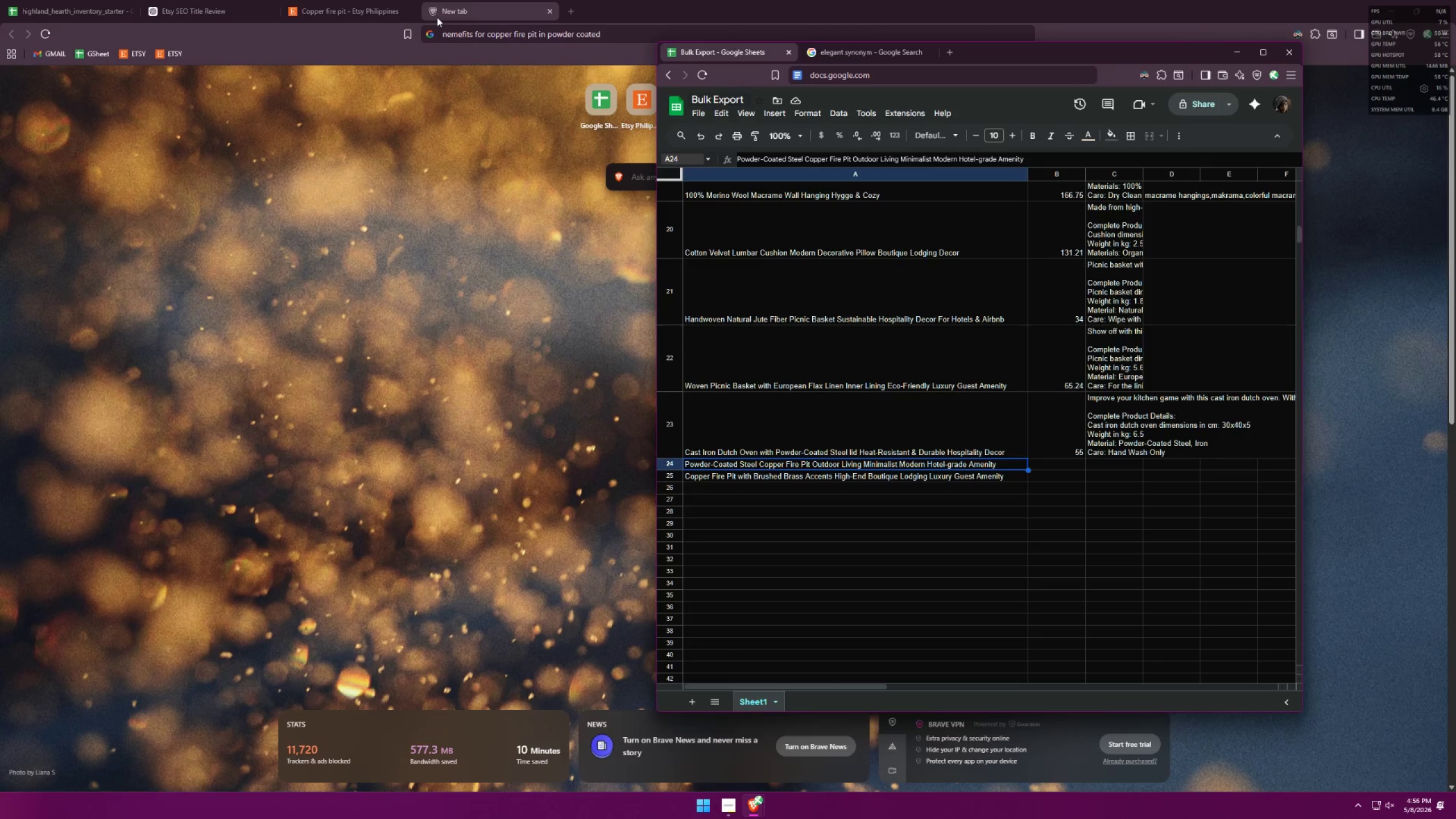 
key(Tab)
type(steel)
 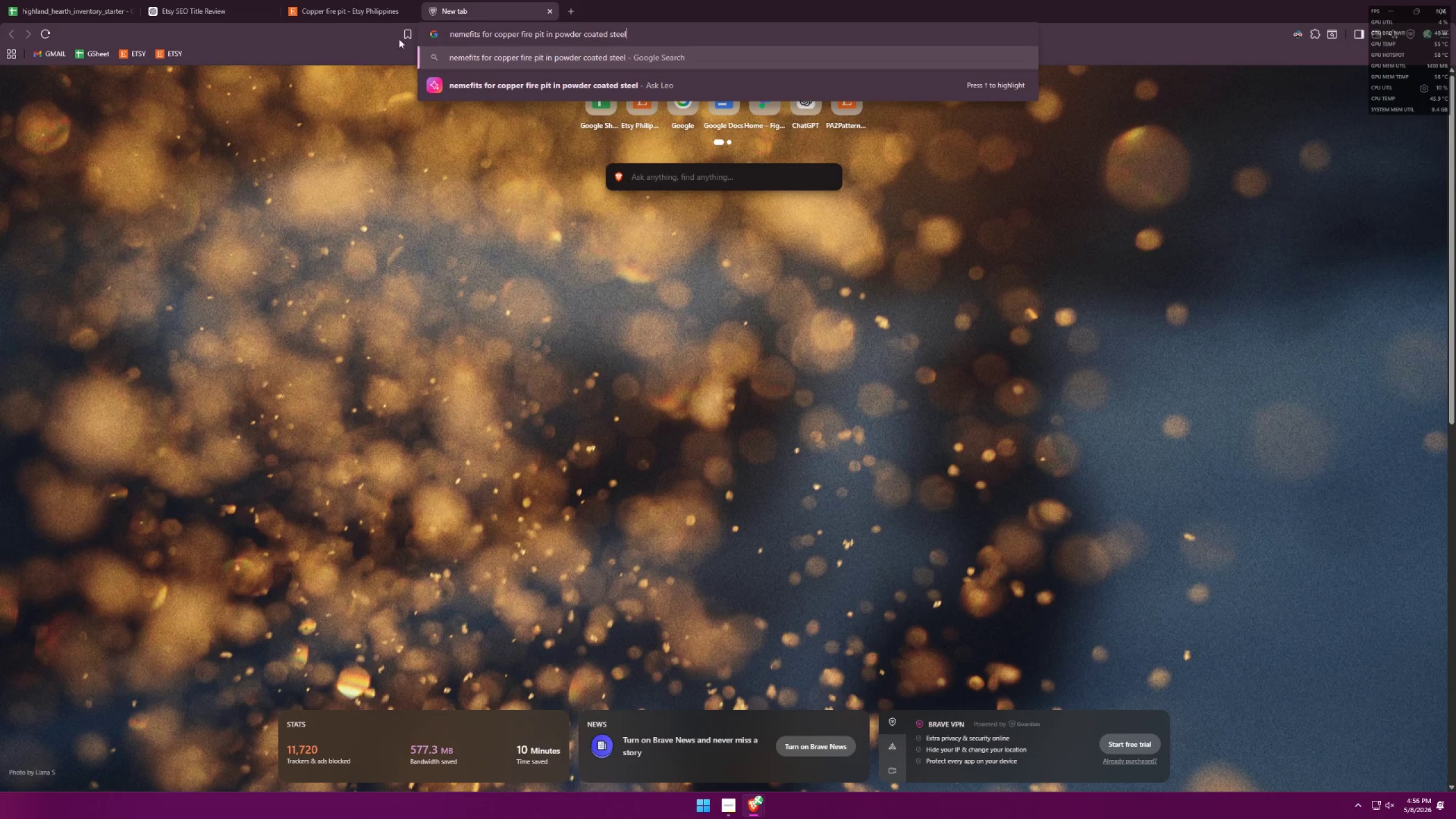 
left_click_drag(start_coordinate=[469, 32], to_coordinate=[413, 32])
 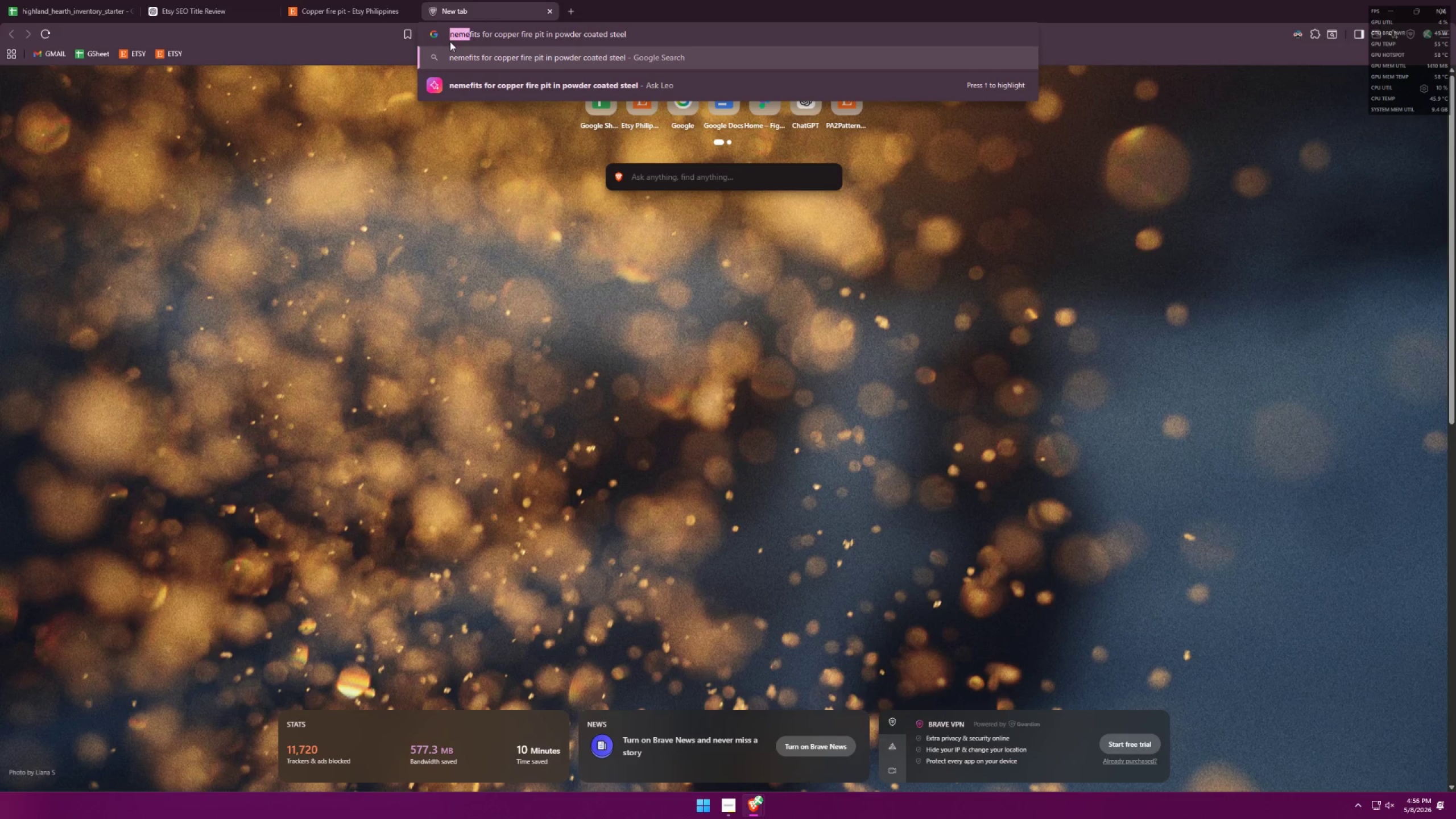 
type(bene)
 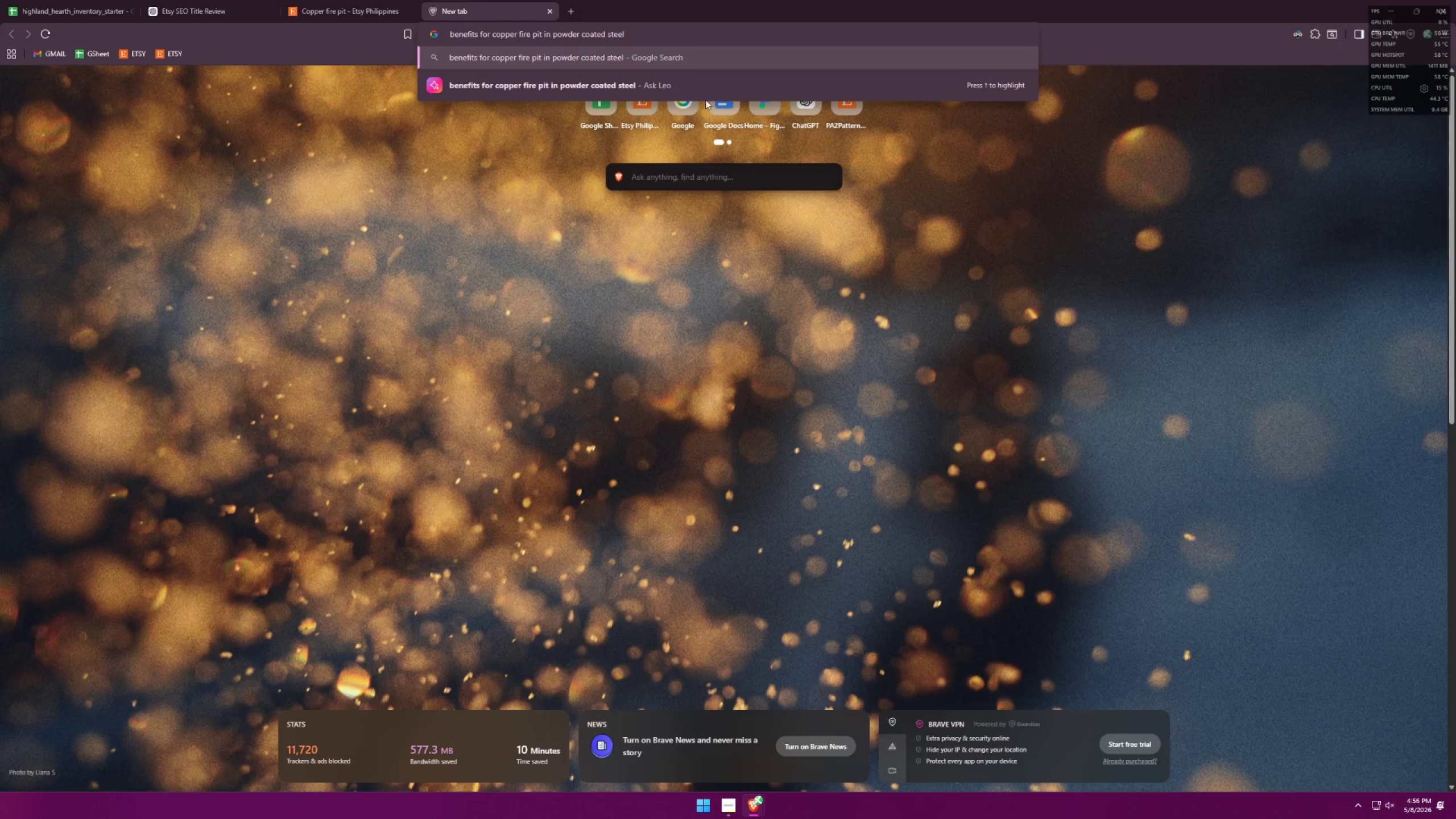 
left_click_drag(start_coordinate=[667, 35], to_coordinate=[663, 38])
 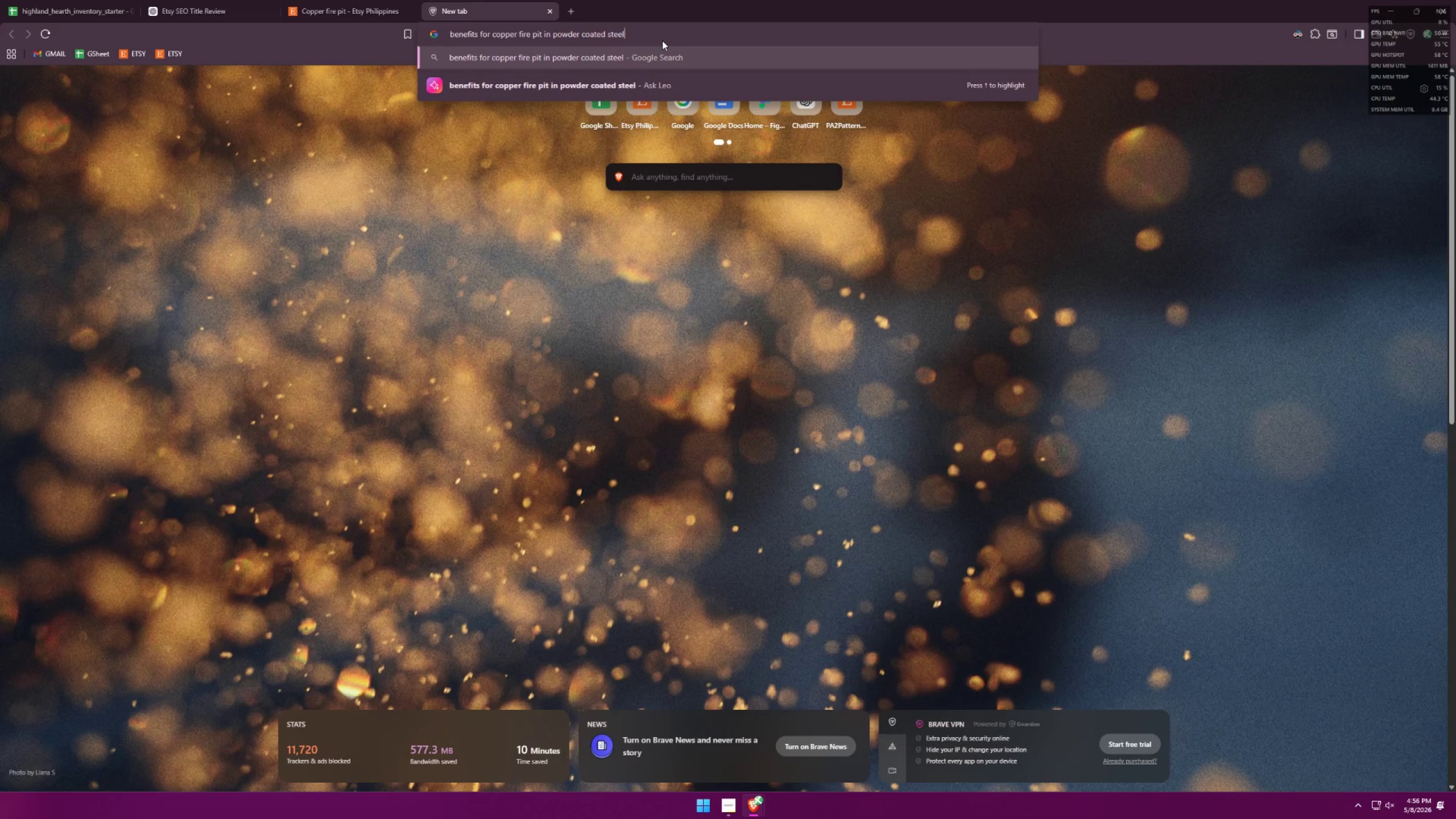 
type( for functionality and visual)
 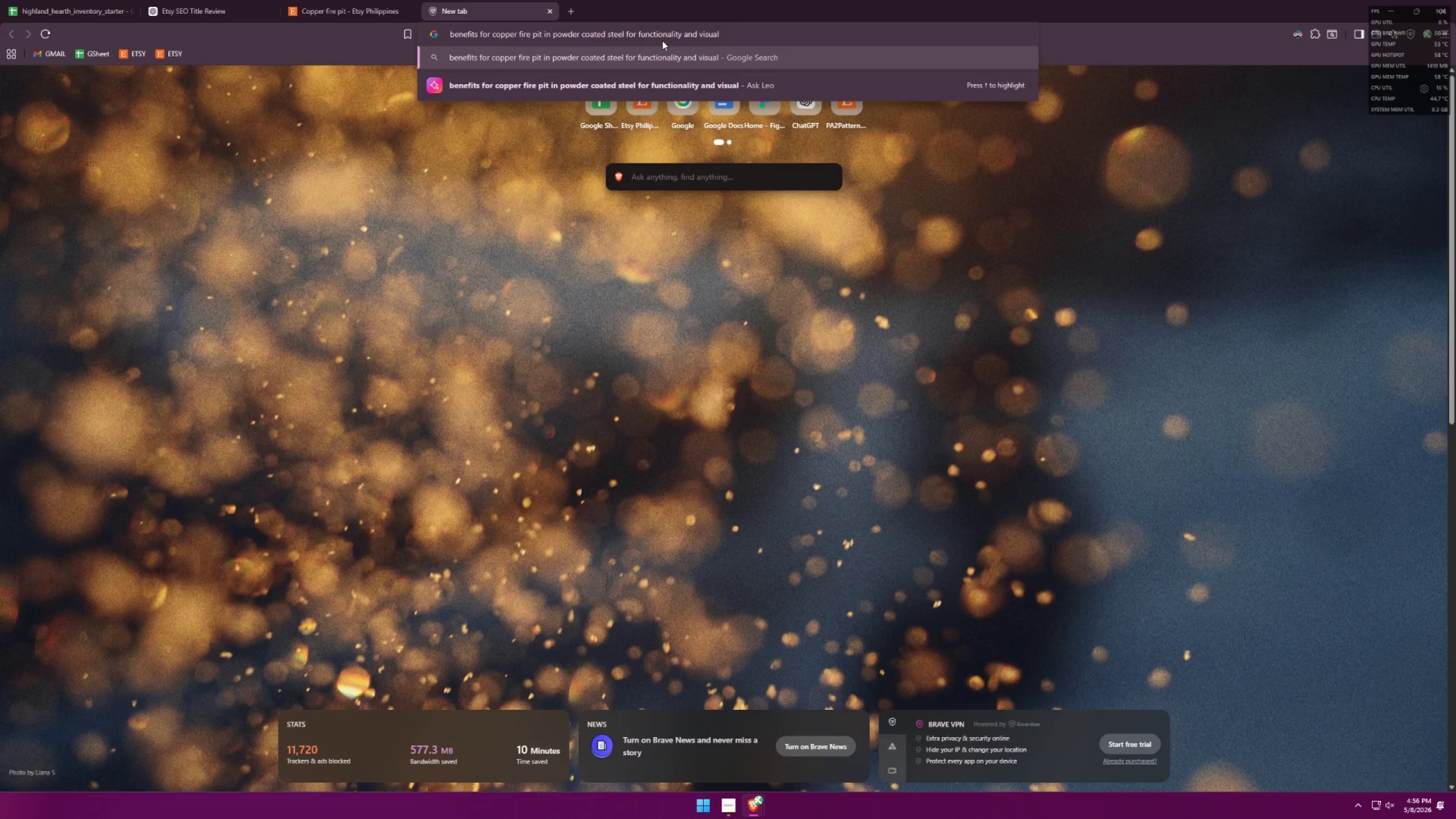 
key(Enter)
 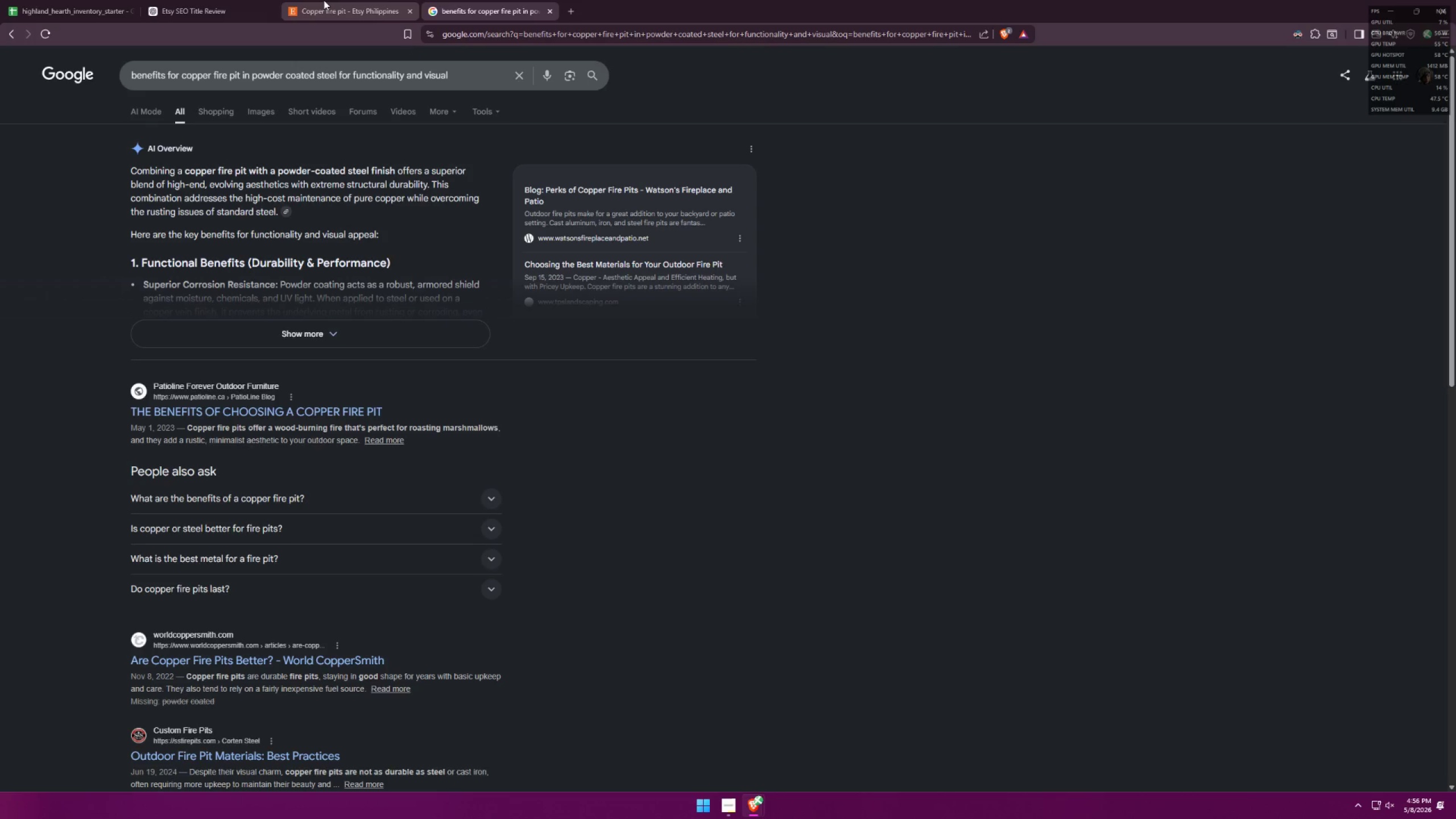 
wait(7.08)
 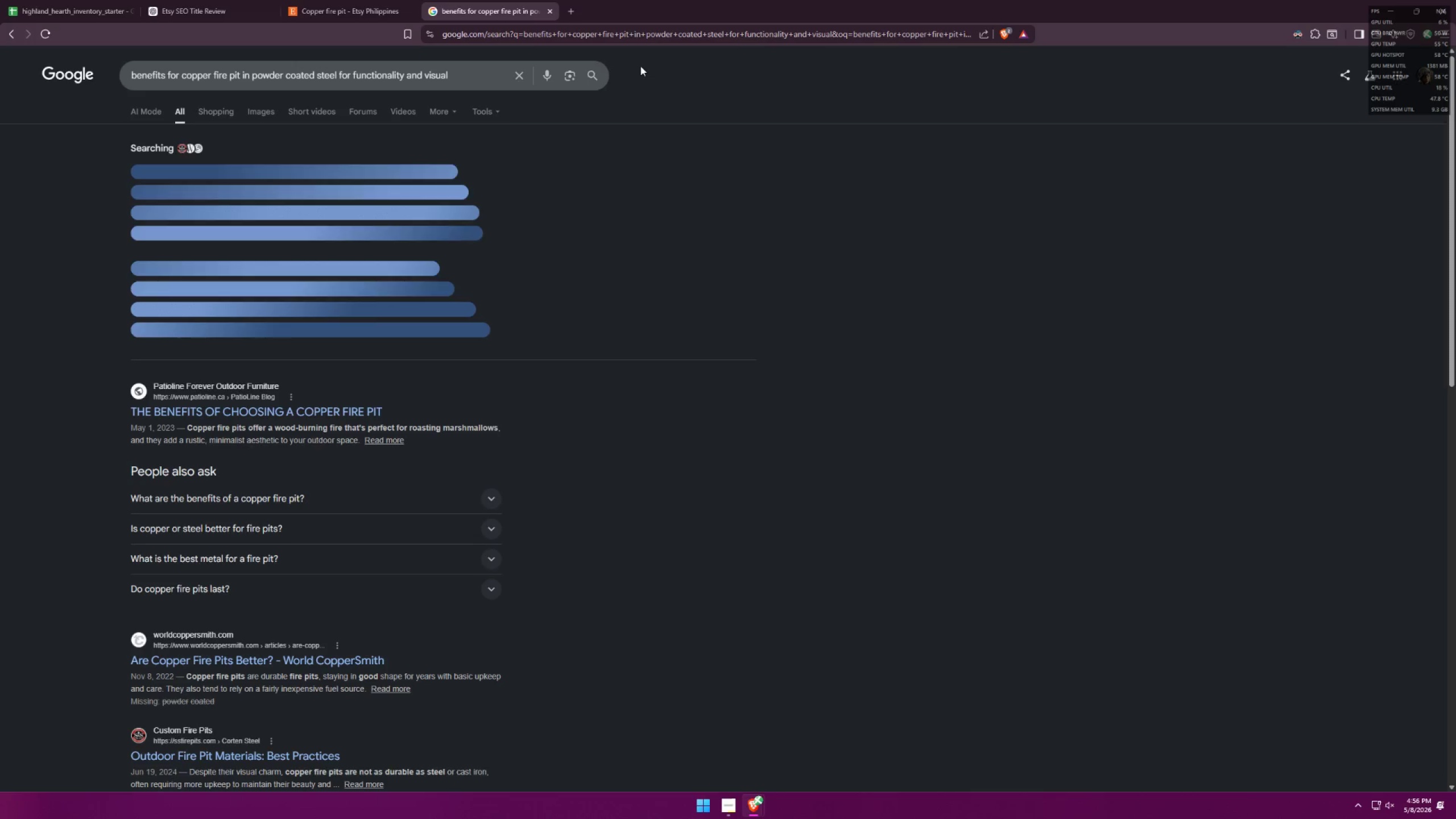 
left_click([325, 0])
 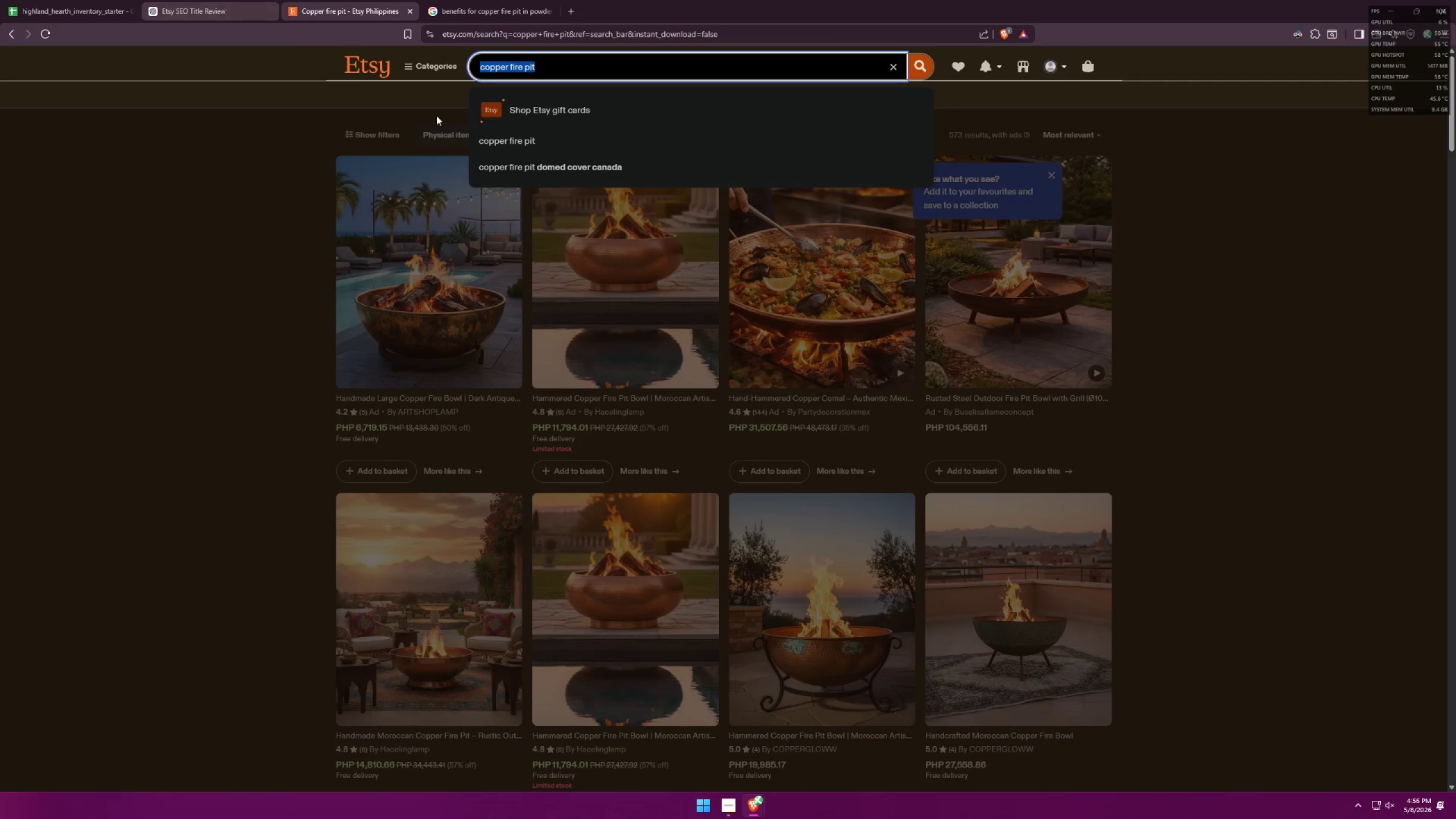 
left_click([1221, 284])
 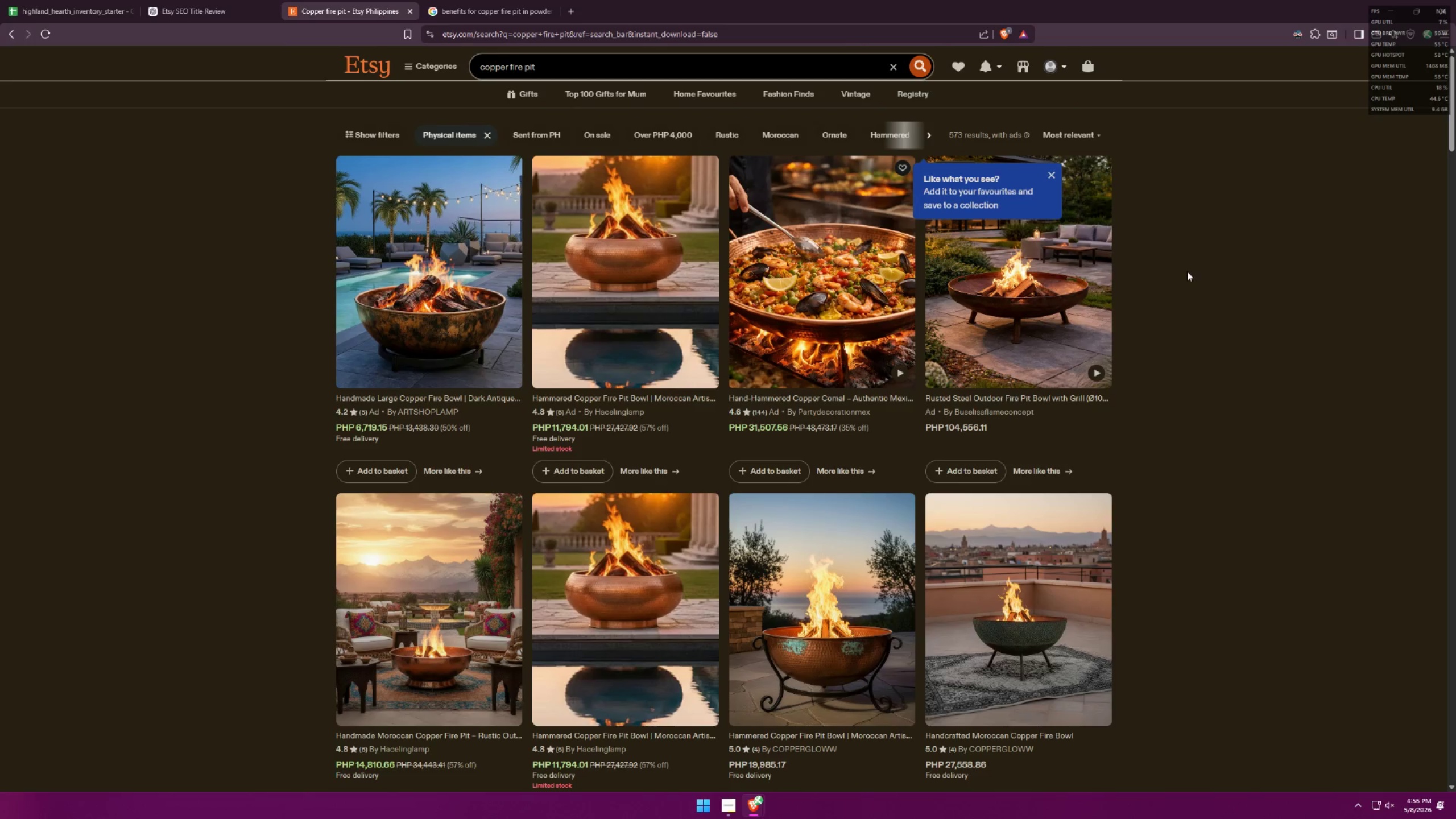 
key(Alt+AltLeft)
 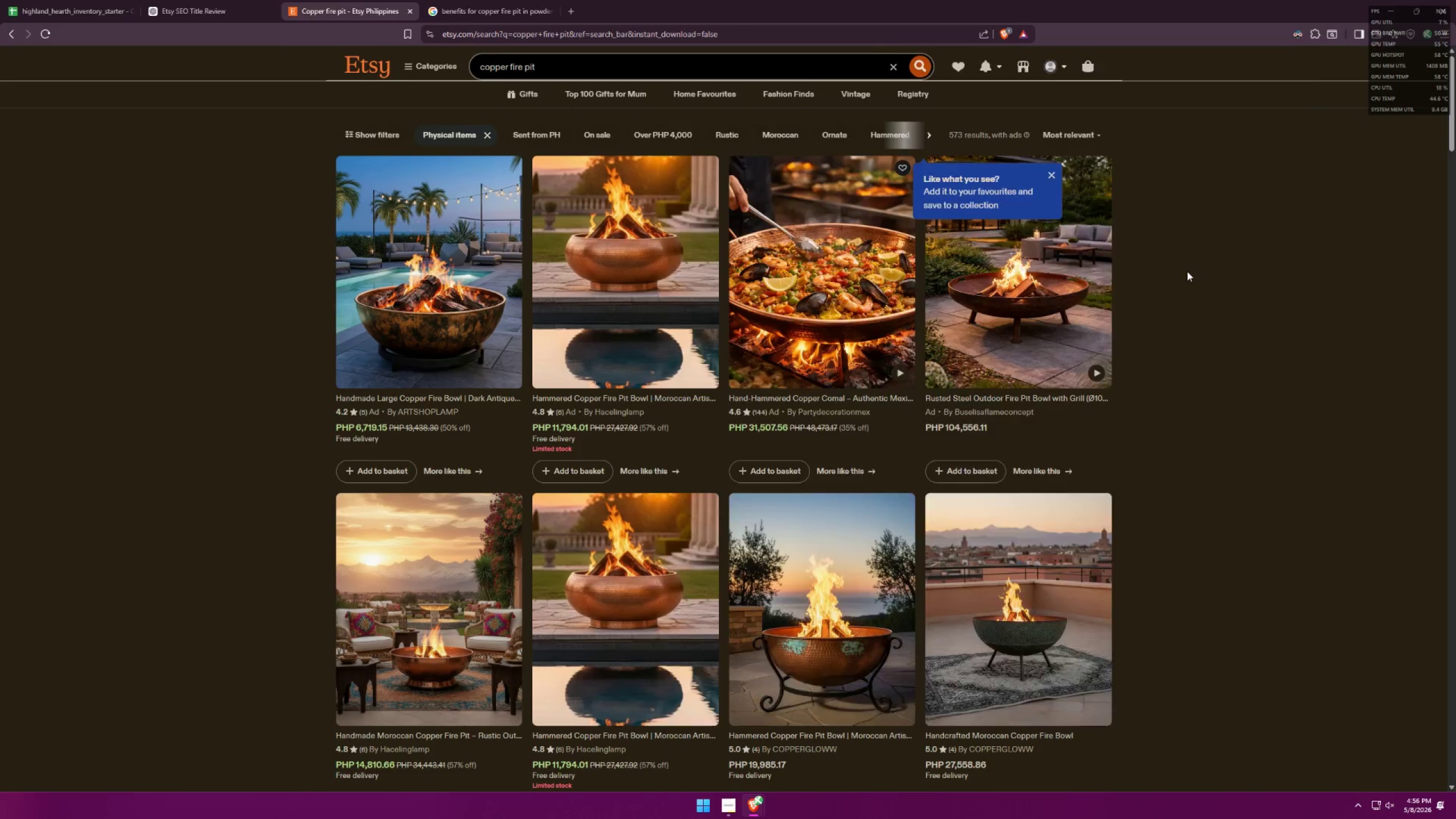 
key(Alt+Tab)
 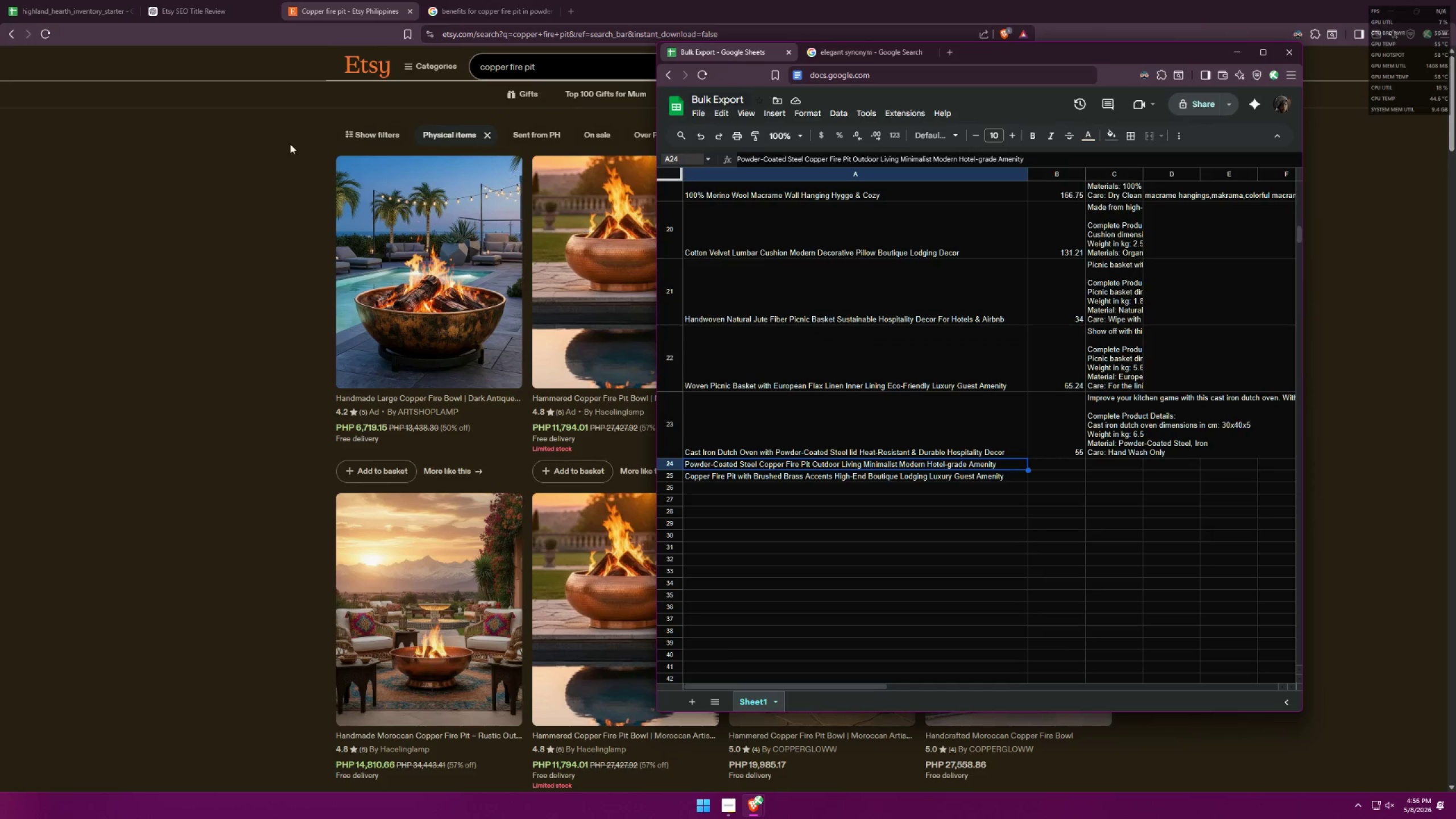 
left_click([55, 0])
 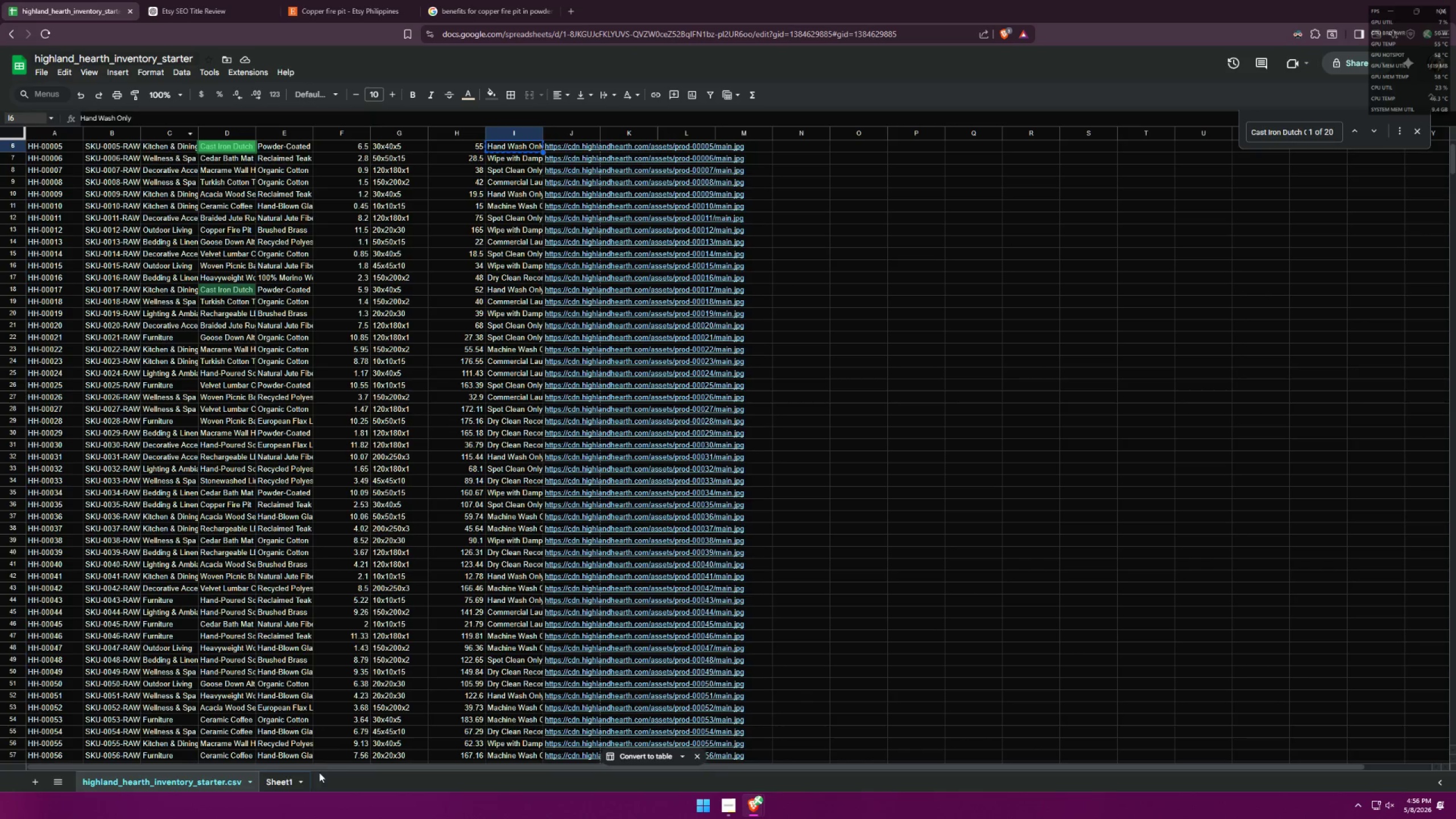 
left_click([274, 783])
 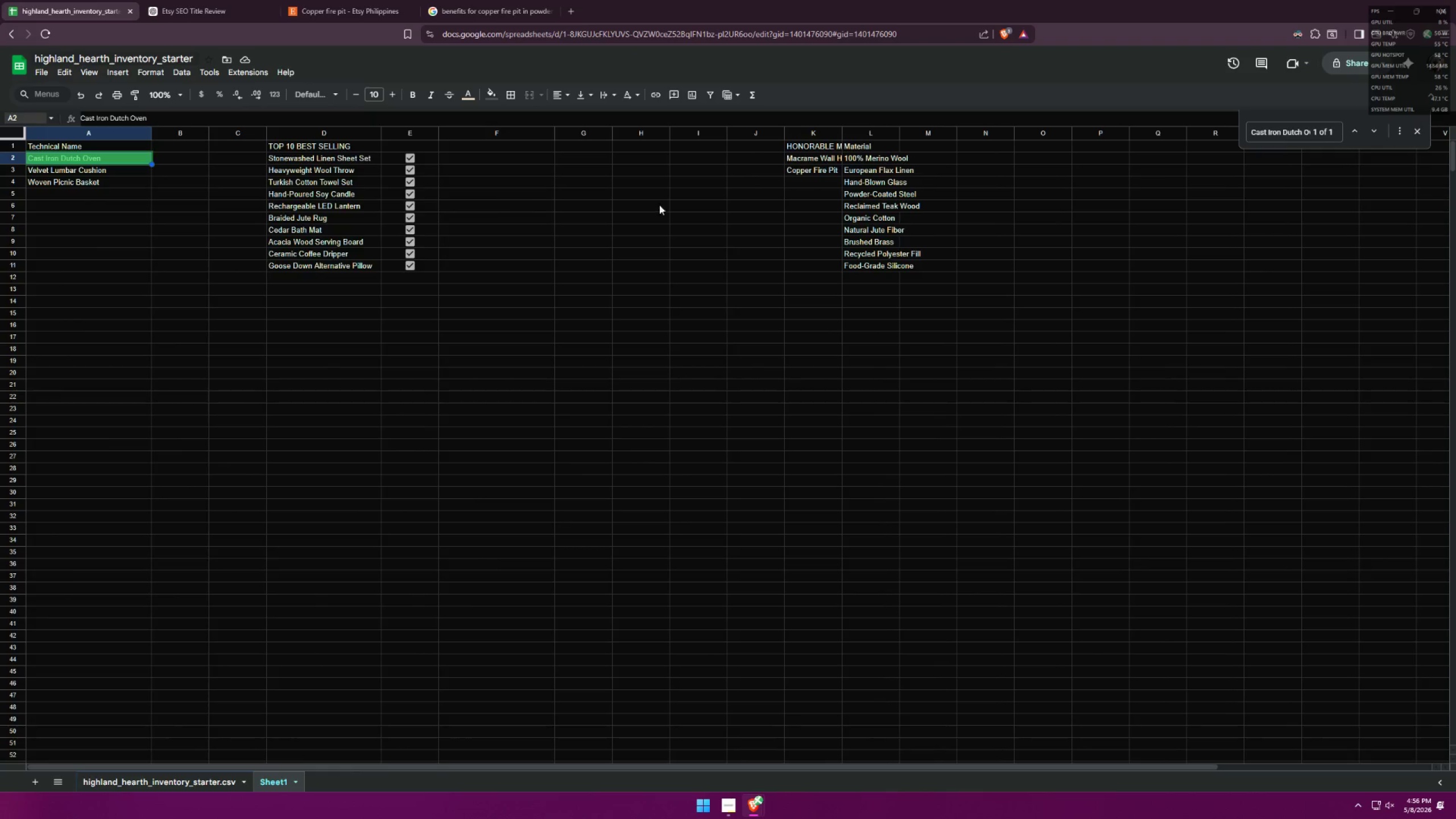 
left_click([809, 175])
 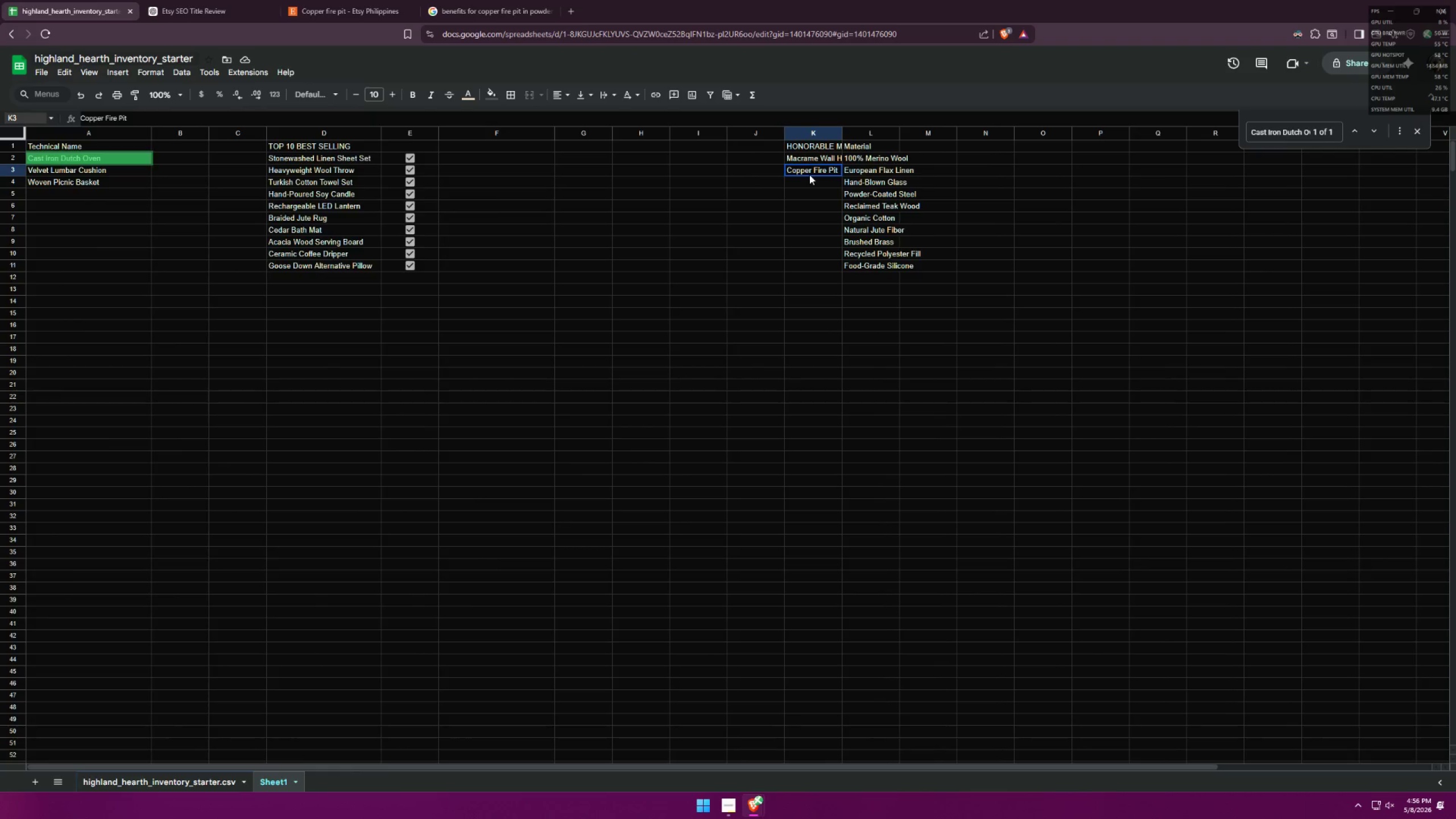 
key(Control+ControlLeft)
 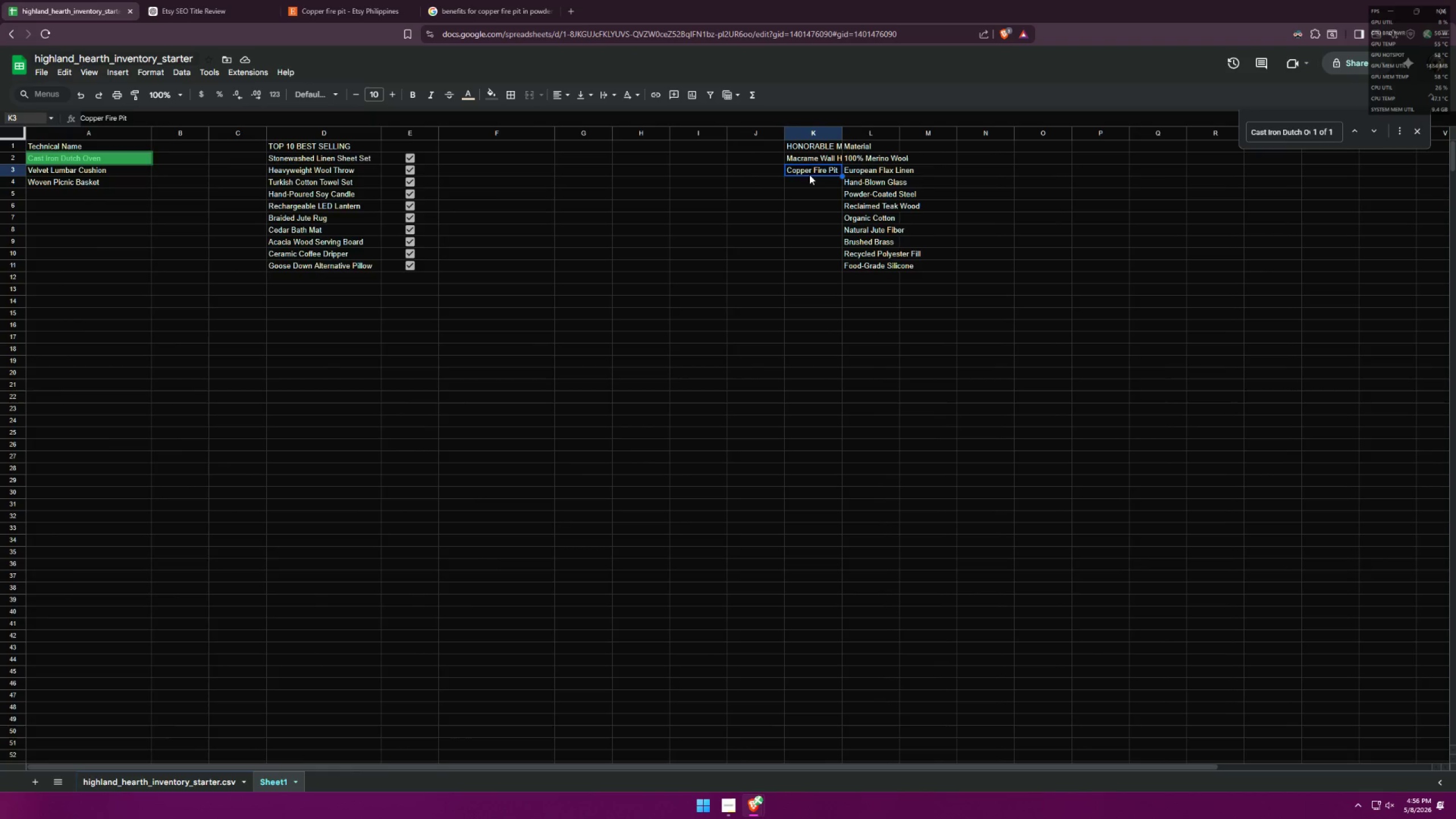 
key(Control+C)
 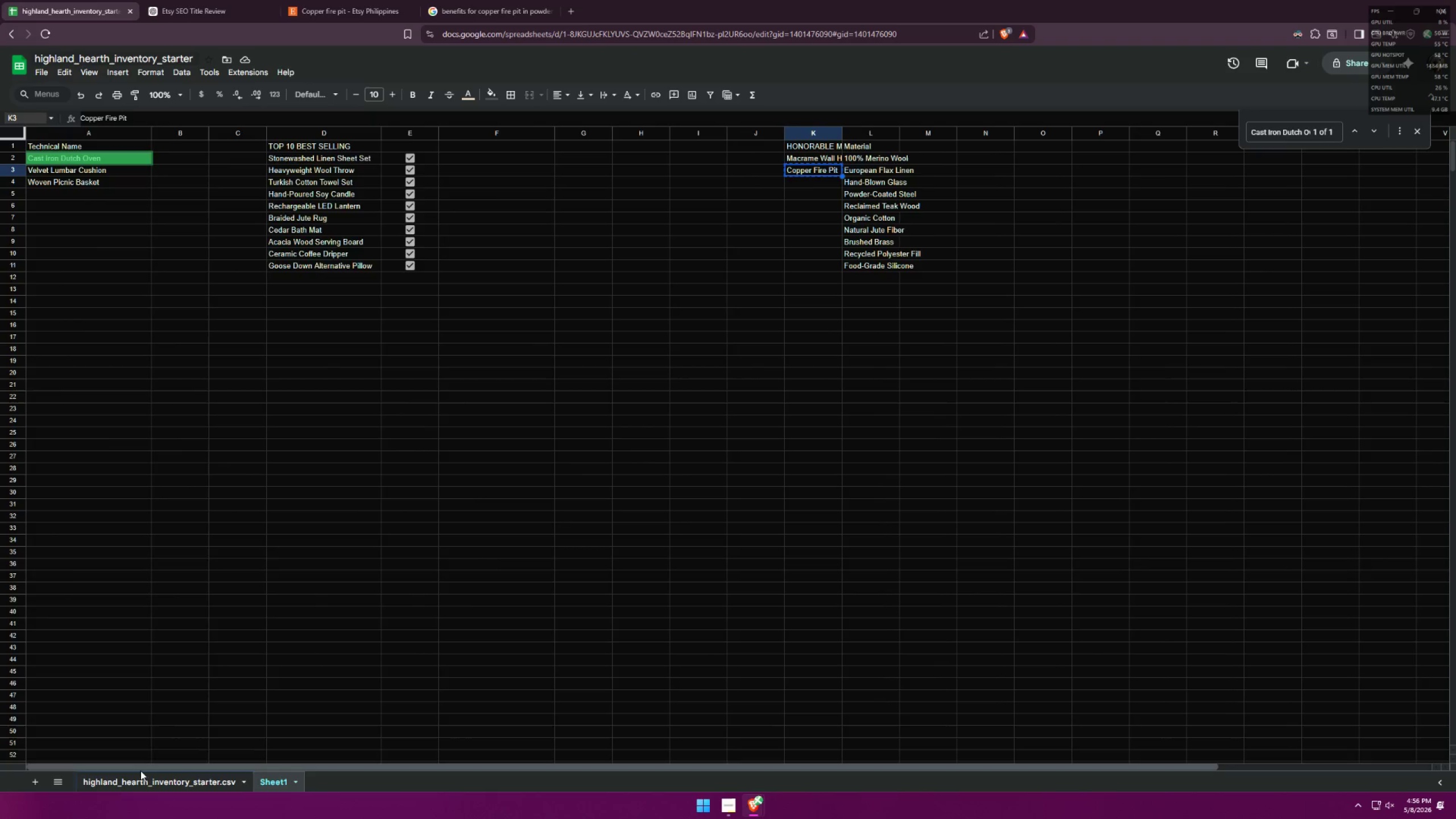 
left_click([145, 779])
 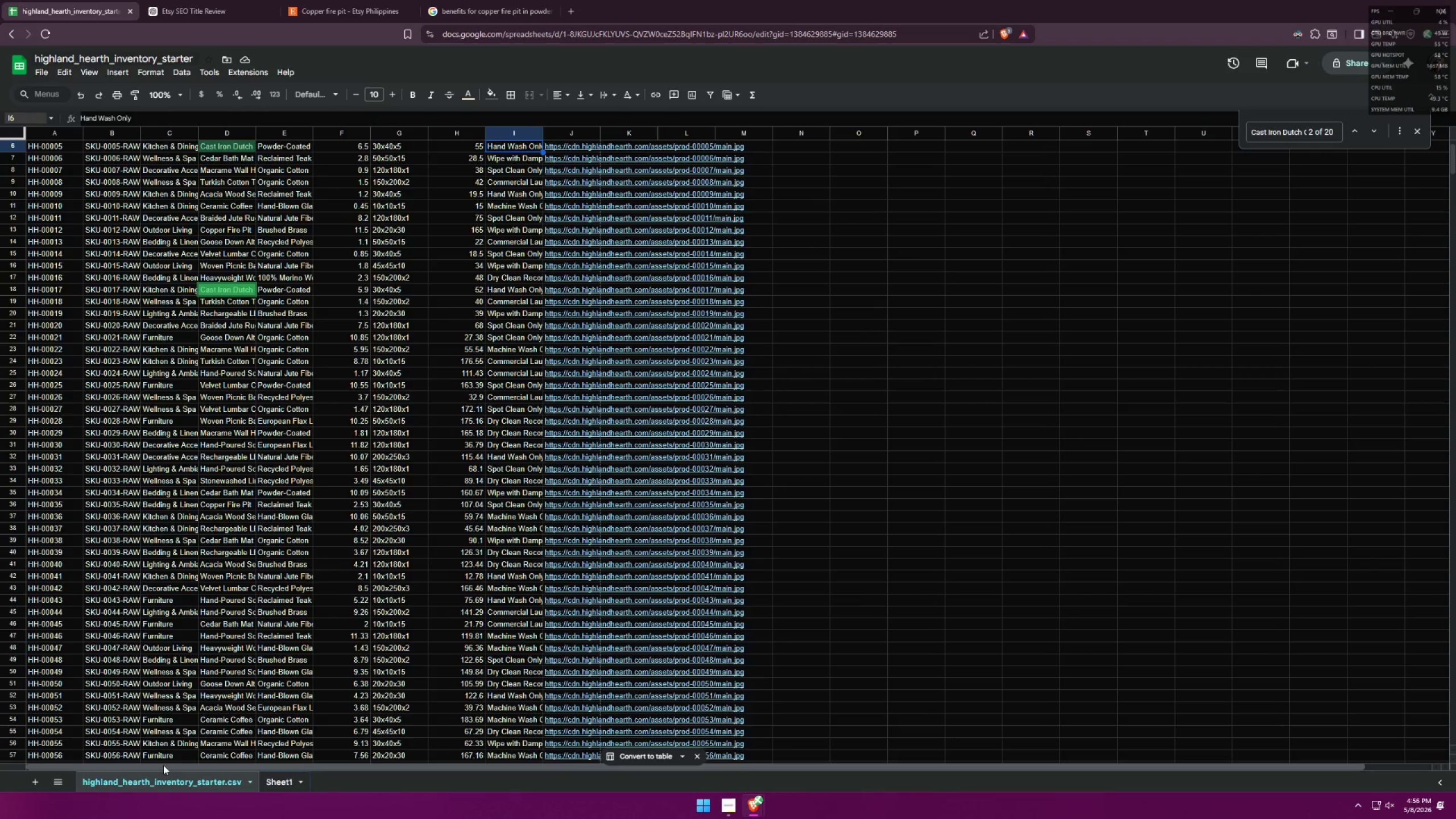 
key(Control+F)
 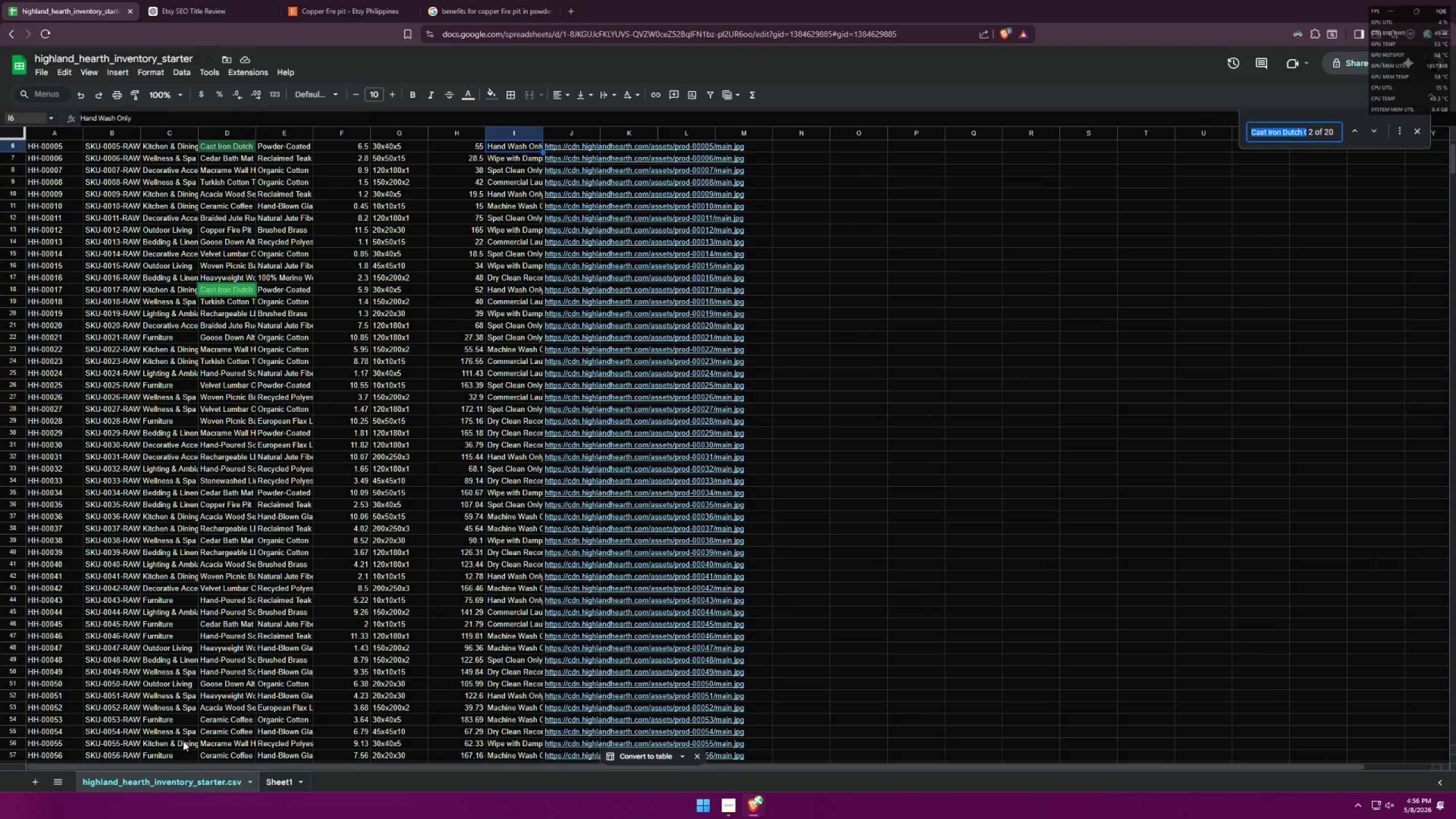 
key(Control+V)
 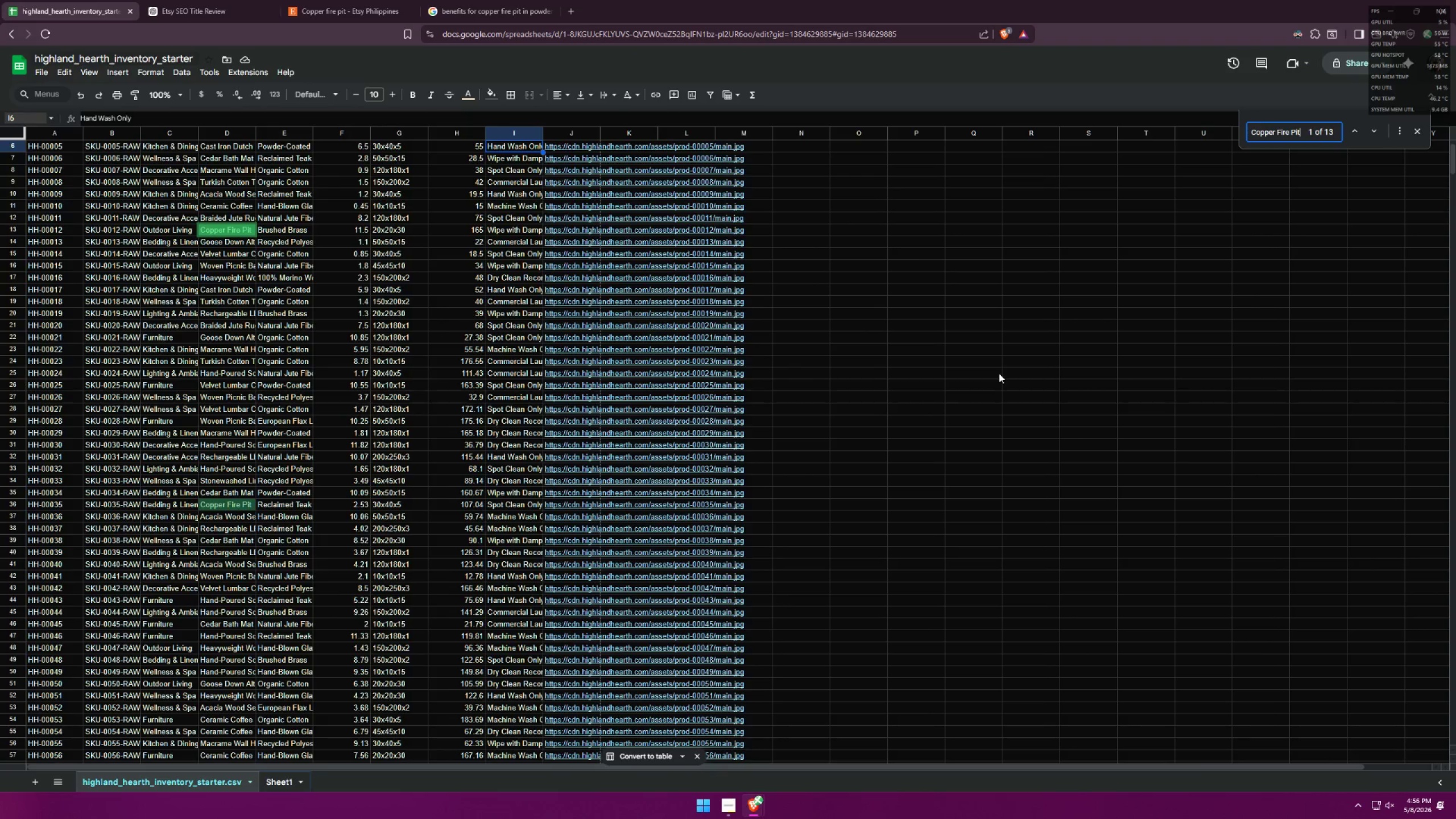 
key(Alt+AltLeft)
 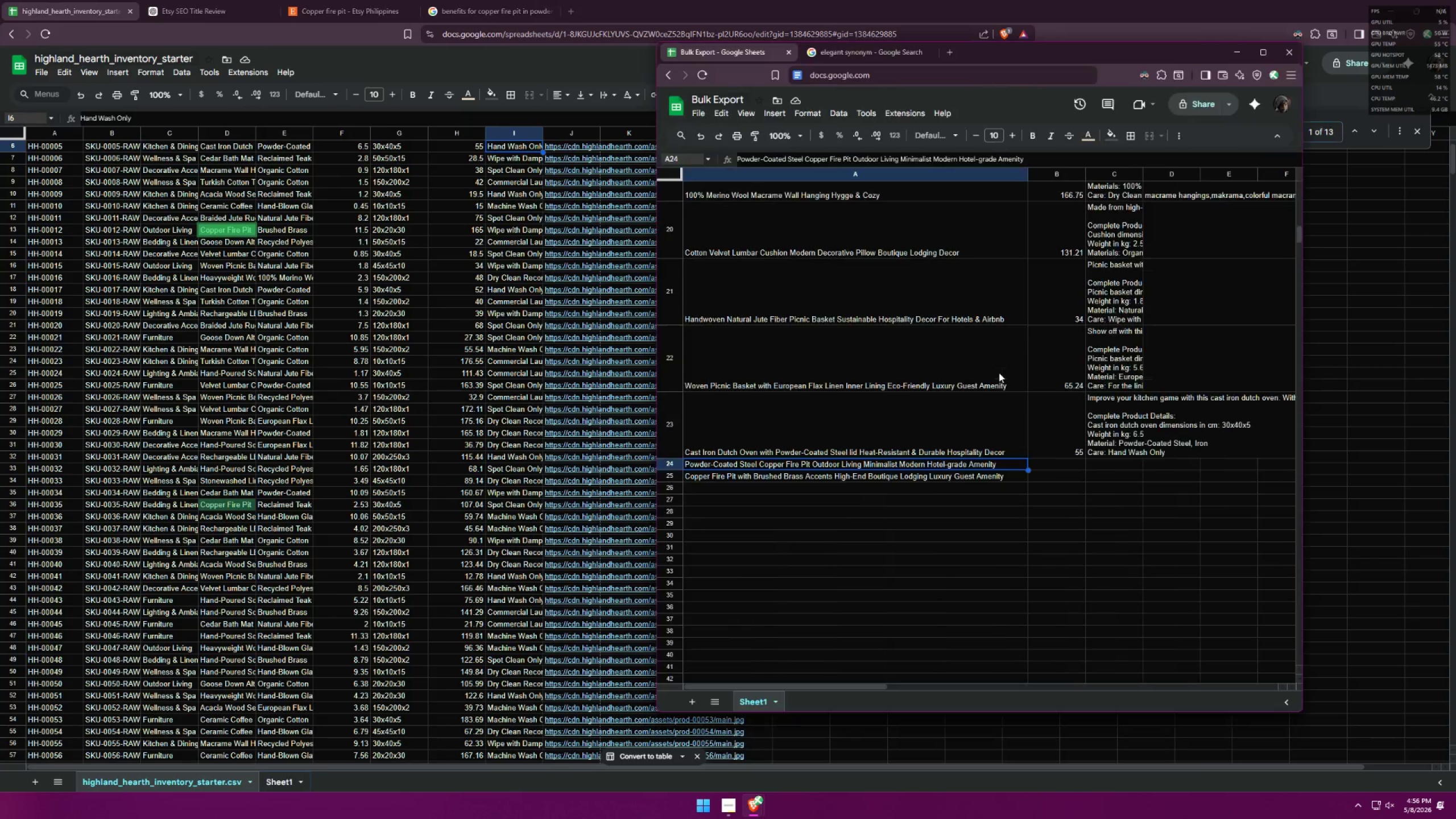 
key(Alt+Tab)
 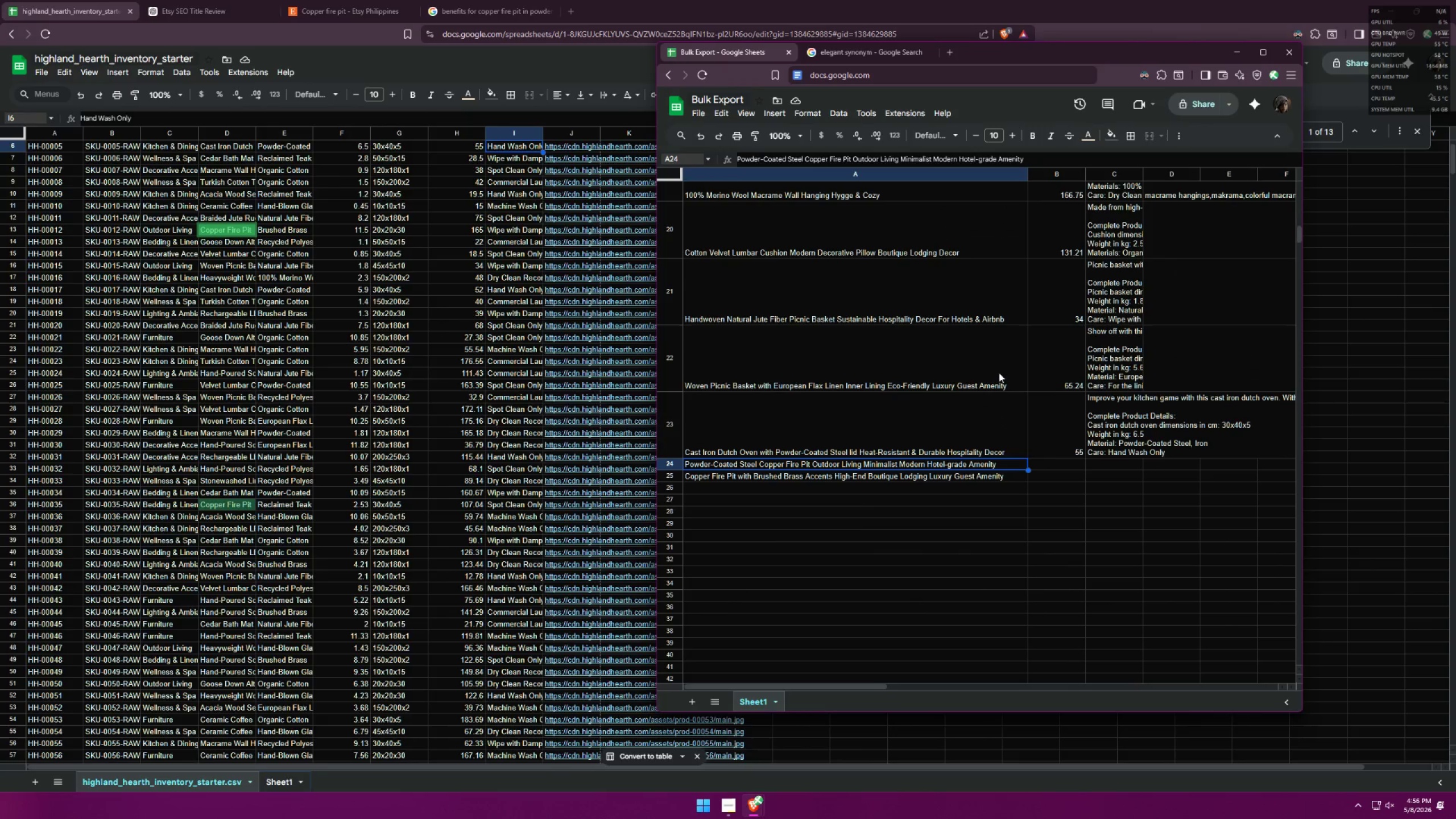 
key(Alt+AltLeft)
 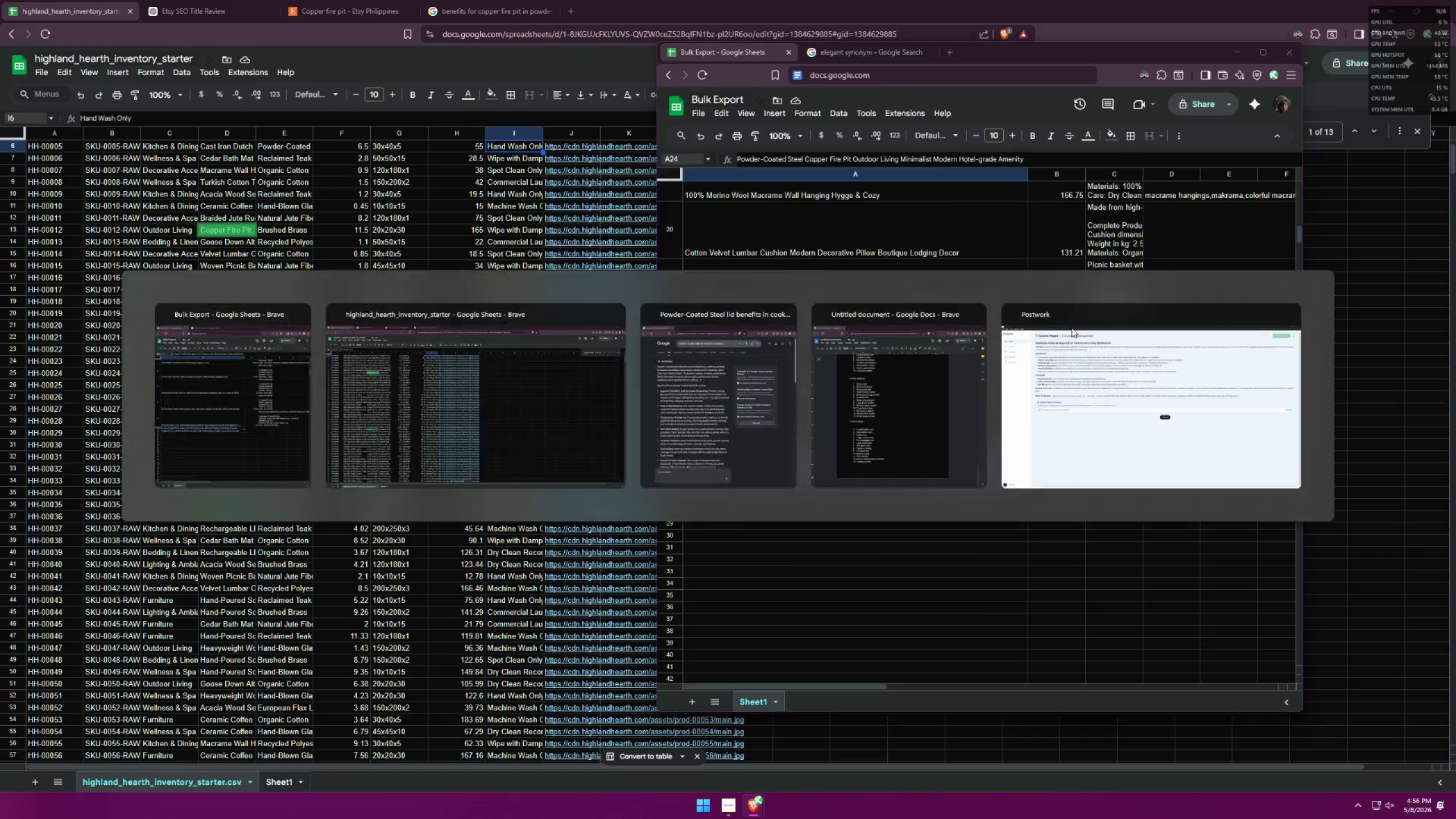 
key(Alt+Tab)
 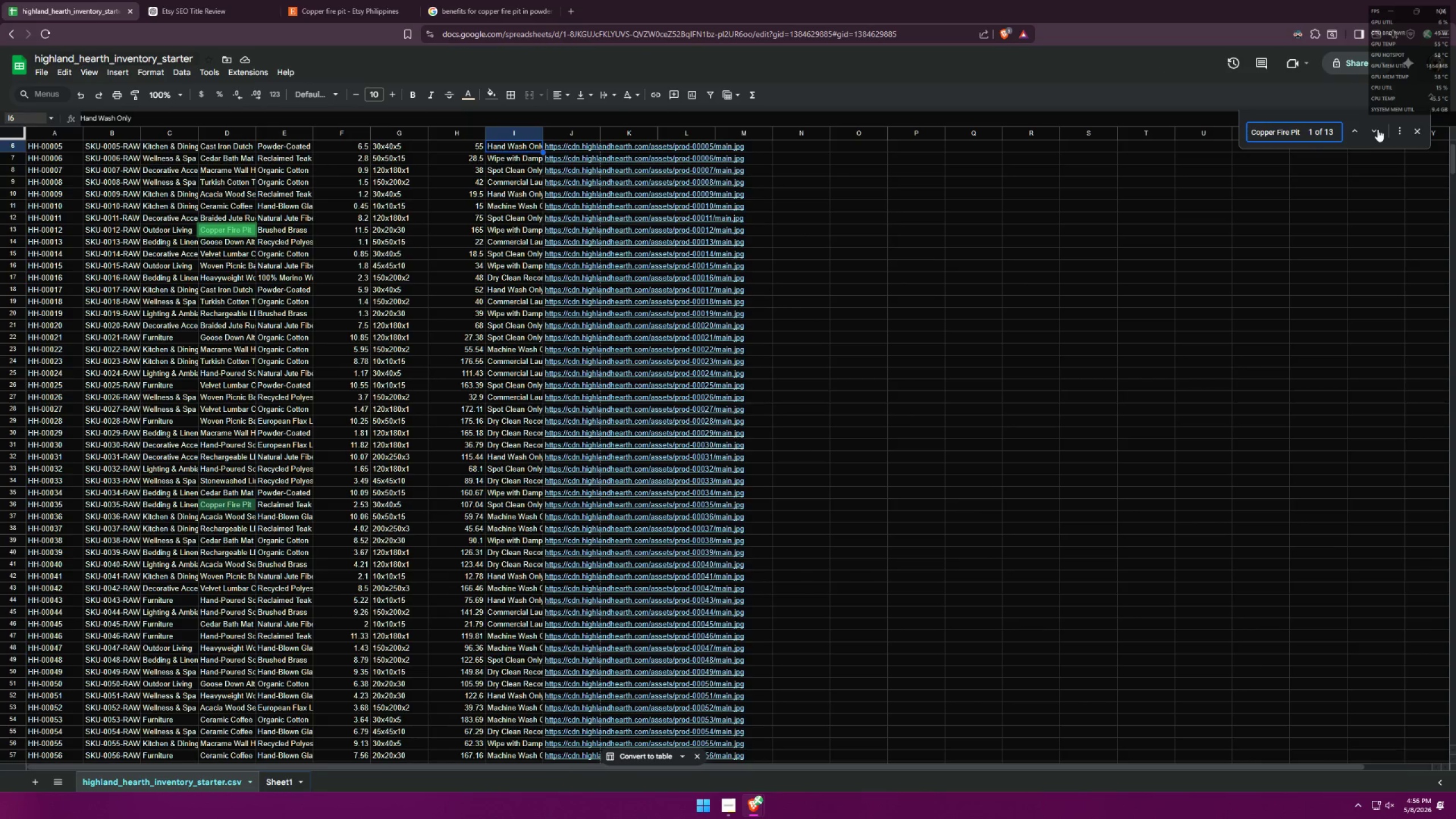 
left_click([1374, 129])
 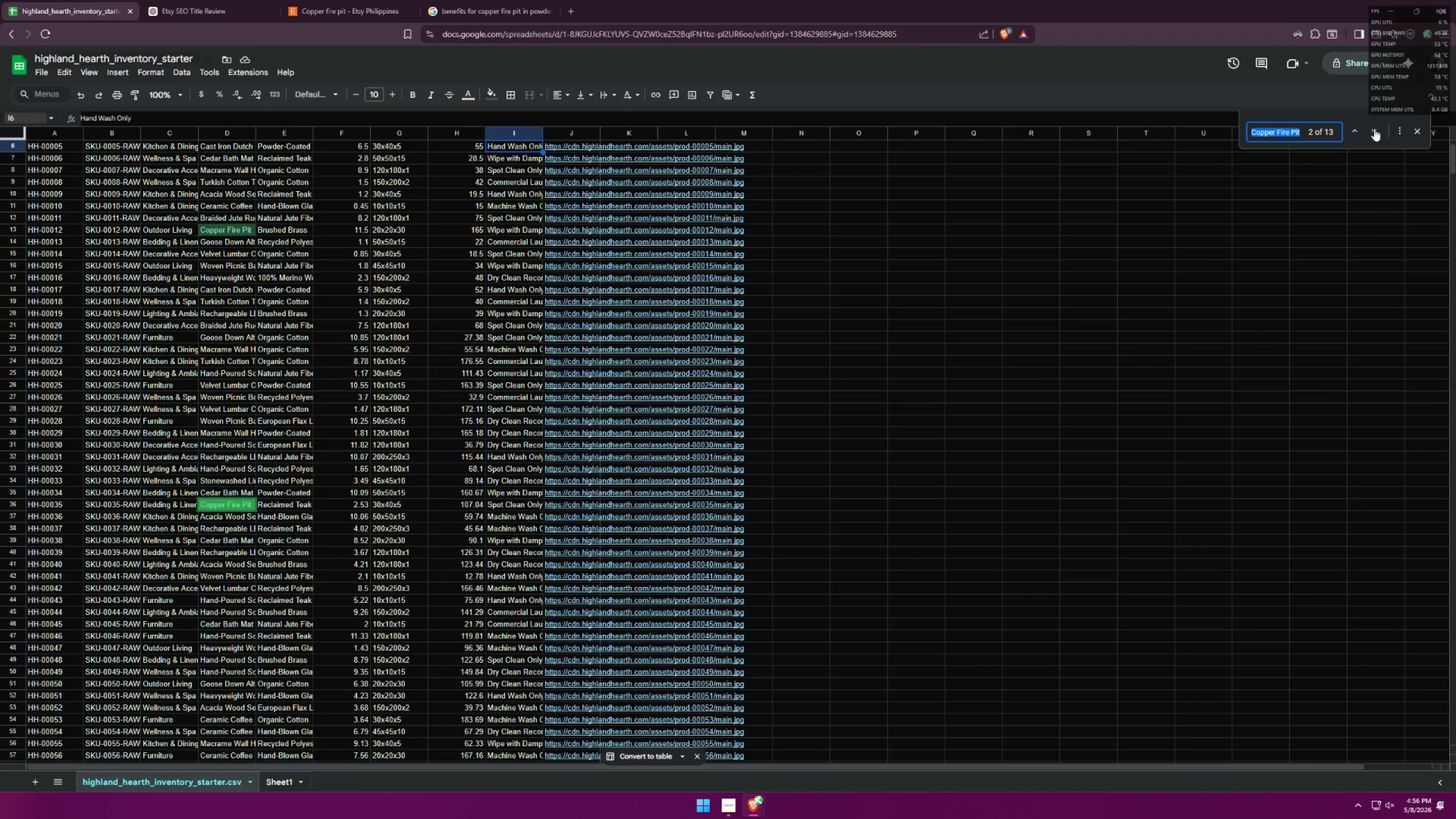 
left_click([1374, 129])
 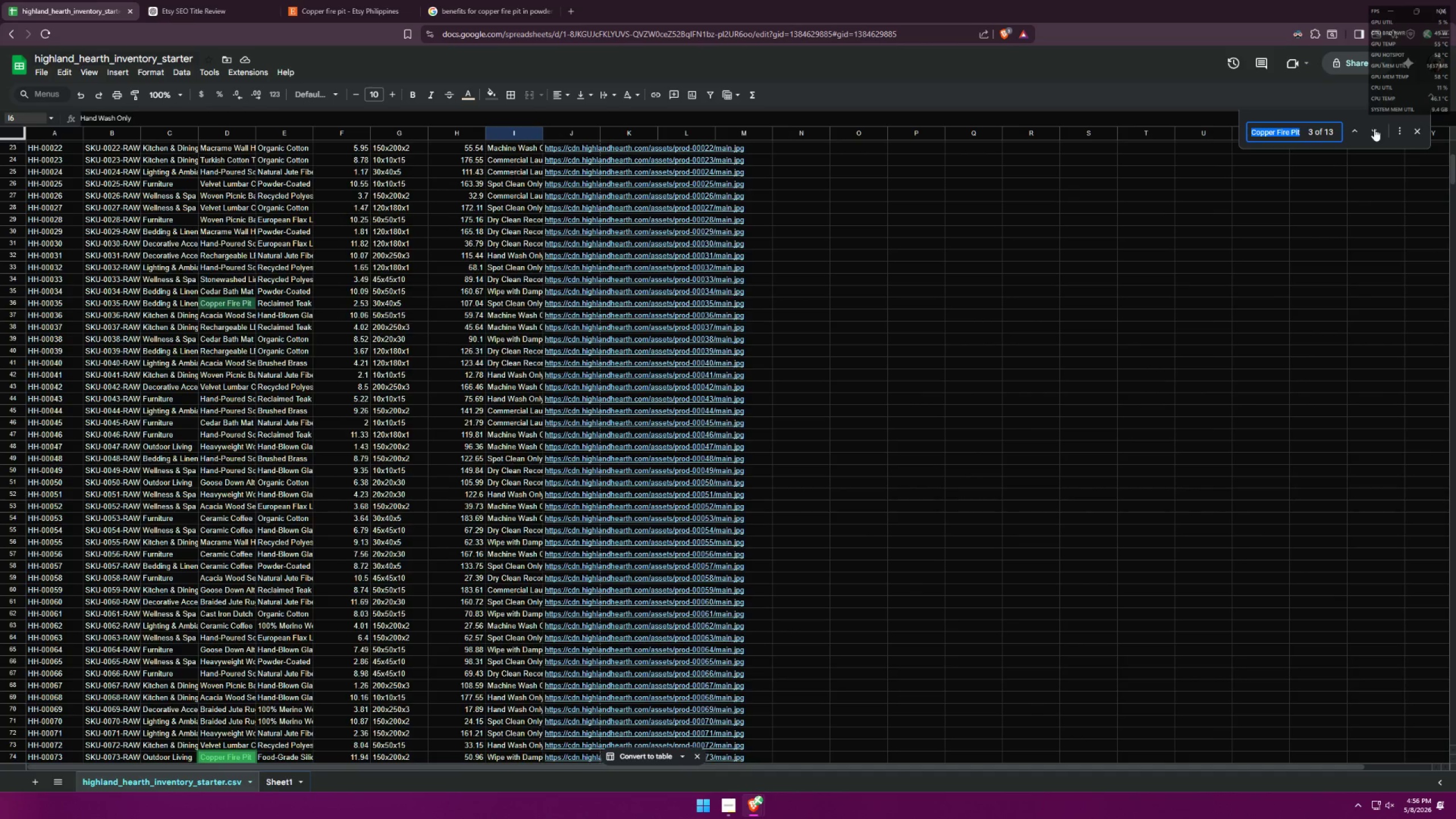 
double_click([1374, 129])
 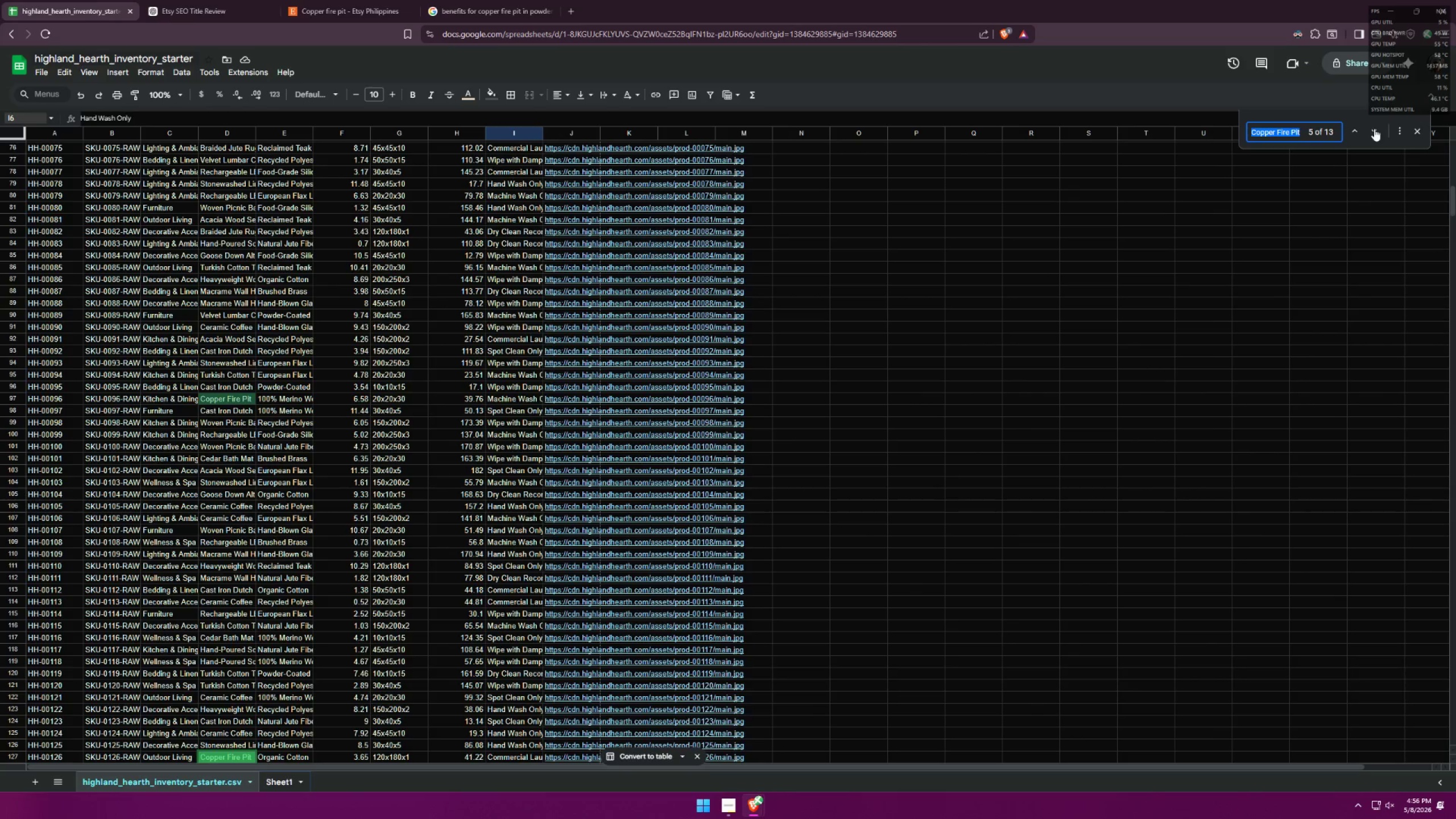 
left_click([1374, 129])
 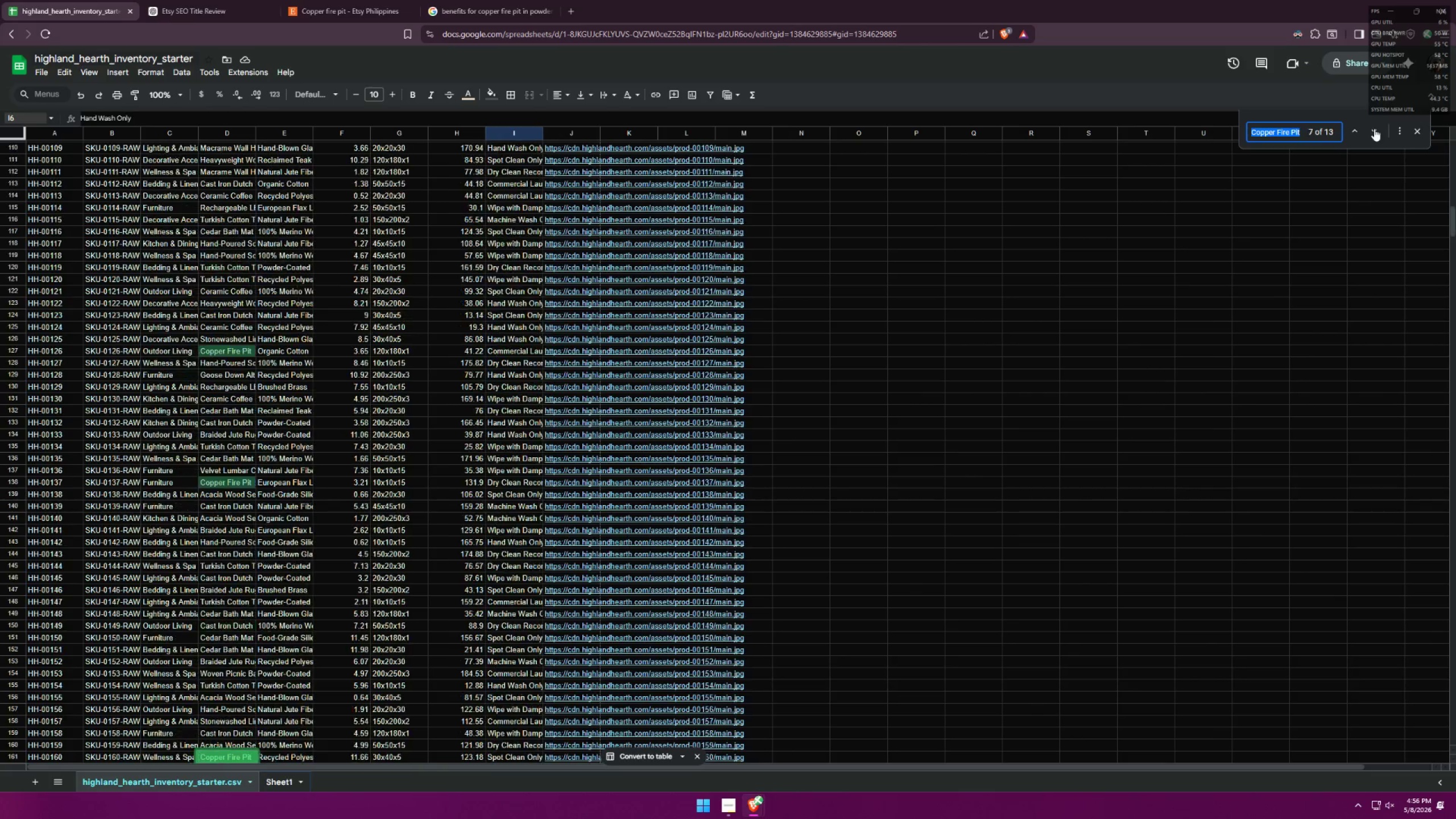 
double_click([1374, 129])
 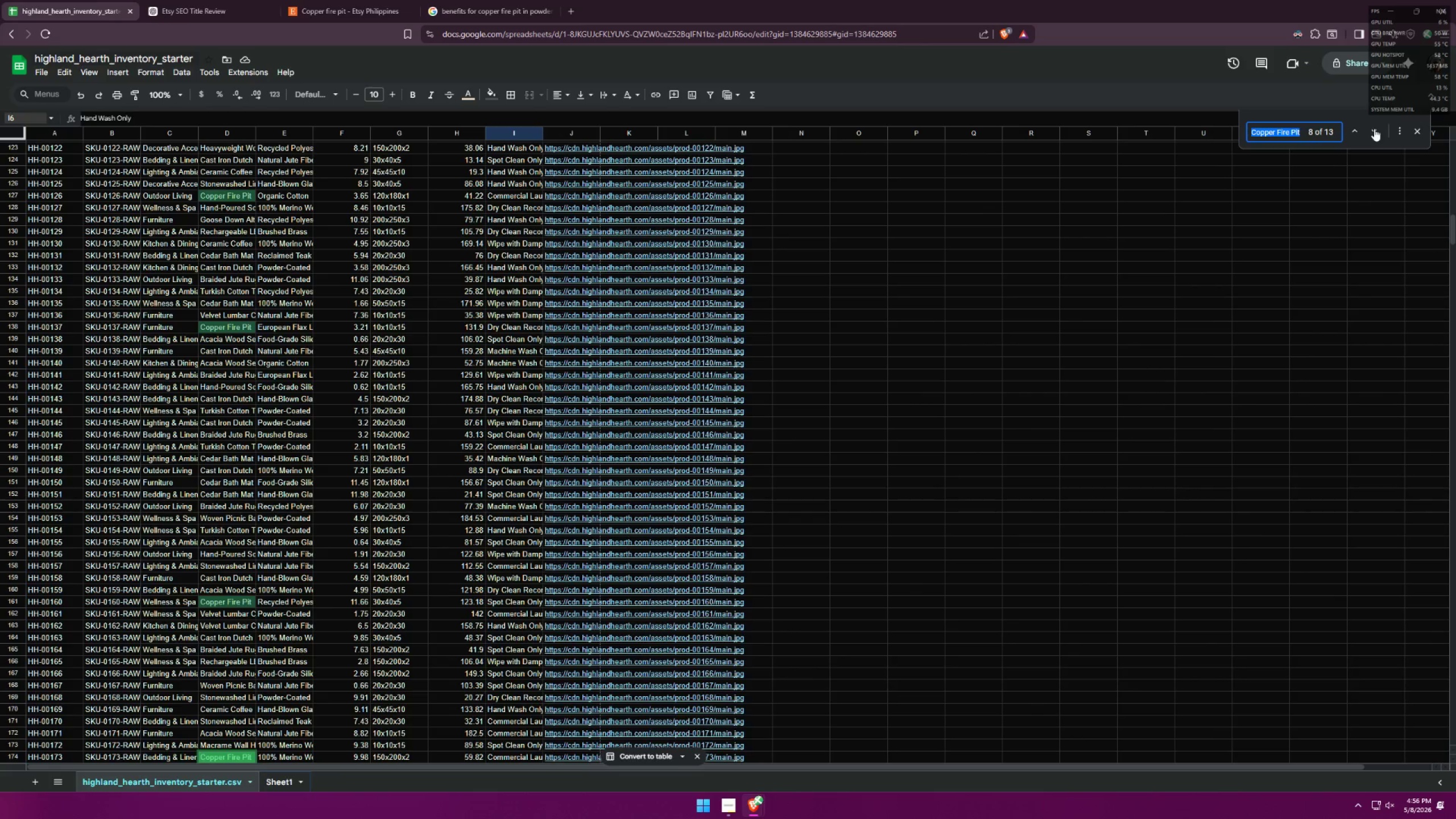 
left_click([1374, 129])
 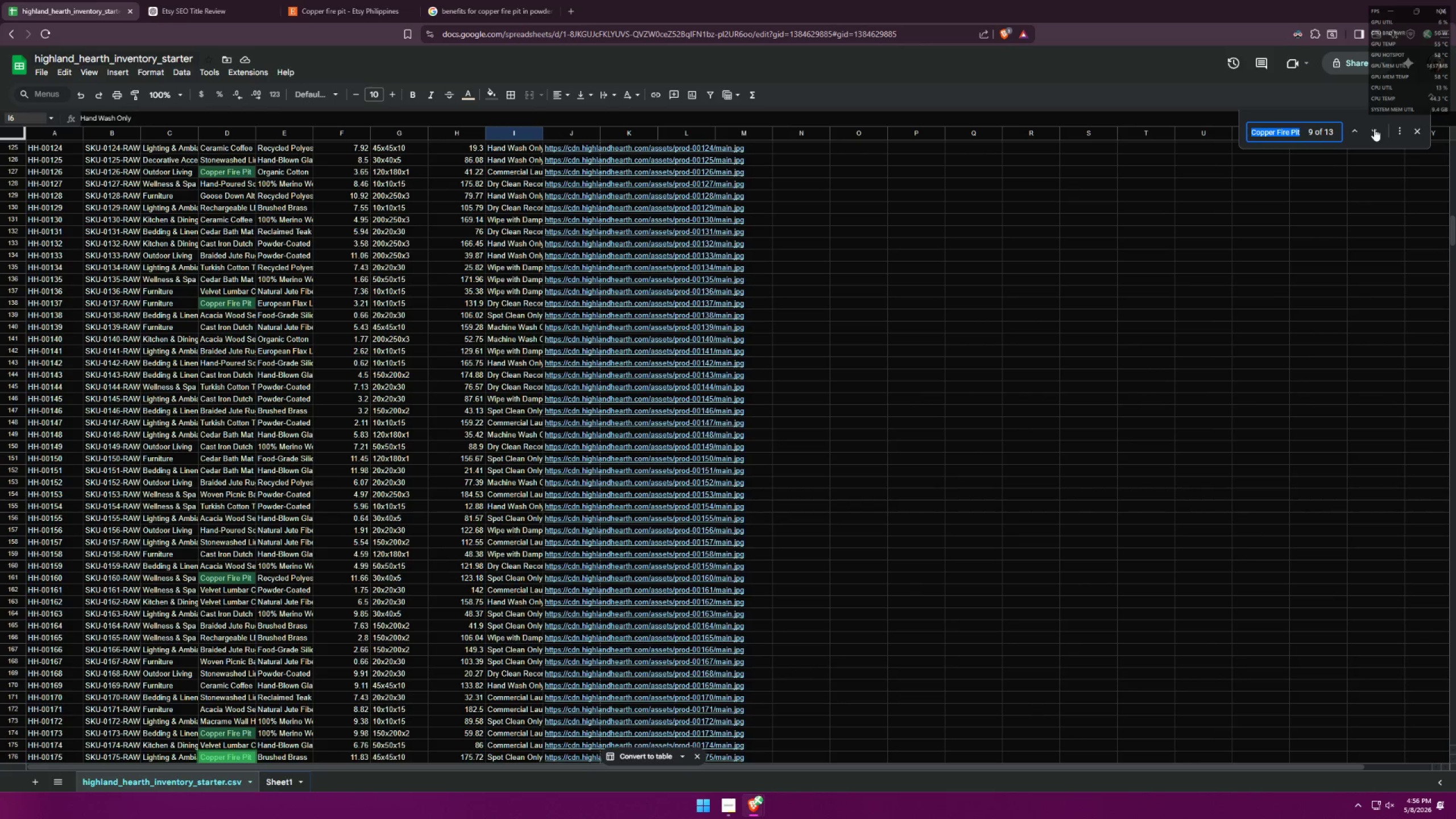 
left_click([1374, 129])
 